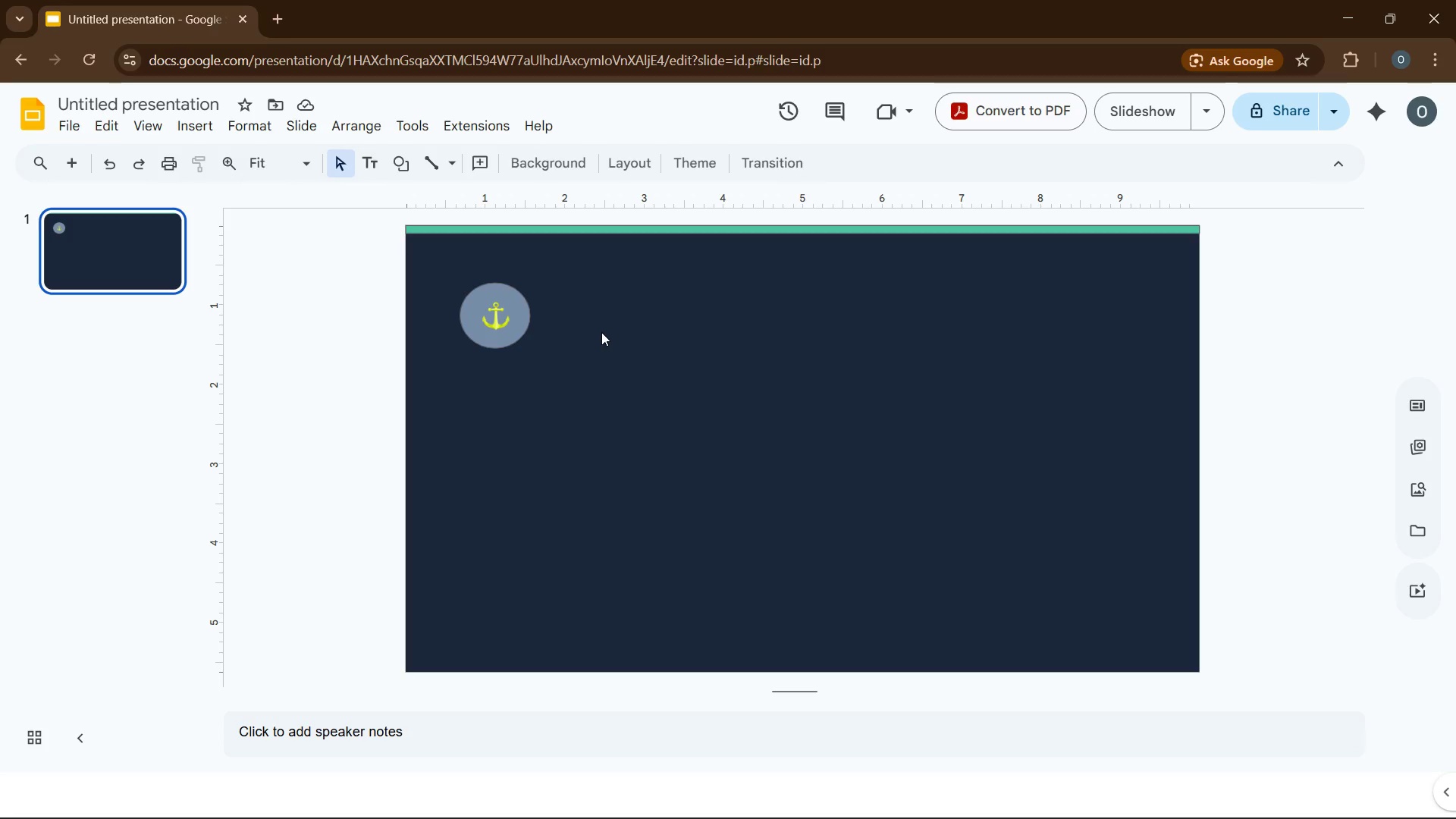 
left_click([216, 127])
 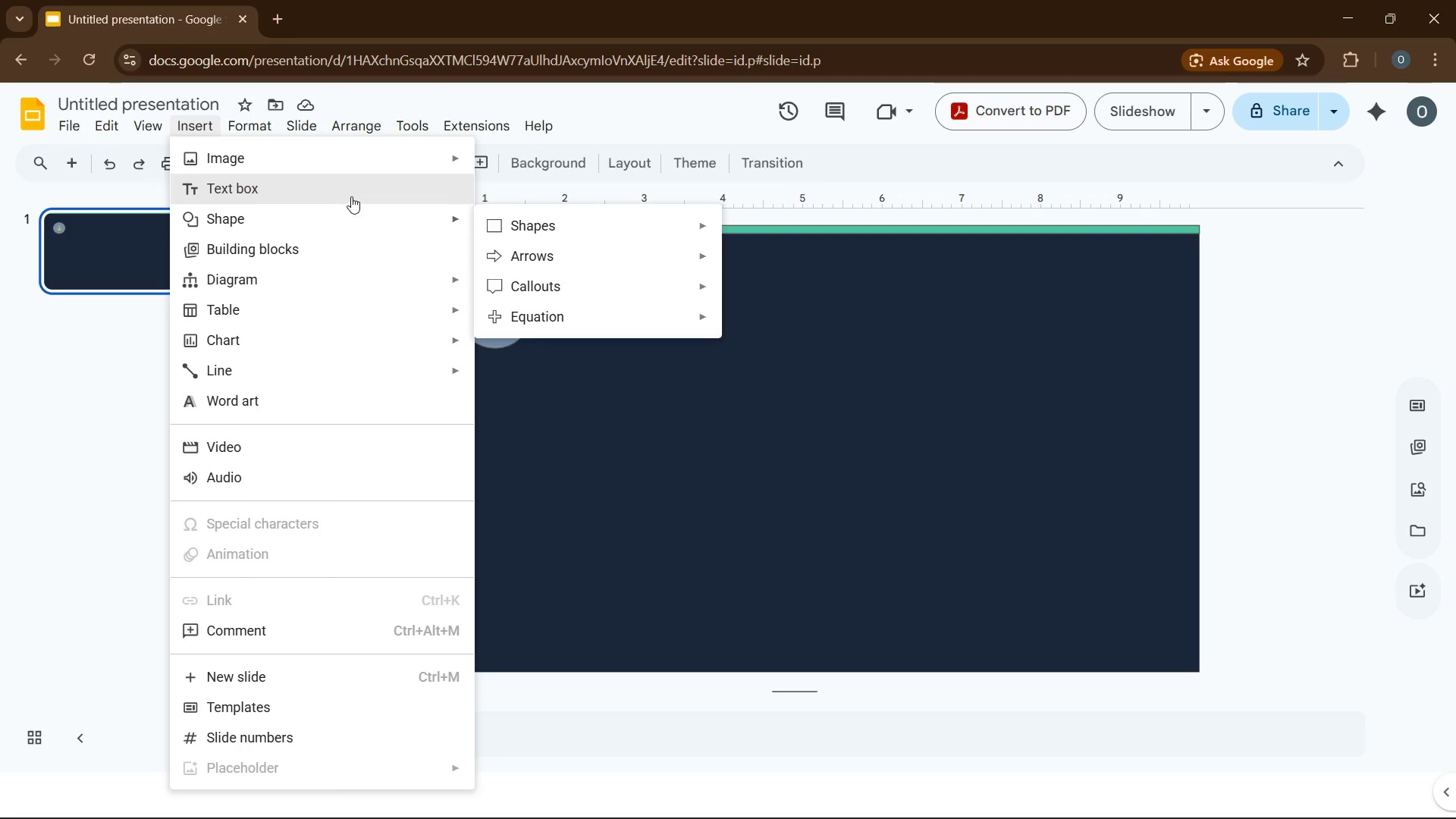 
left_click([352, 194])
 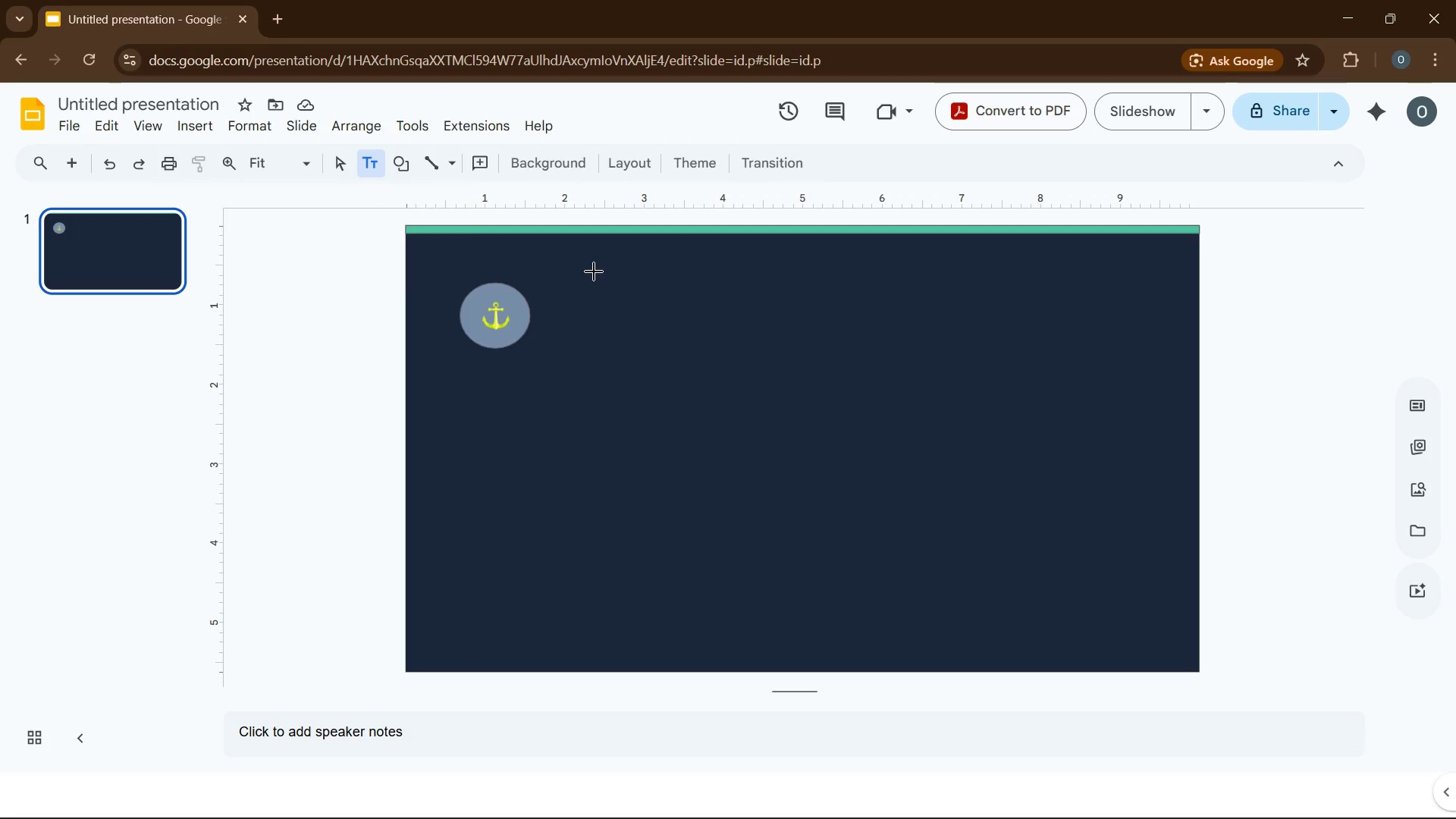 
left_click_drag(start_coordinate=[594, 271], to_coordinate=[1109, 411])
 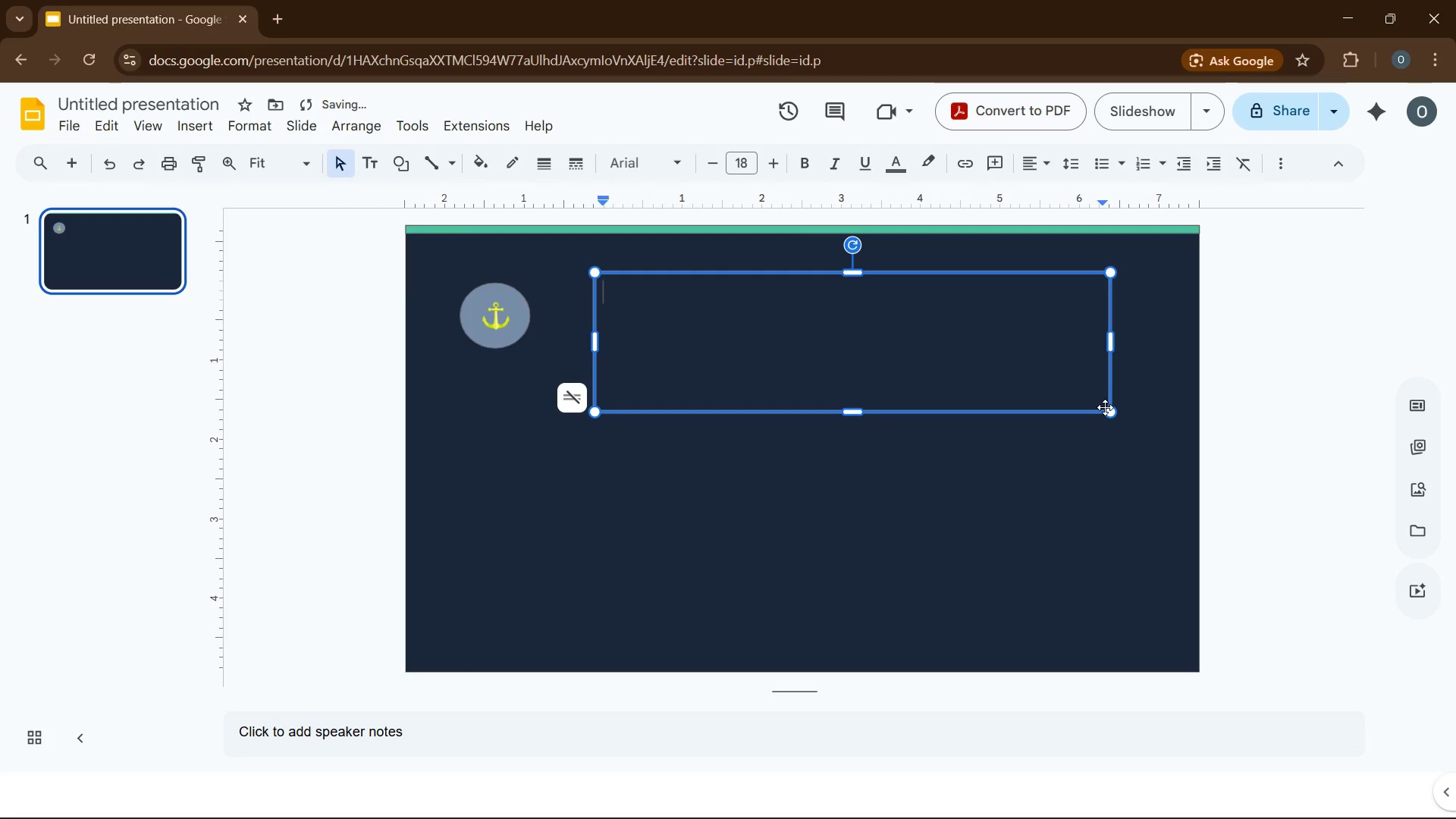 
left_click_drag(start_coordinate=[1103, 408], to_coordinate=[1078, 408])
 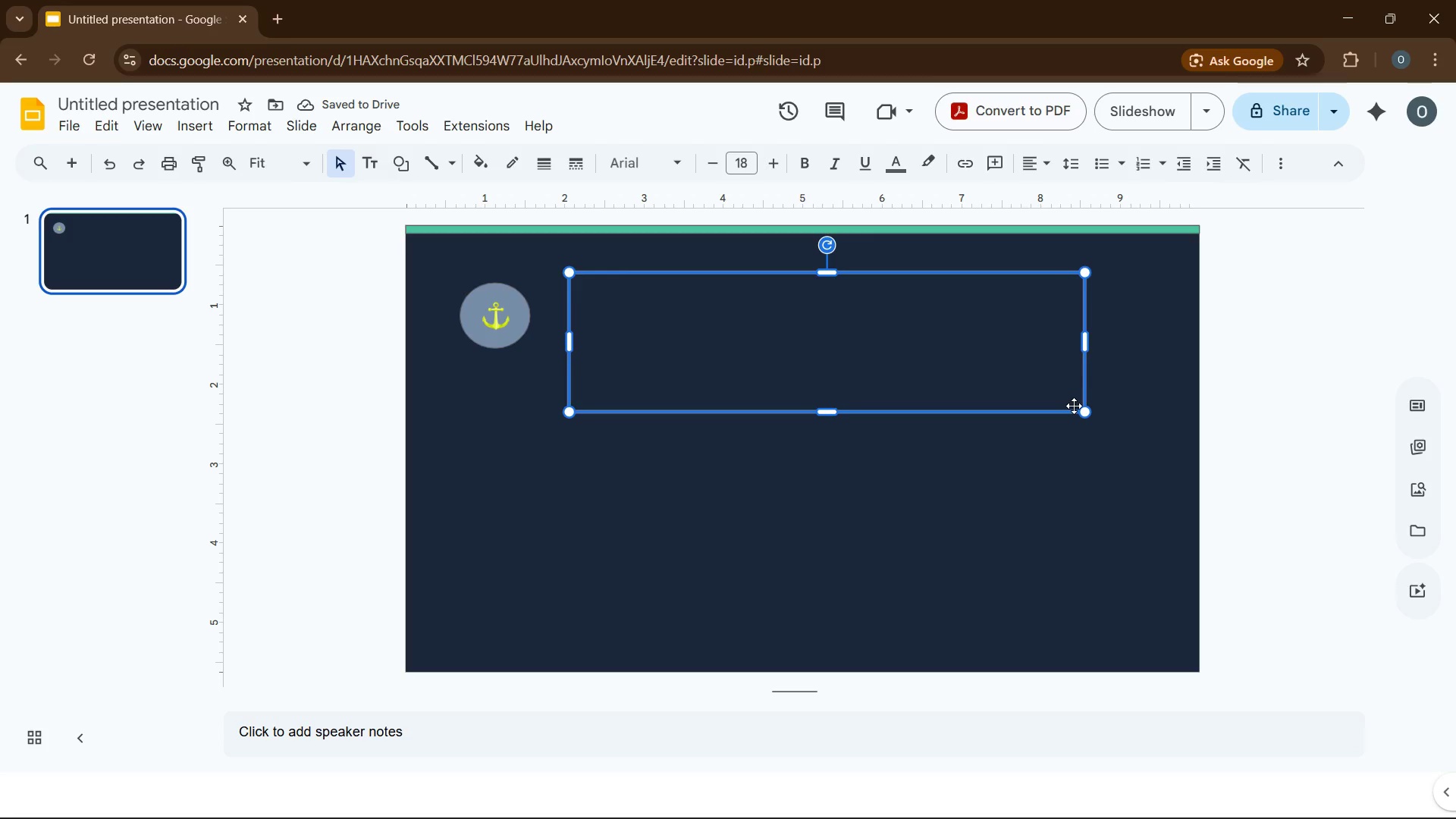 
left_click([927, 355])
 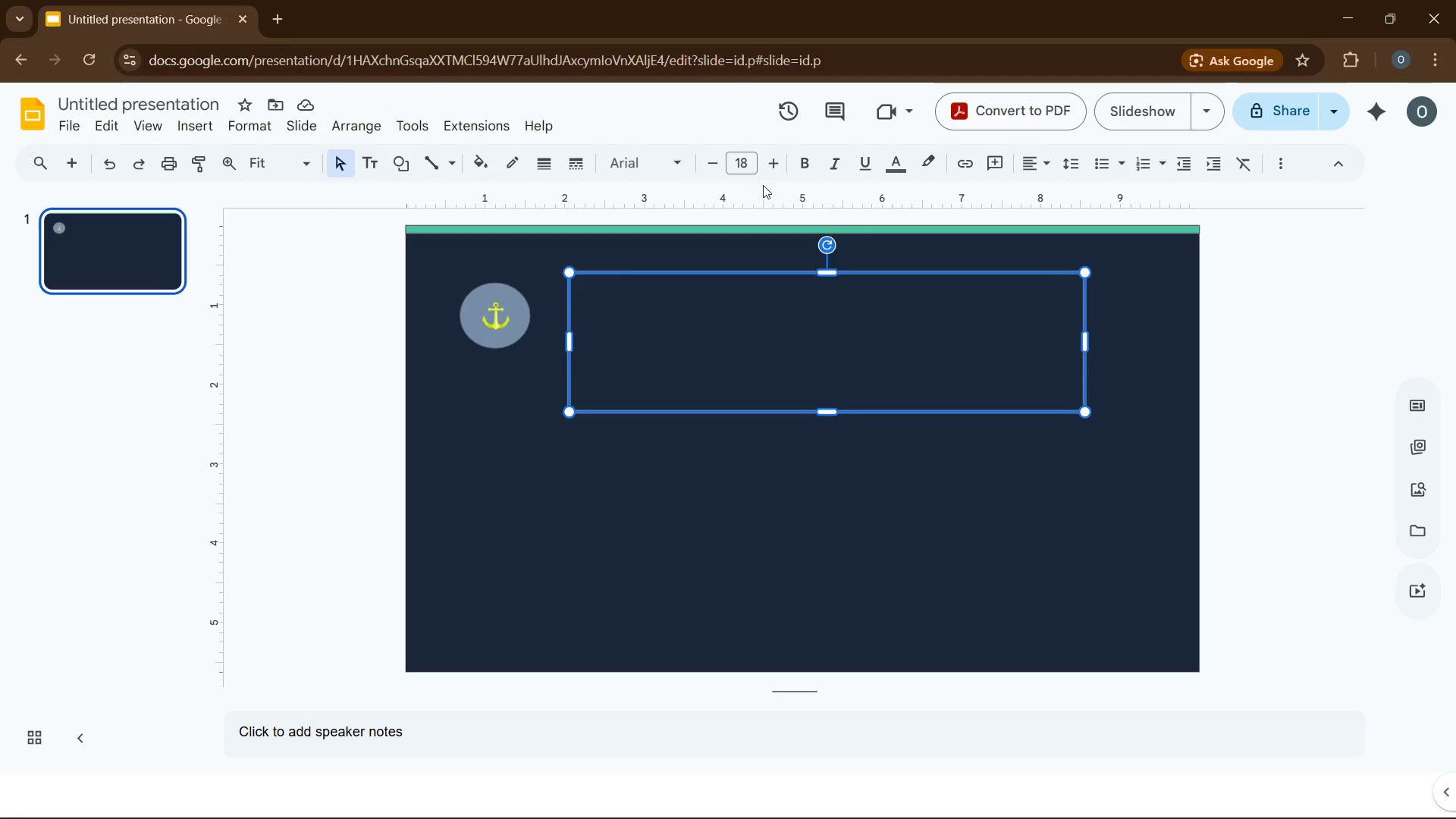 
mouse_move([647, 177])
 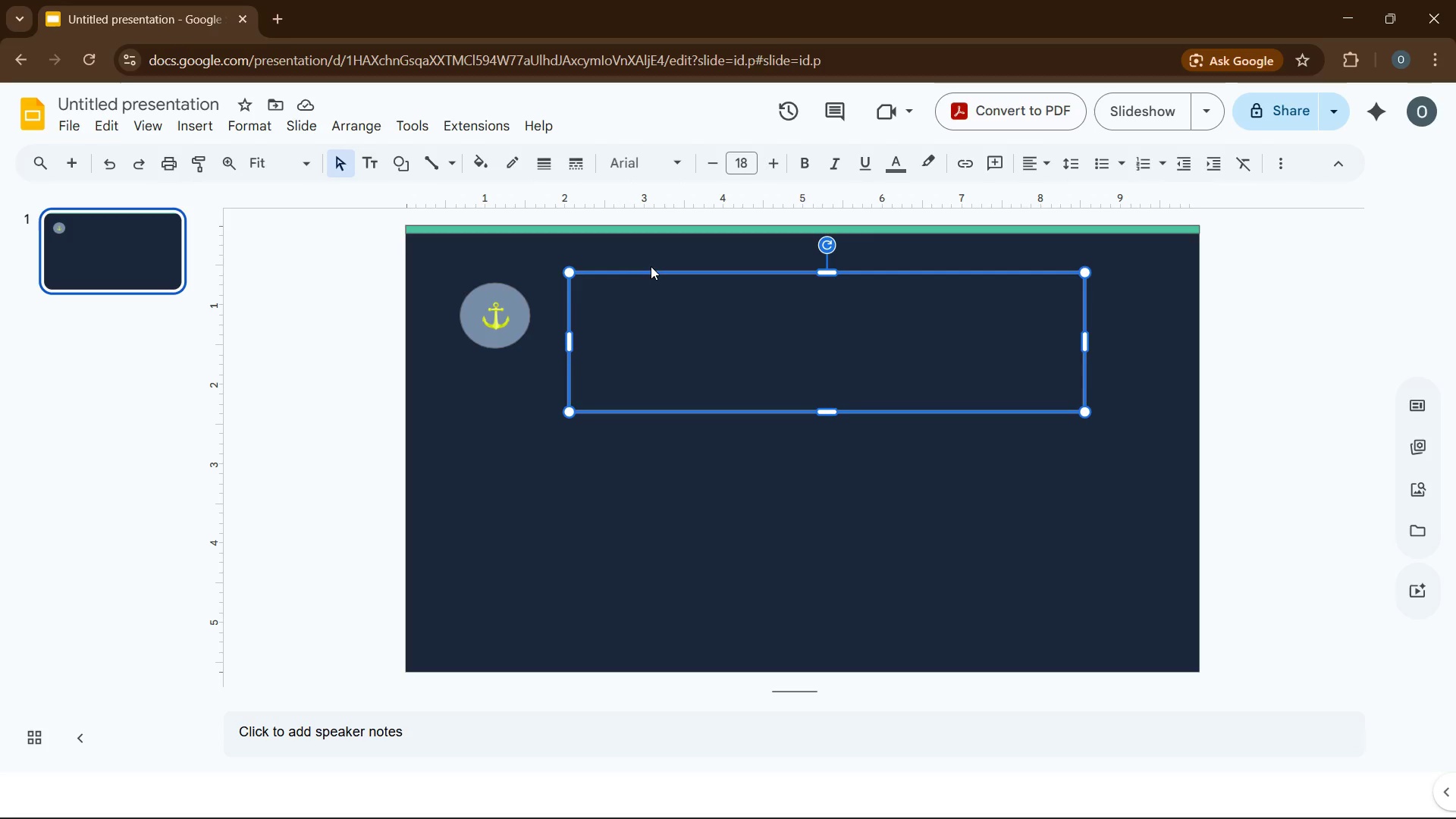 
wait(14.95)
 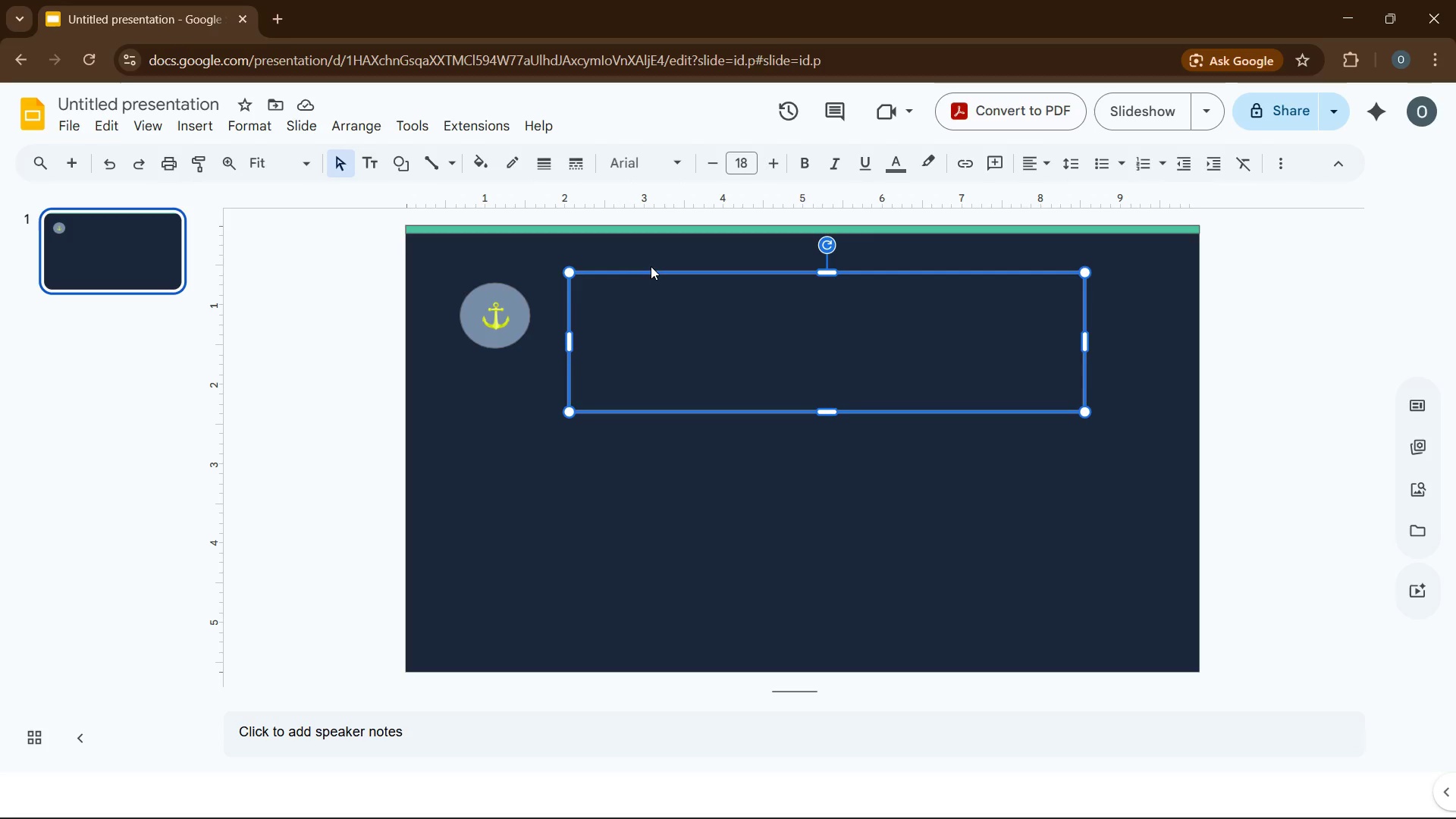 
type(nchorport it solutions)
 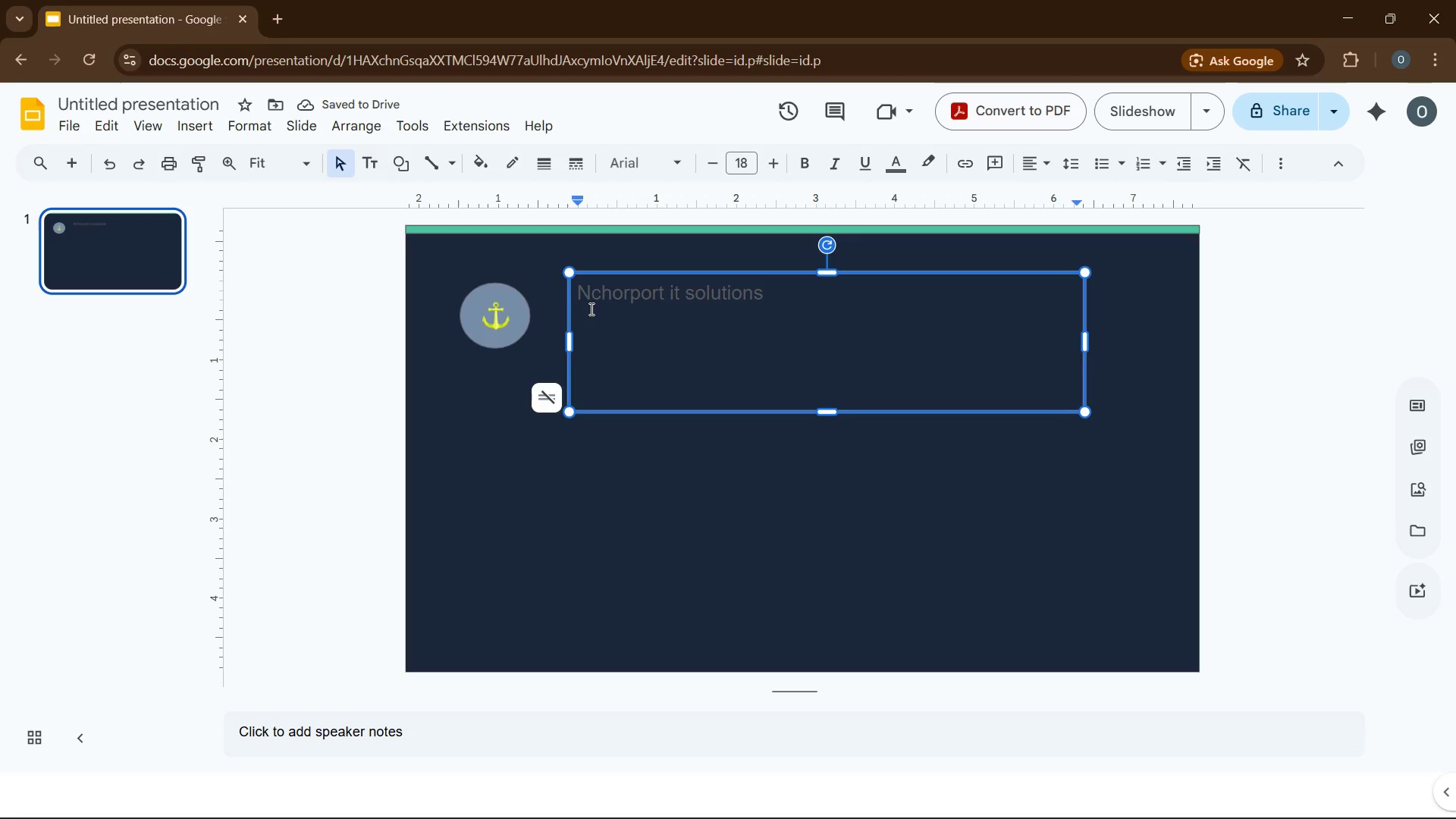 
left_click([580, 300])
 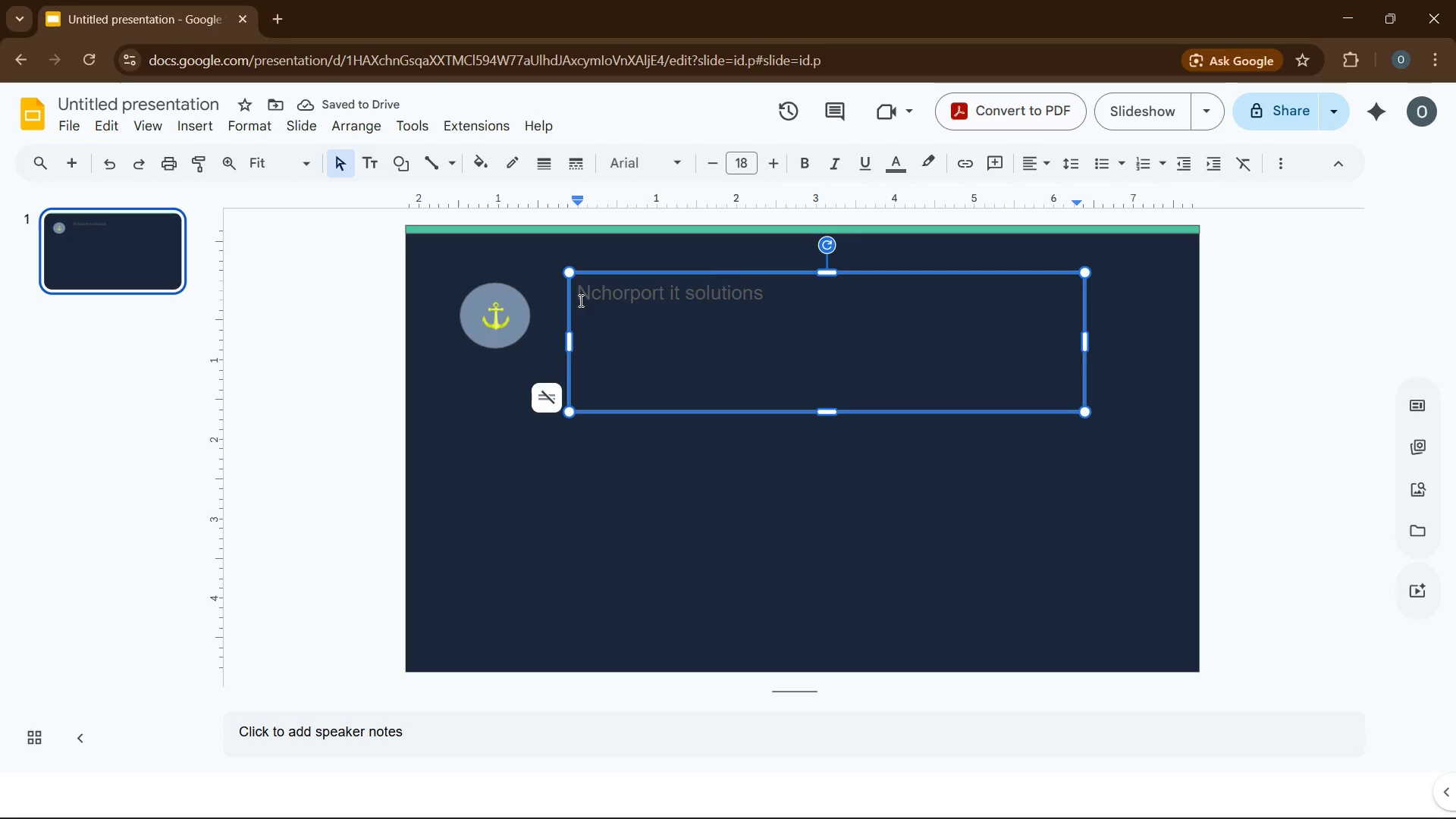 
key(A)
 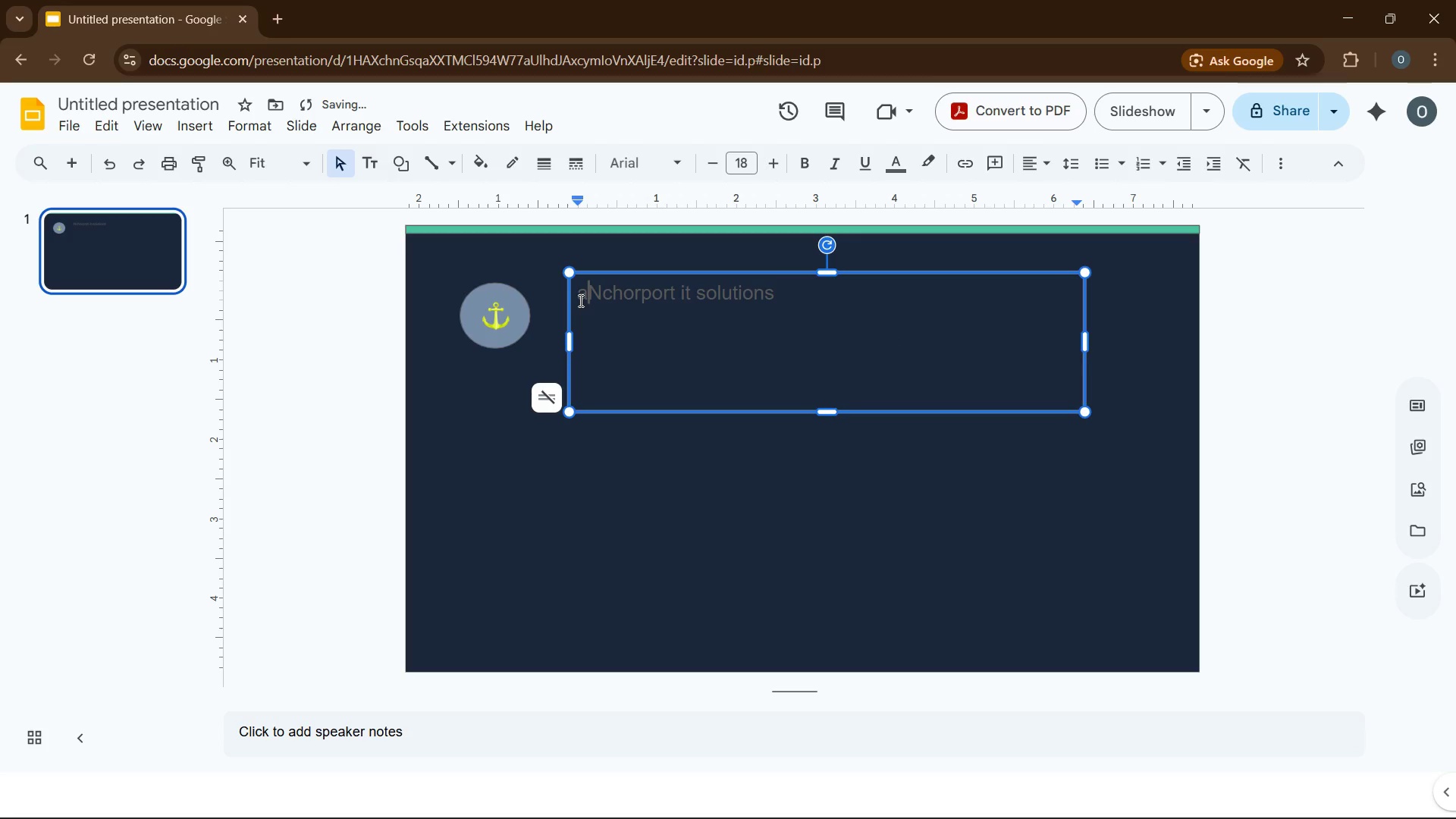 
key(Control+ControlLeft)
 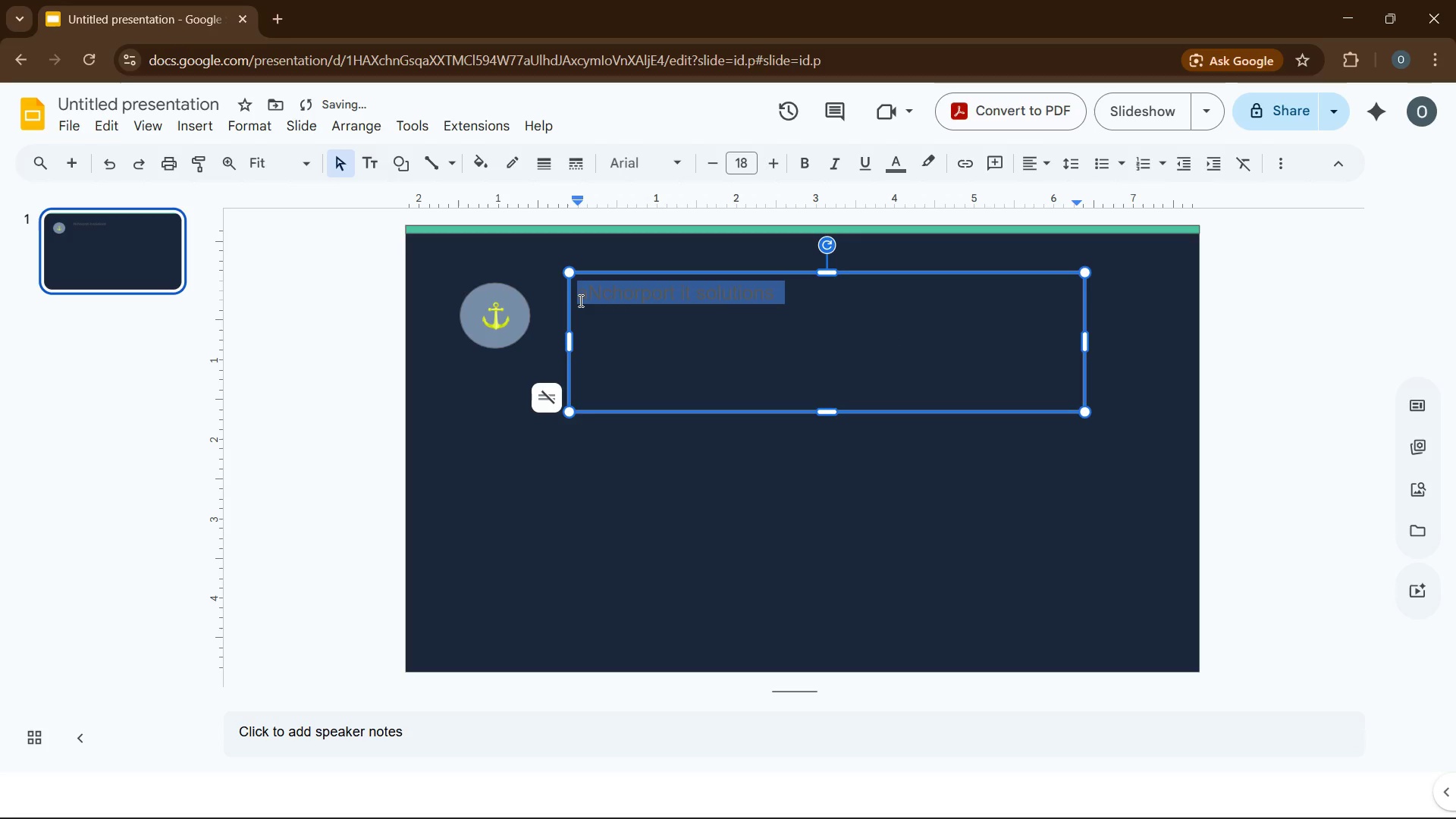 
key(Control+A)
 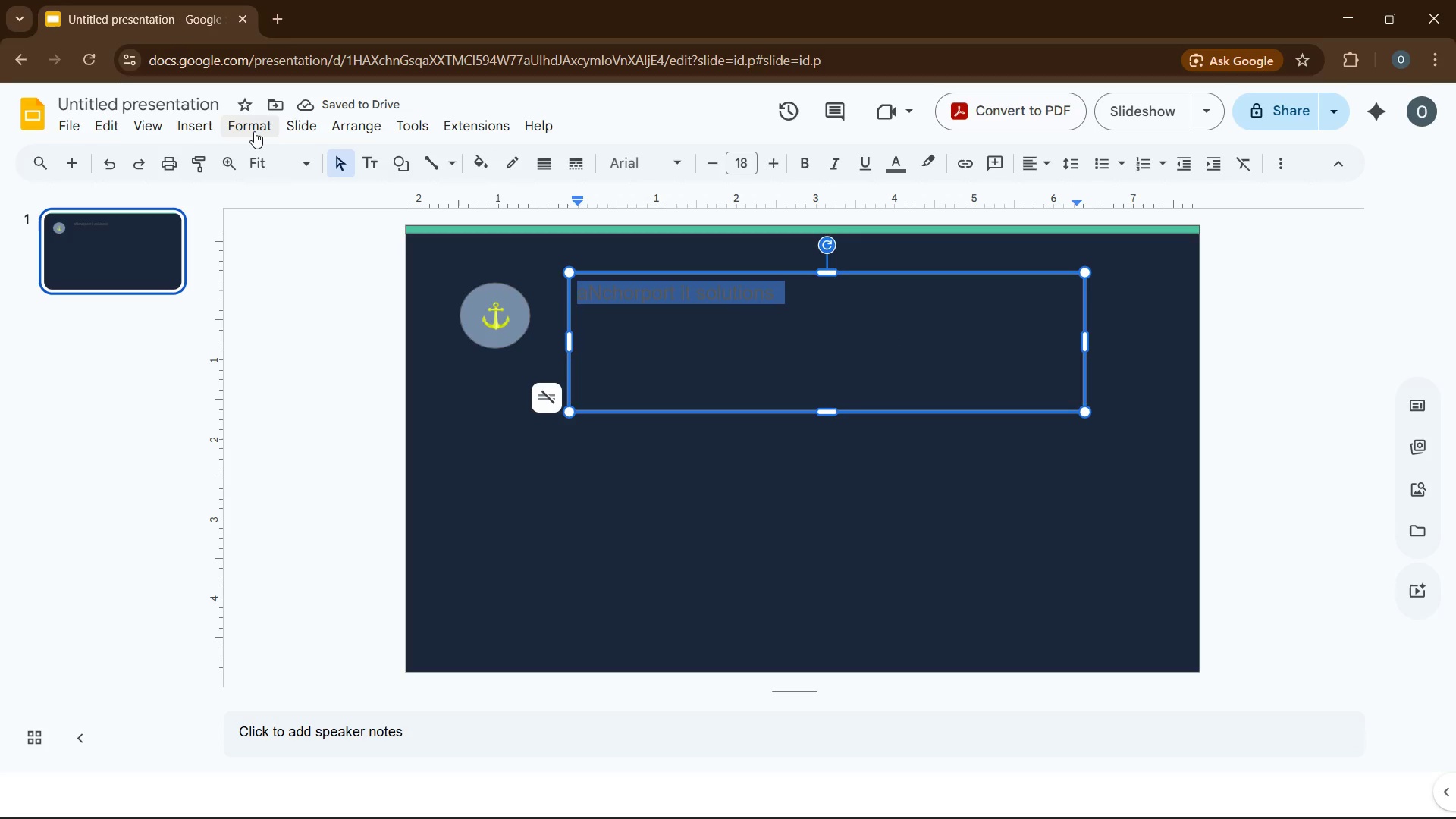 
left_click([254, 131])
 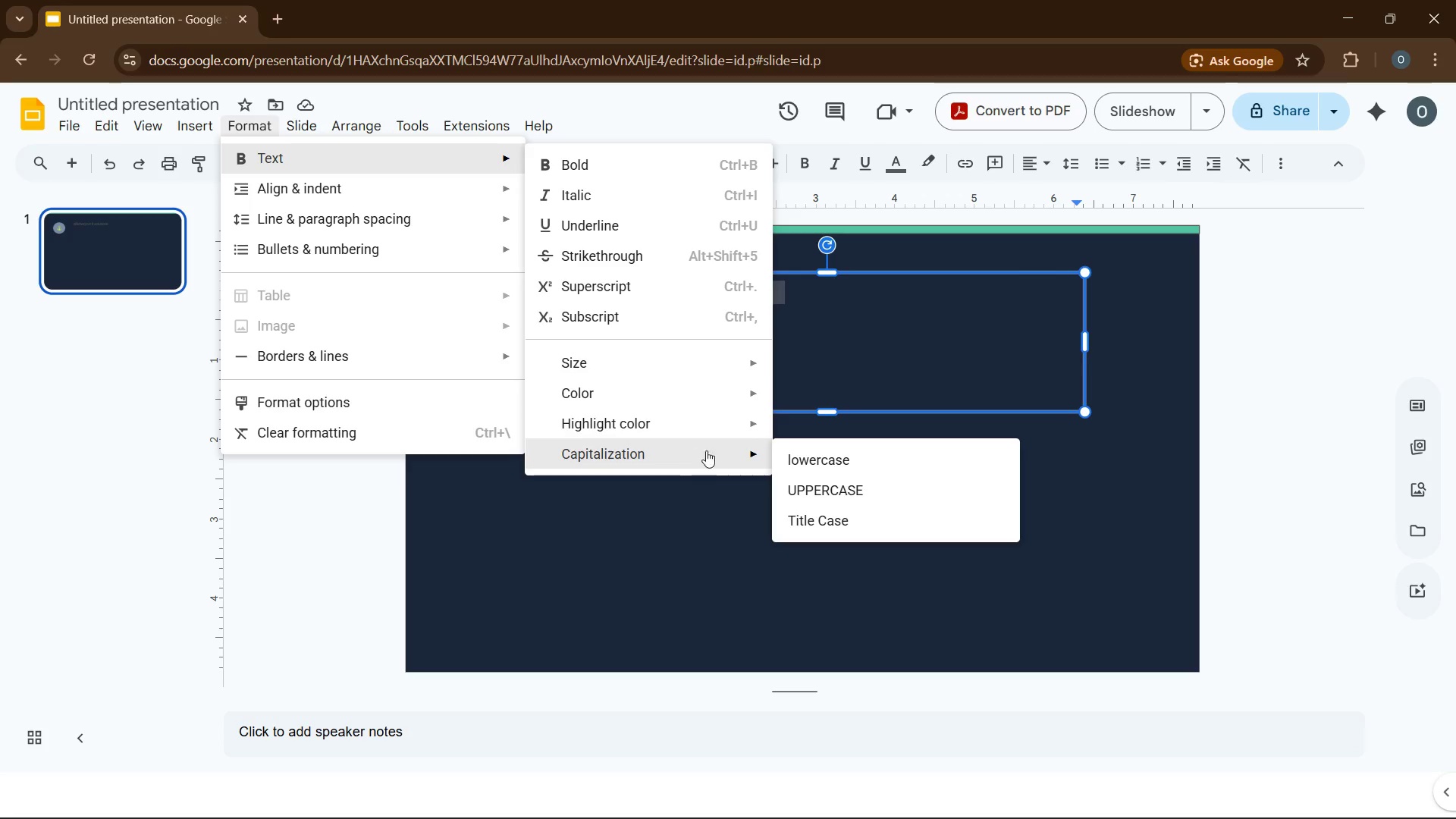 
left_click([821, 487])
 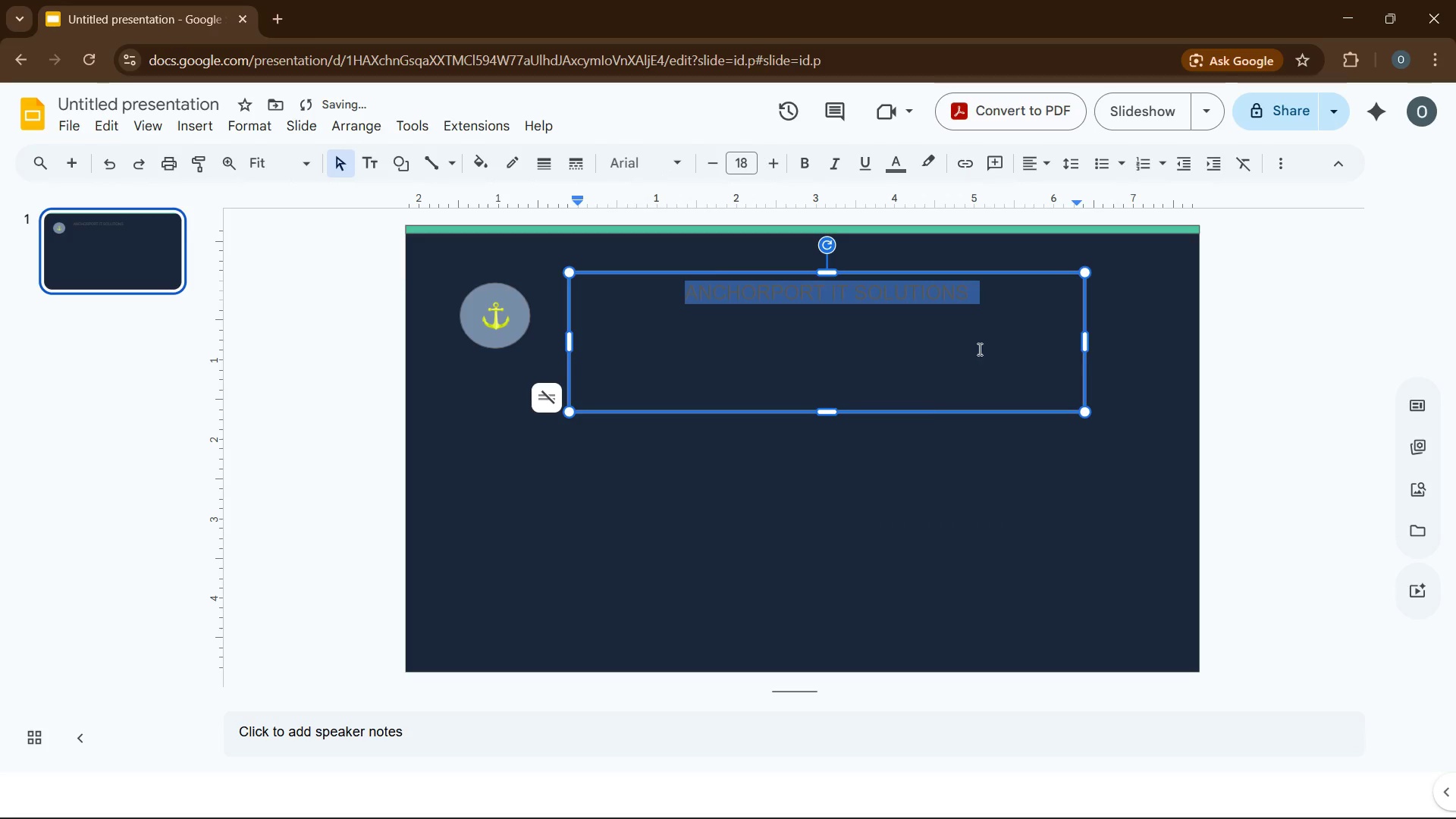 
left_click([907, 410])
 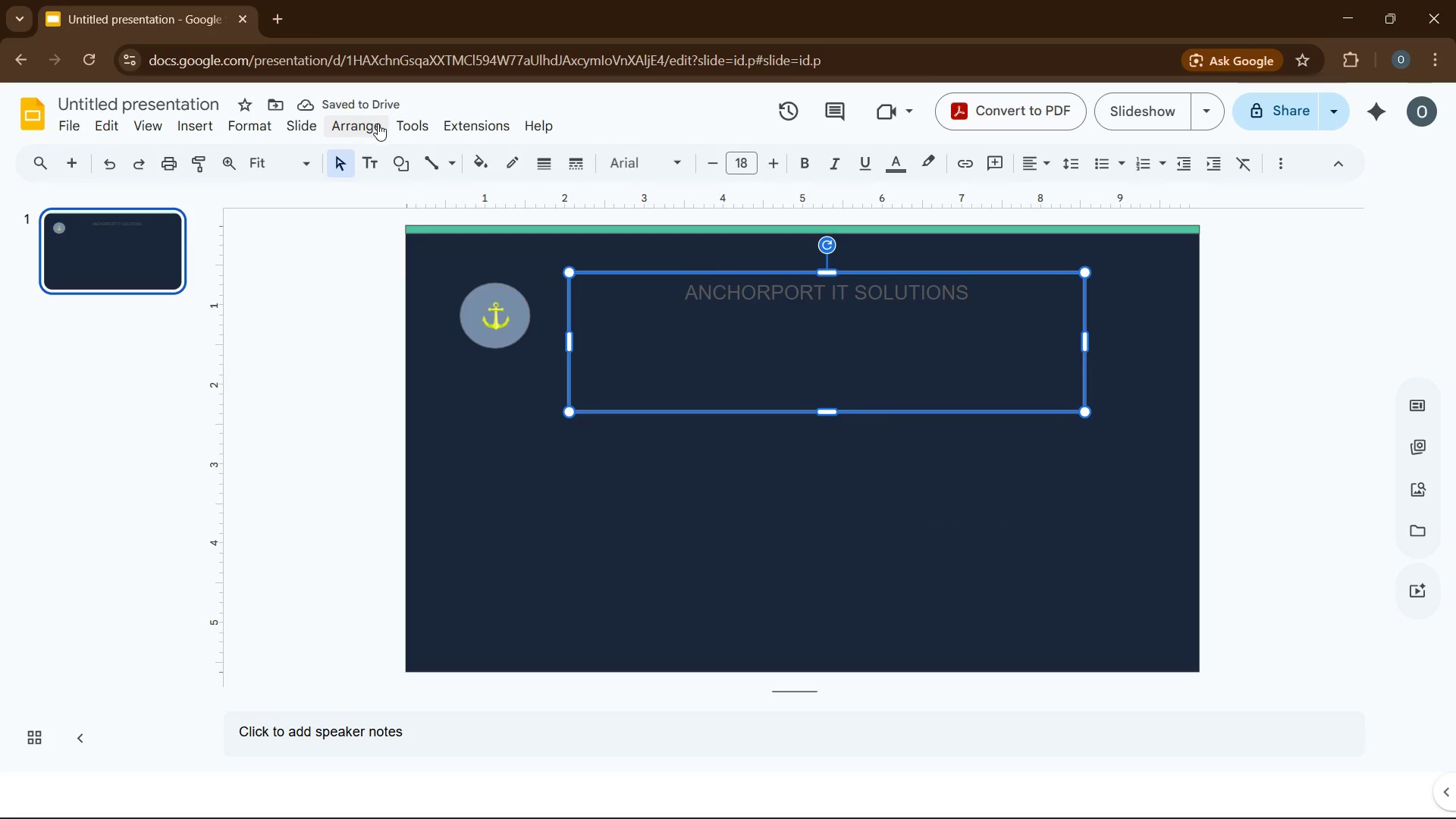 
left_click([378, 124])
 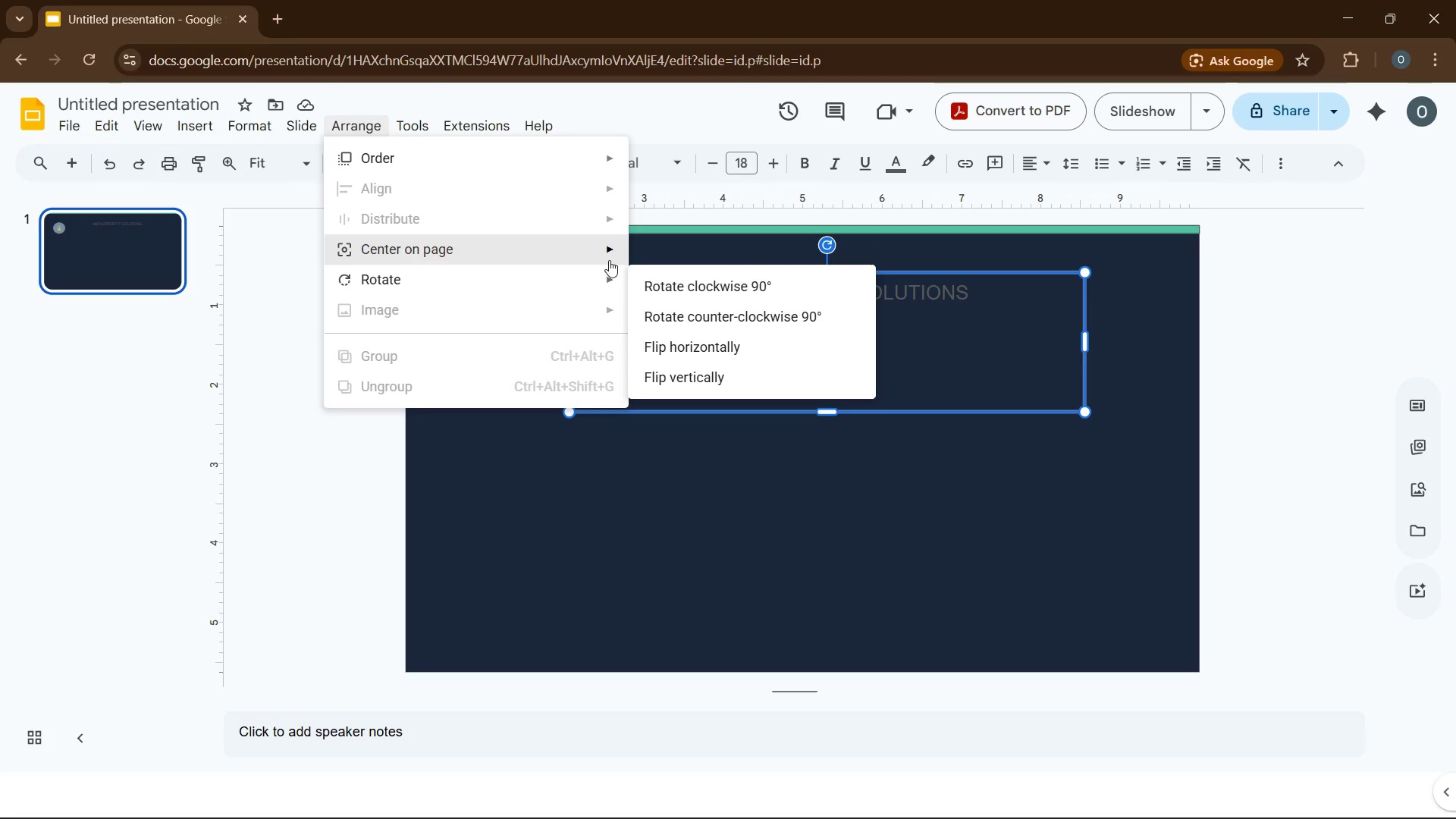 
wait(5.08)
 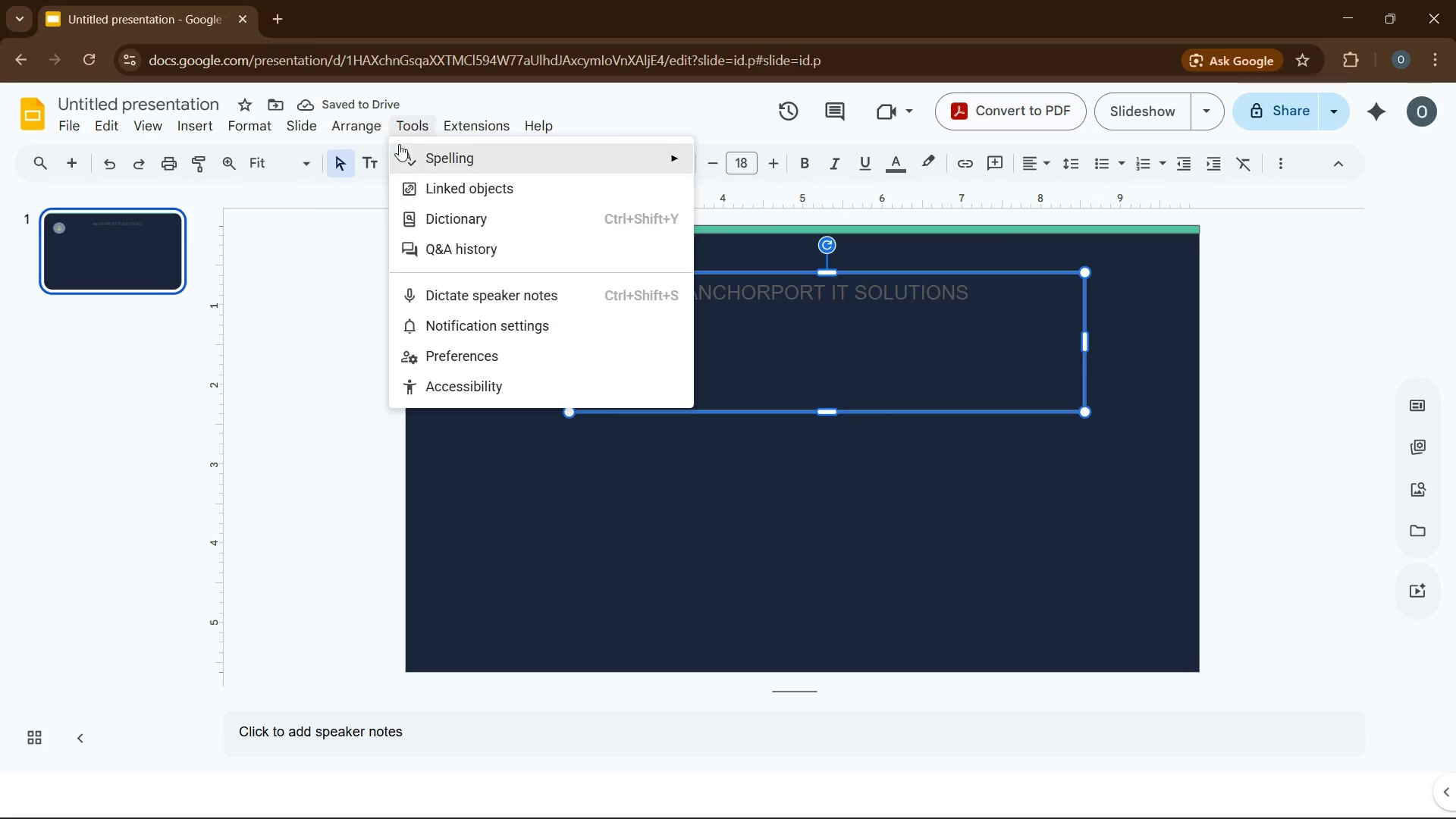 
left_click([655, 256])
 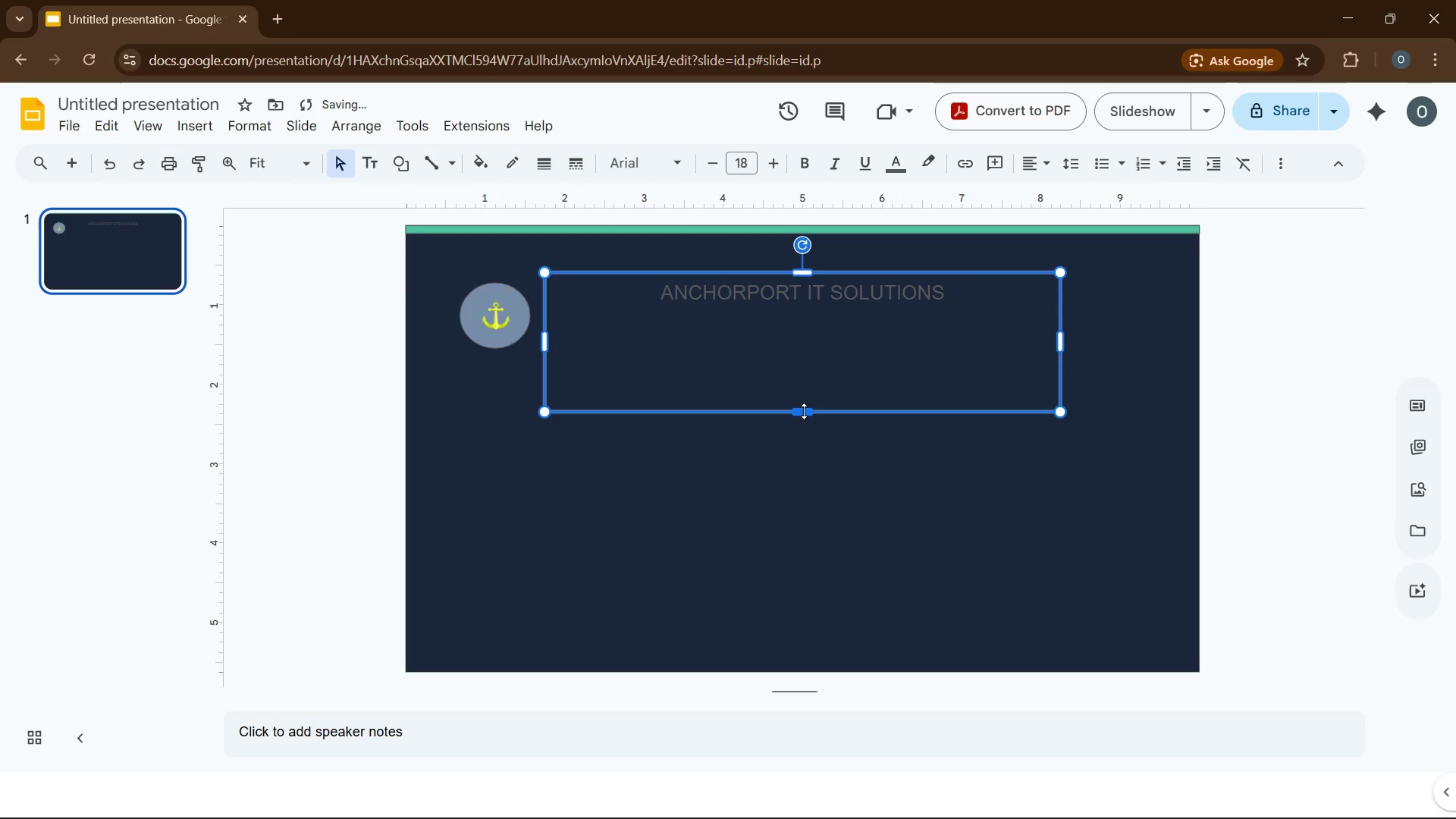 
left_click_drag(start_coordinate=[804, 411], to_coordinate=[799, 315])
 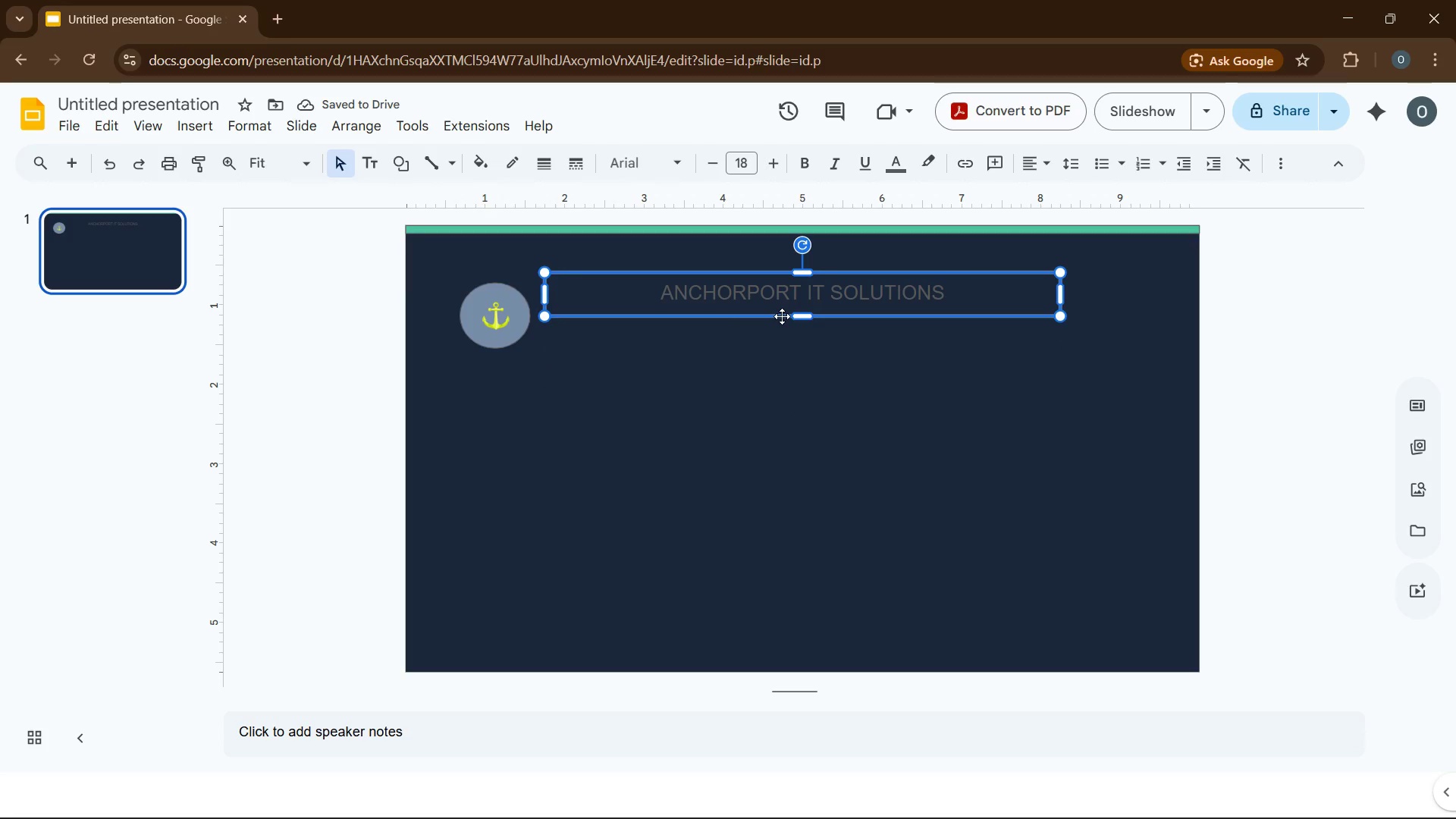 
wait(5.45)
 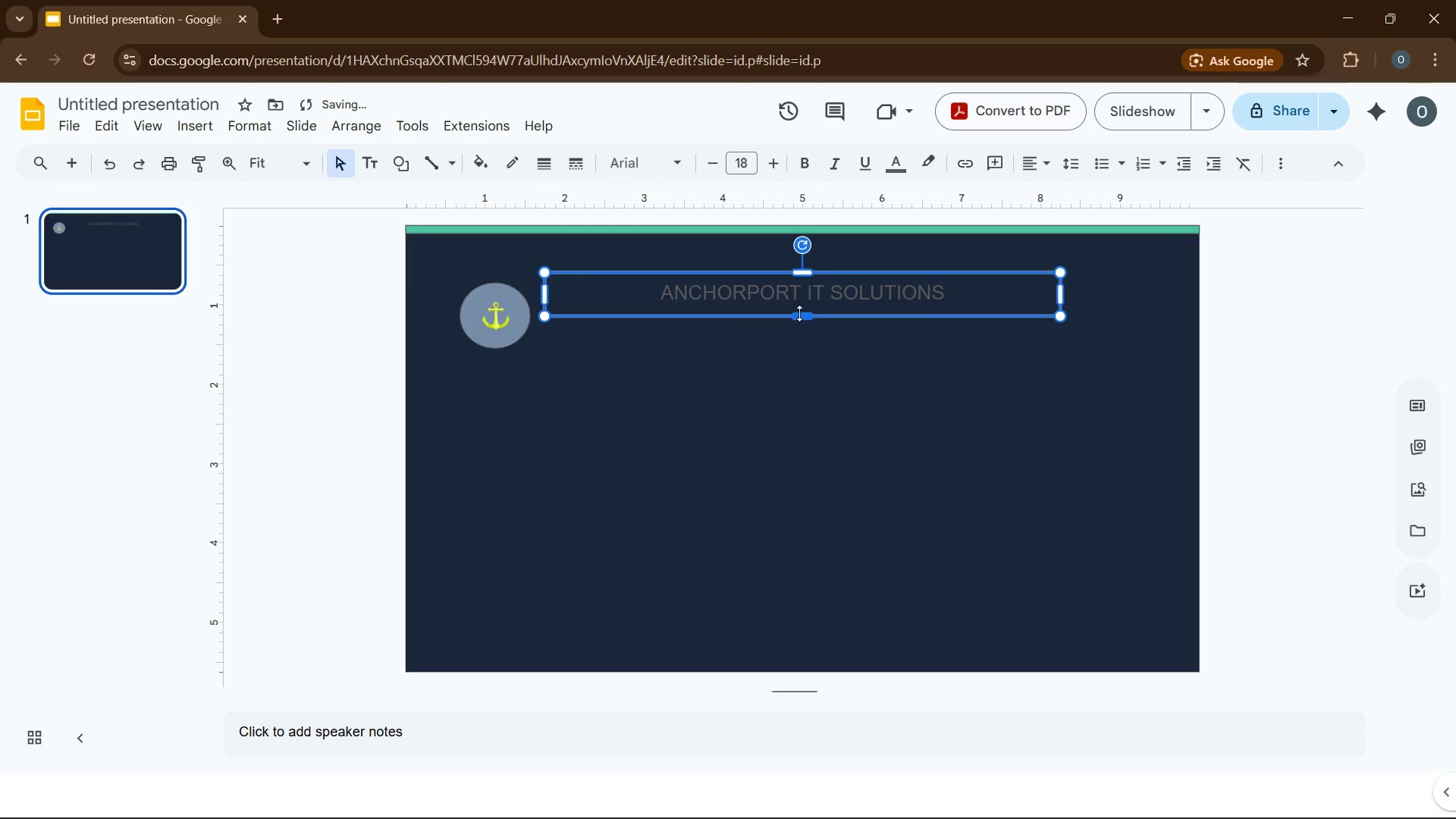 
left_click([780, 294])
 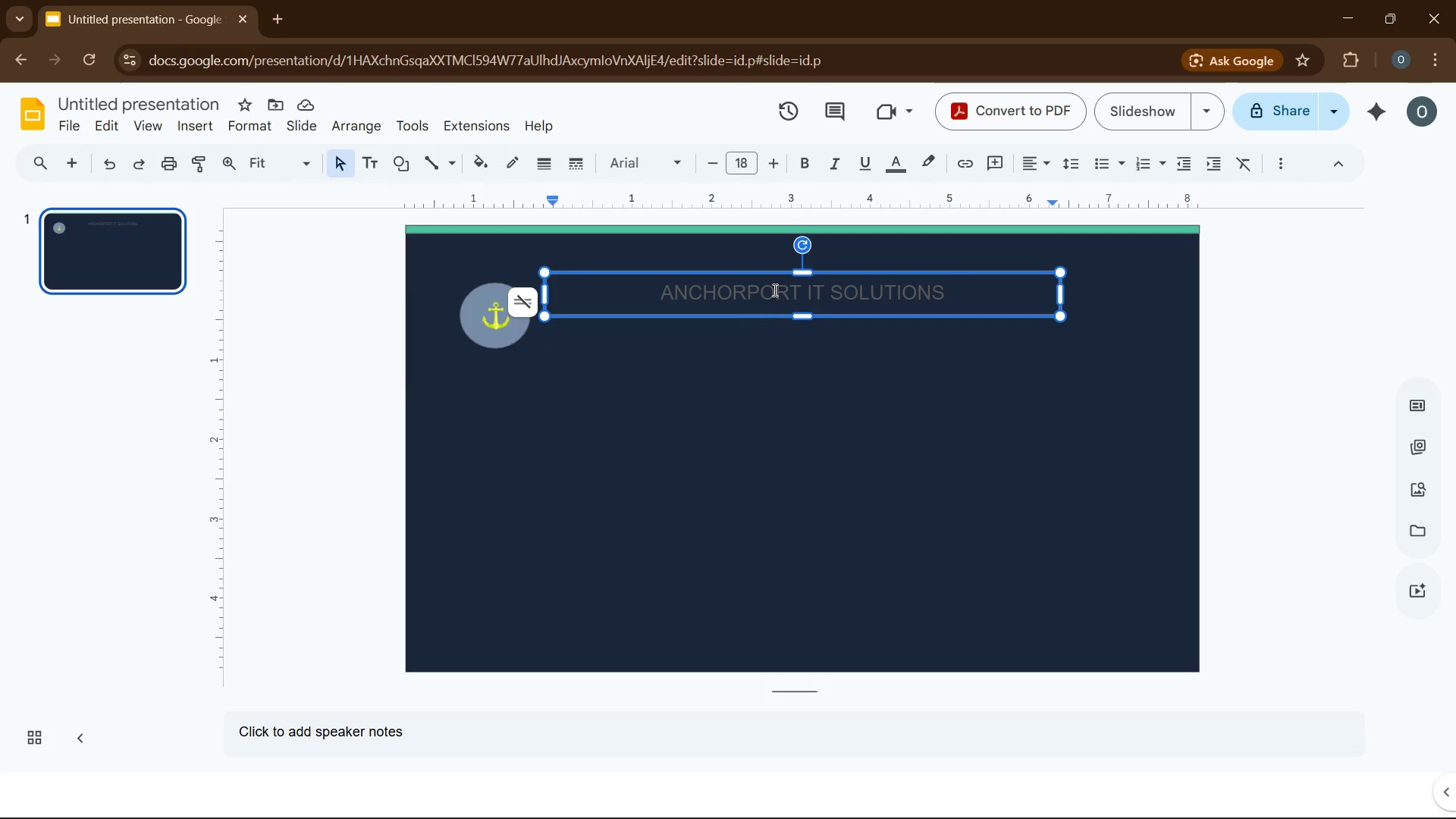 
key(Control+ControlLeft)
 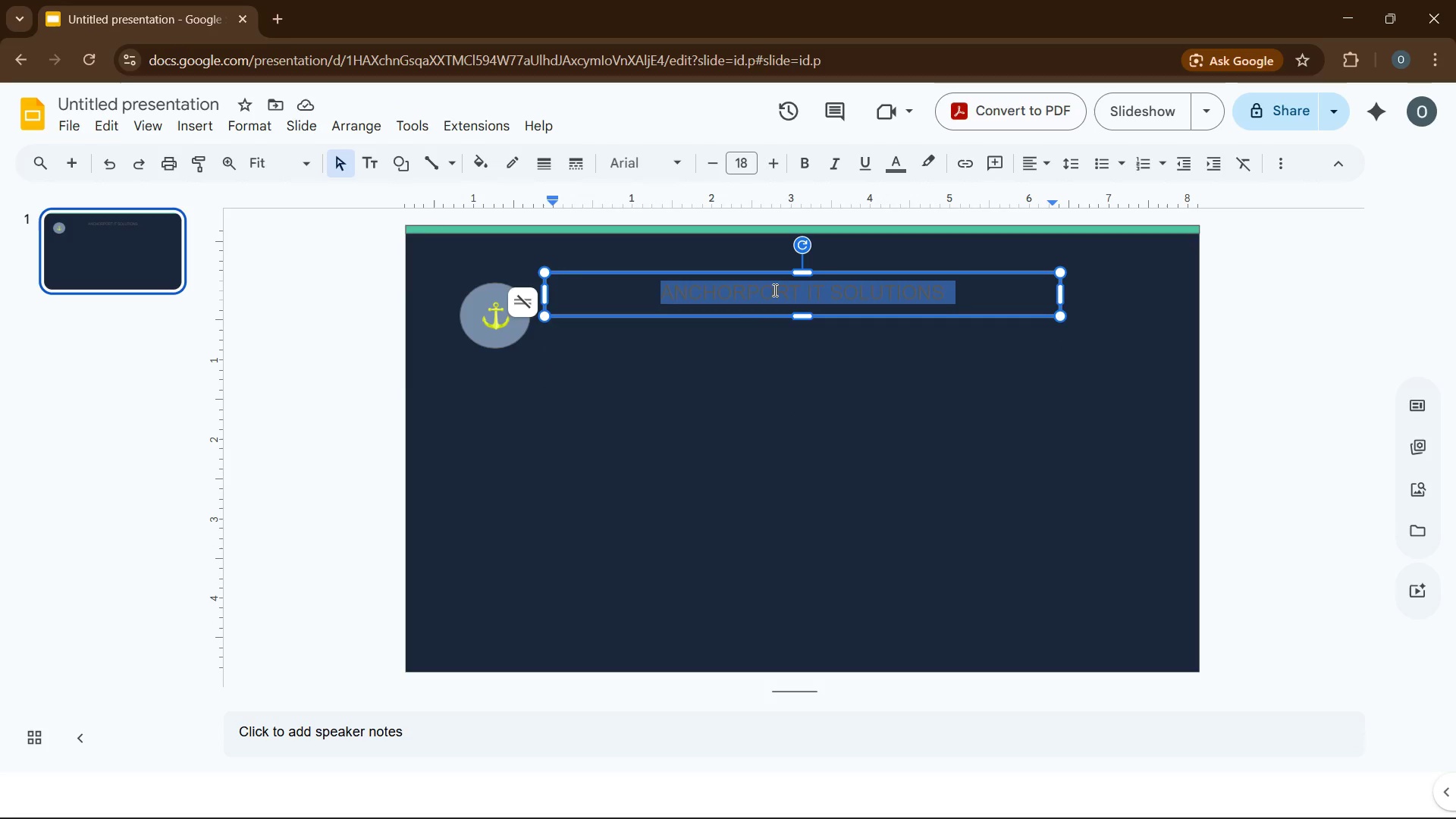 
key(Control+A)
 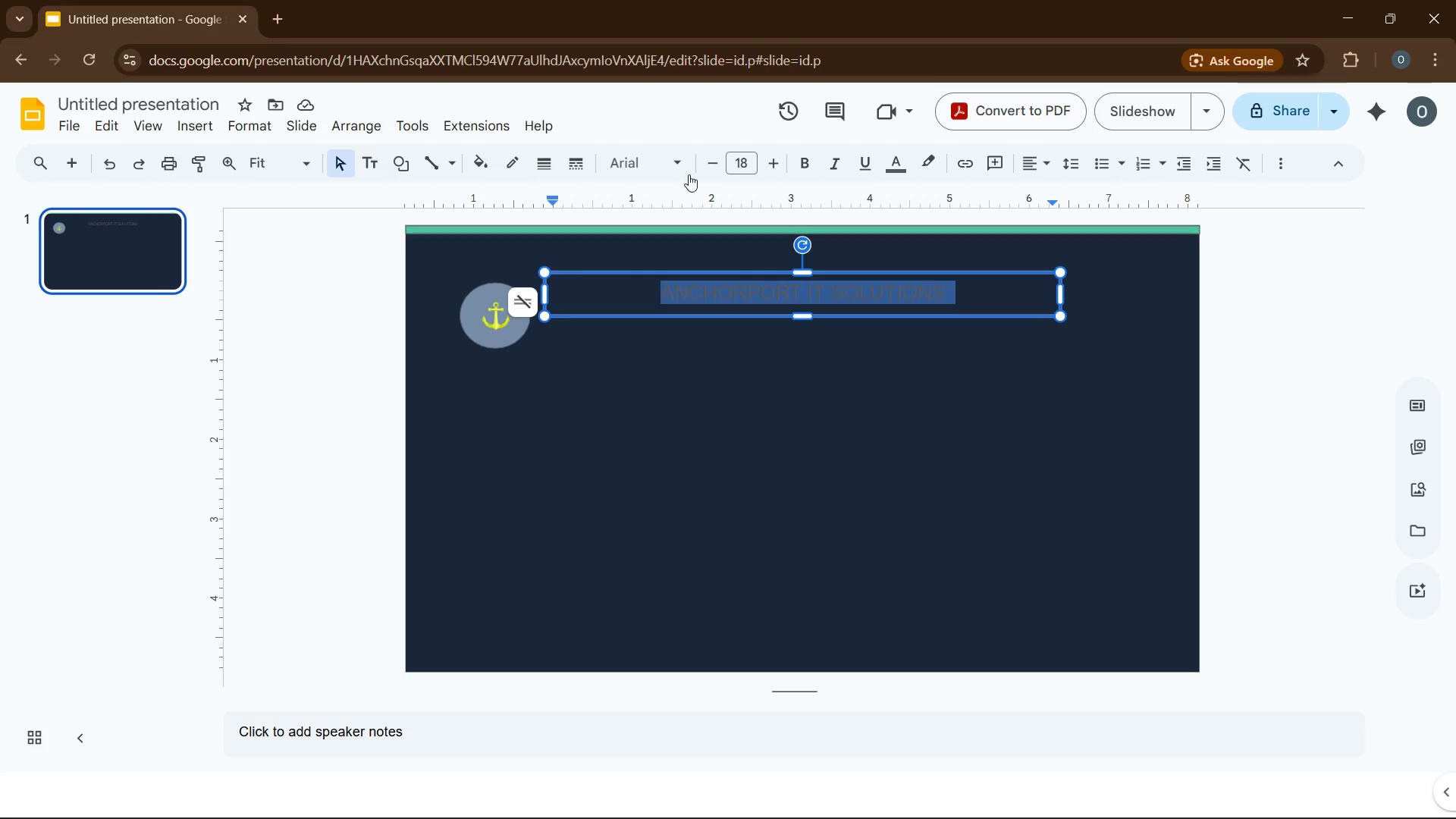 
wait(5.17)
 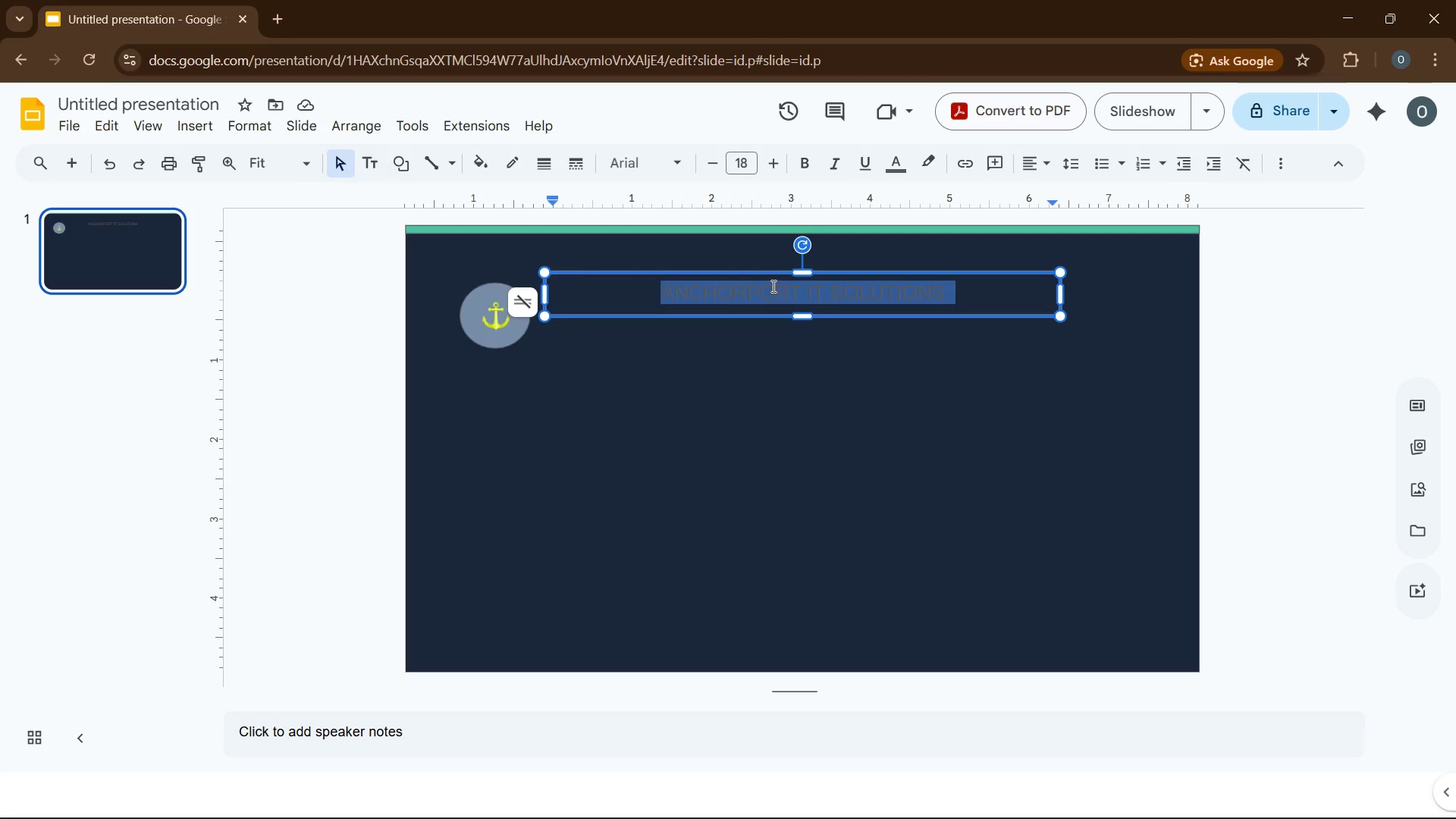 
left_click([740, 156])
 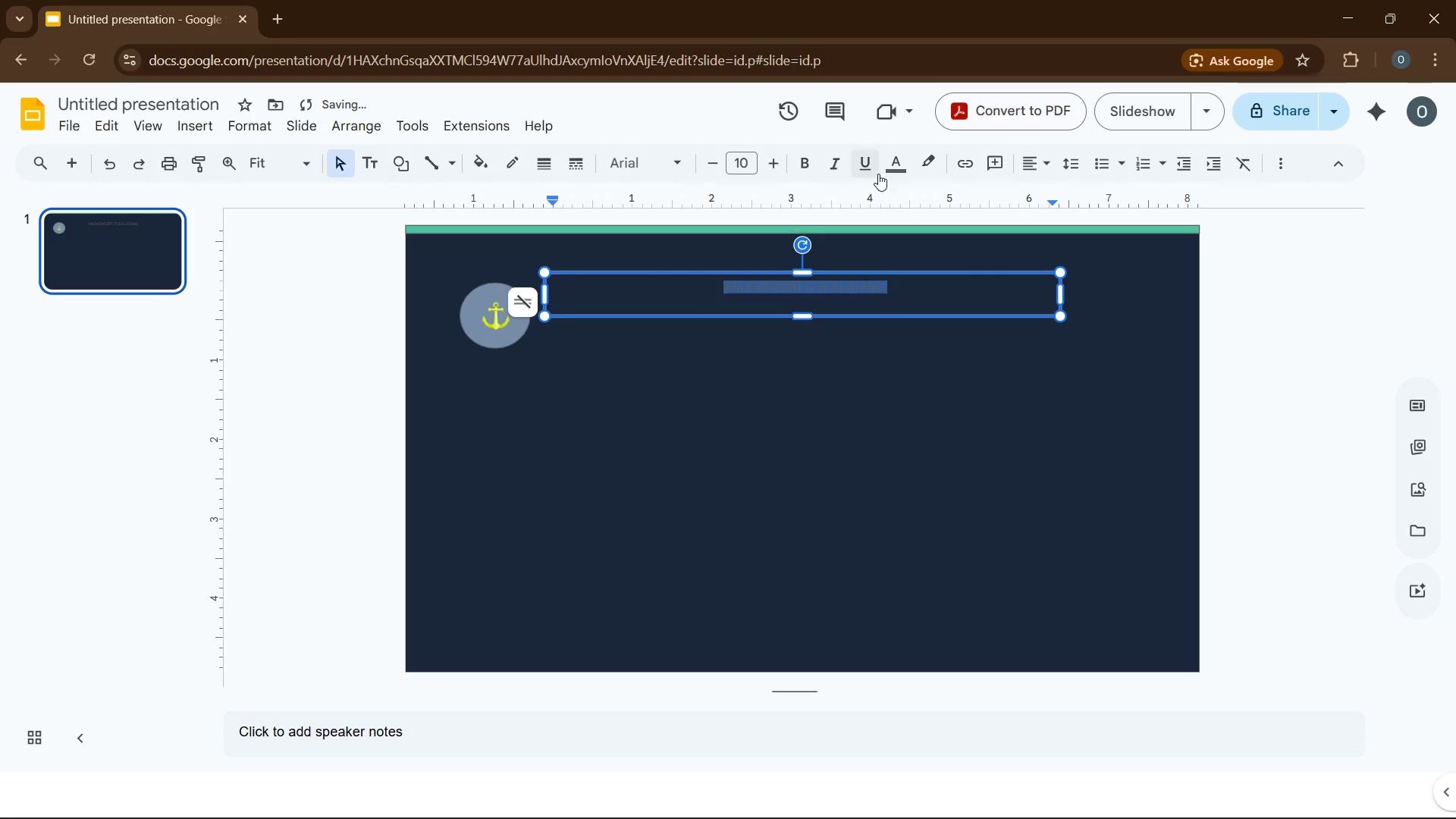 
left_click([897, 165])
 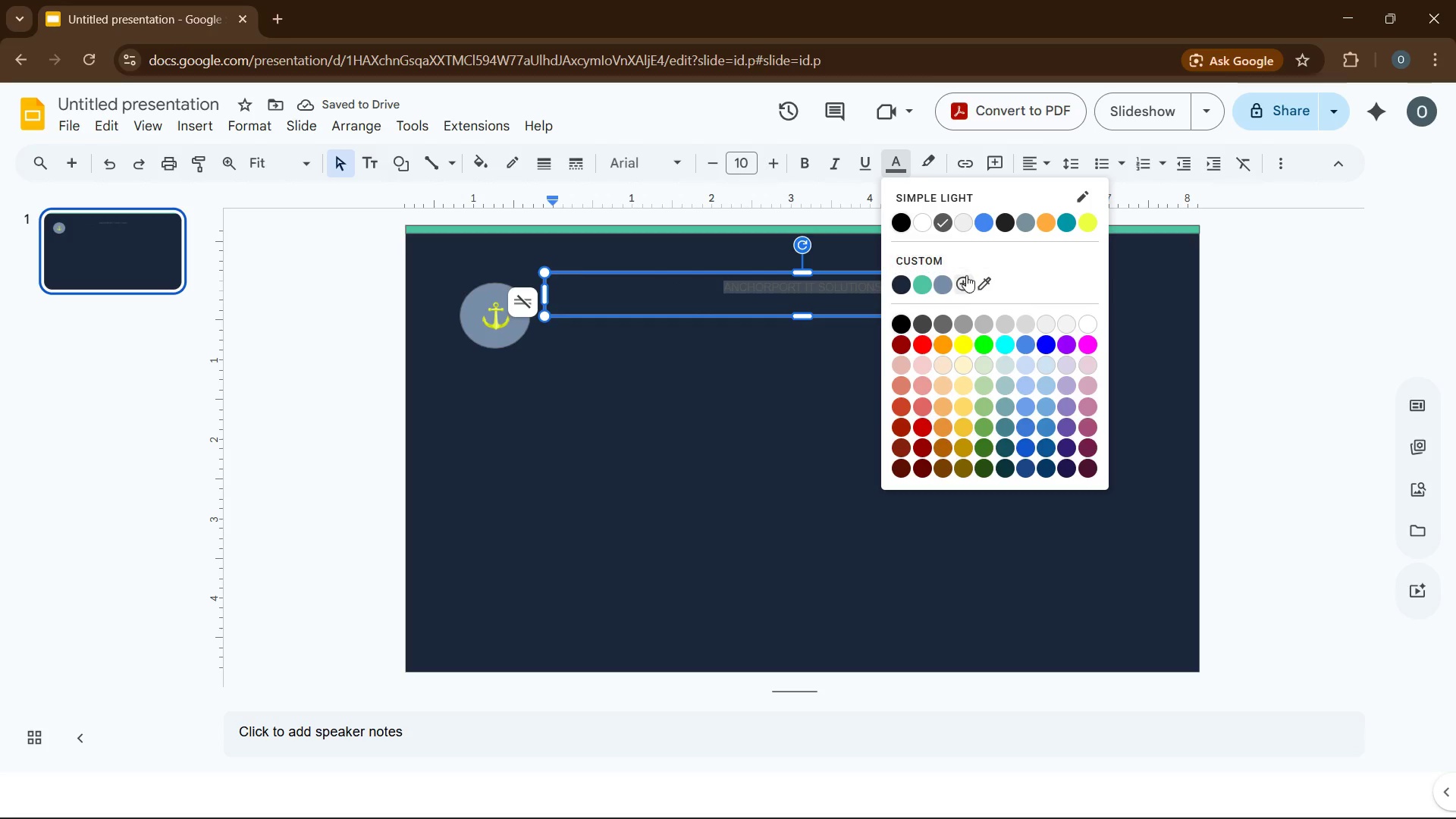 
left_click([965, 280])
 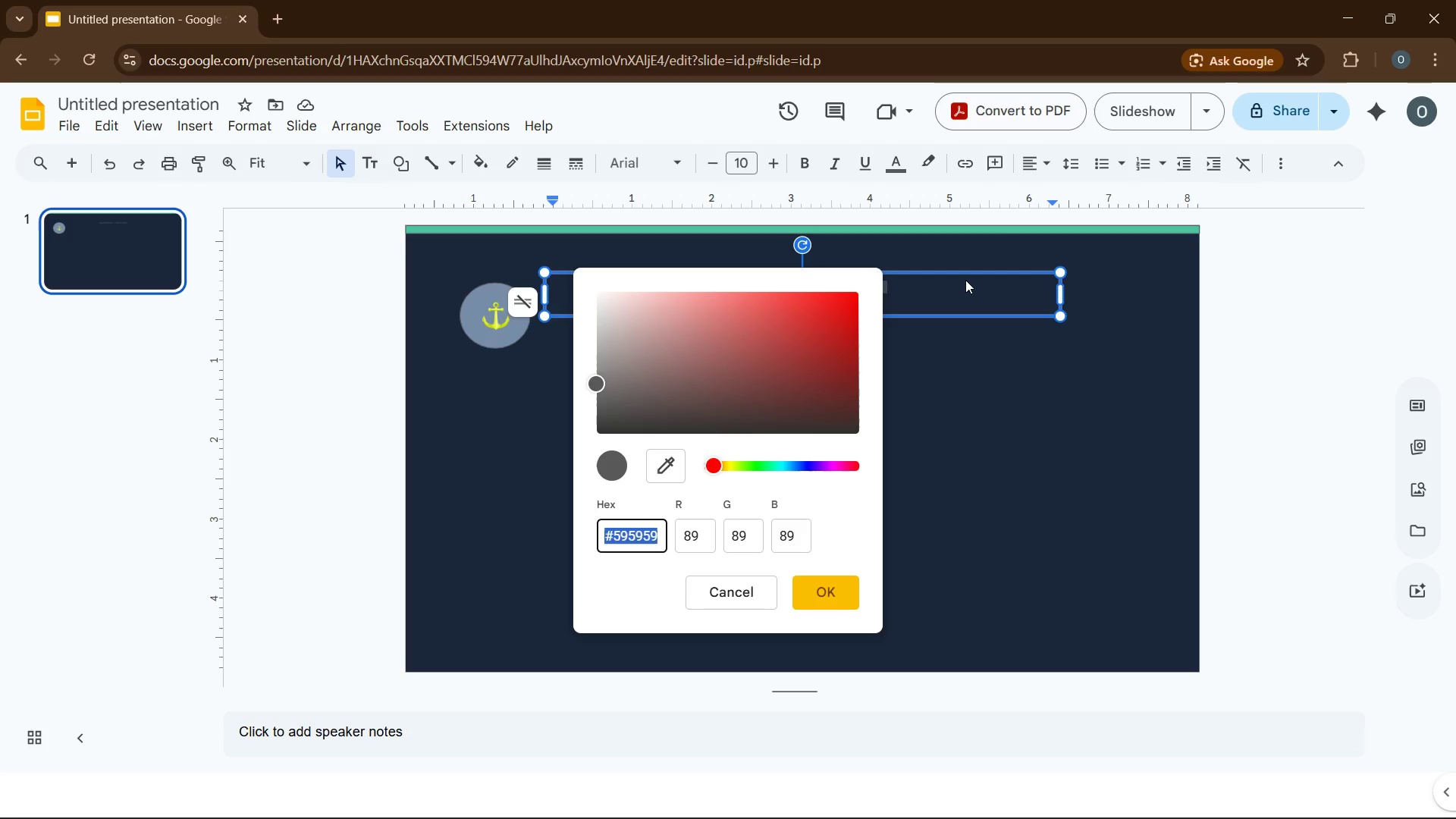 
key(Quote)
 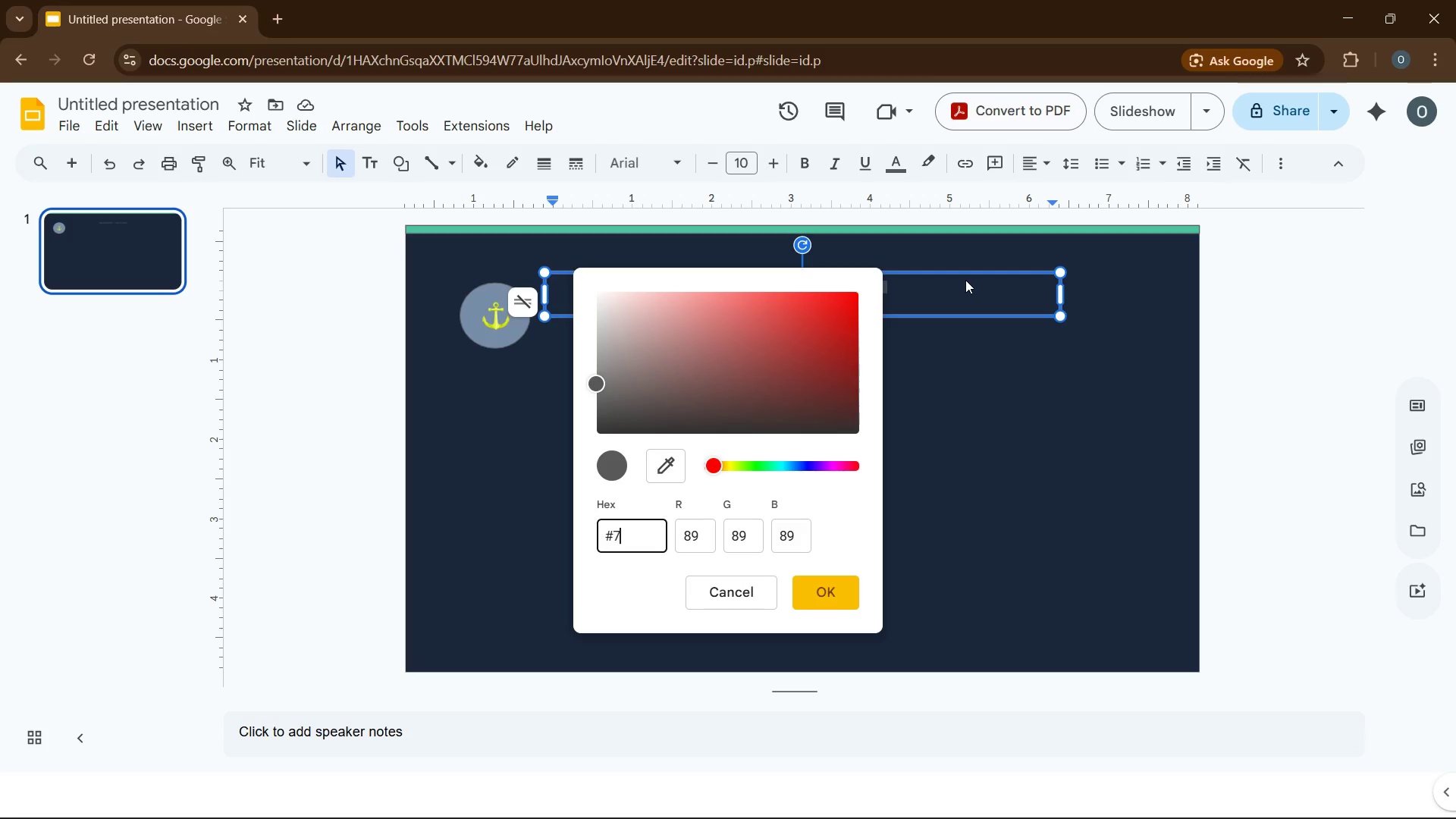 
key(Numpad7)
 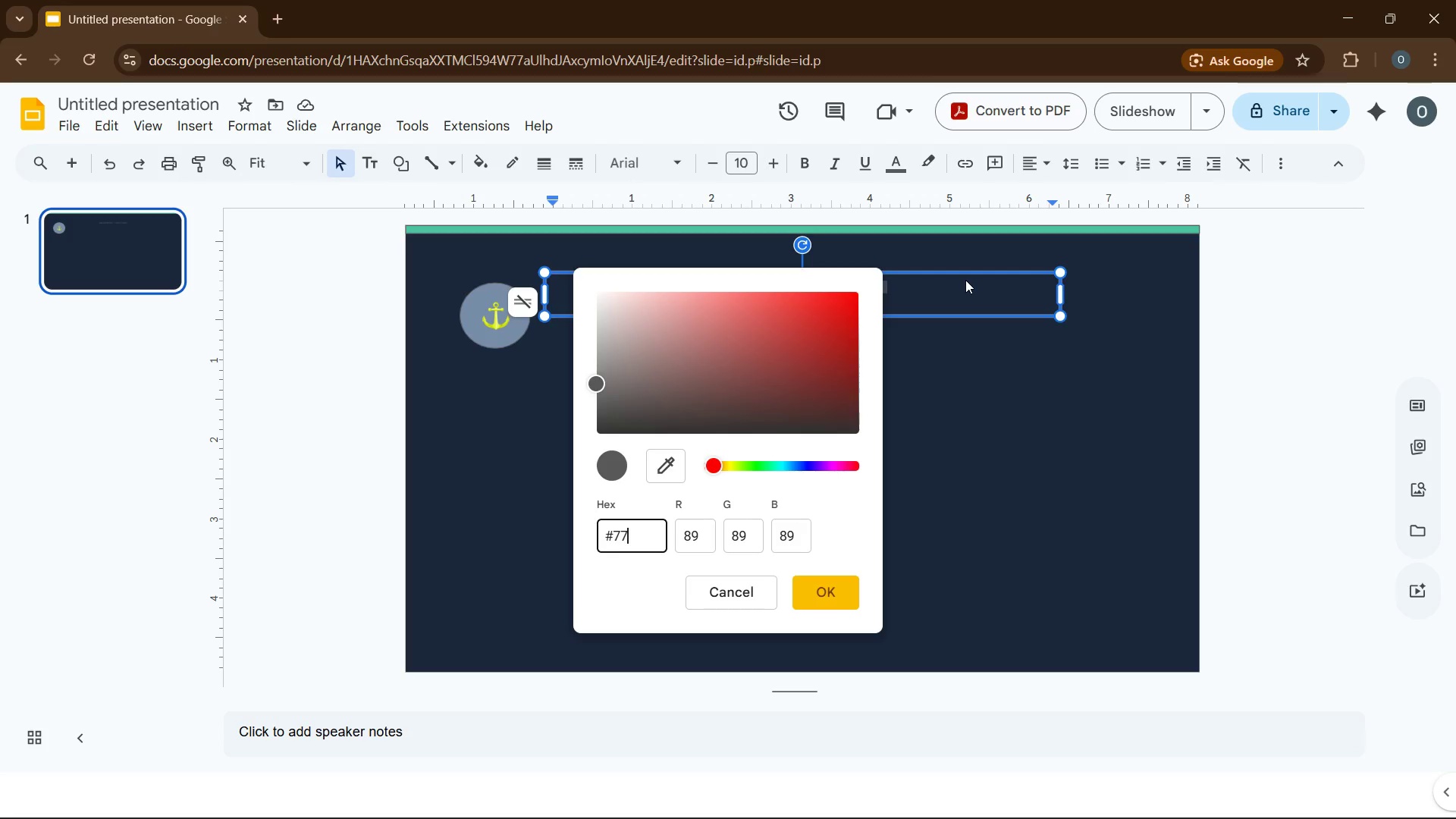 
key(Numpad7)
 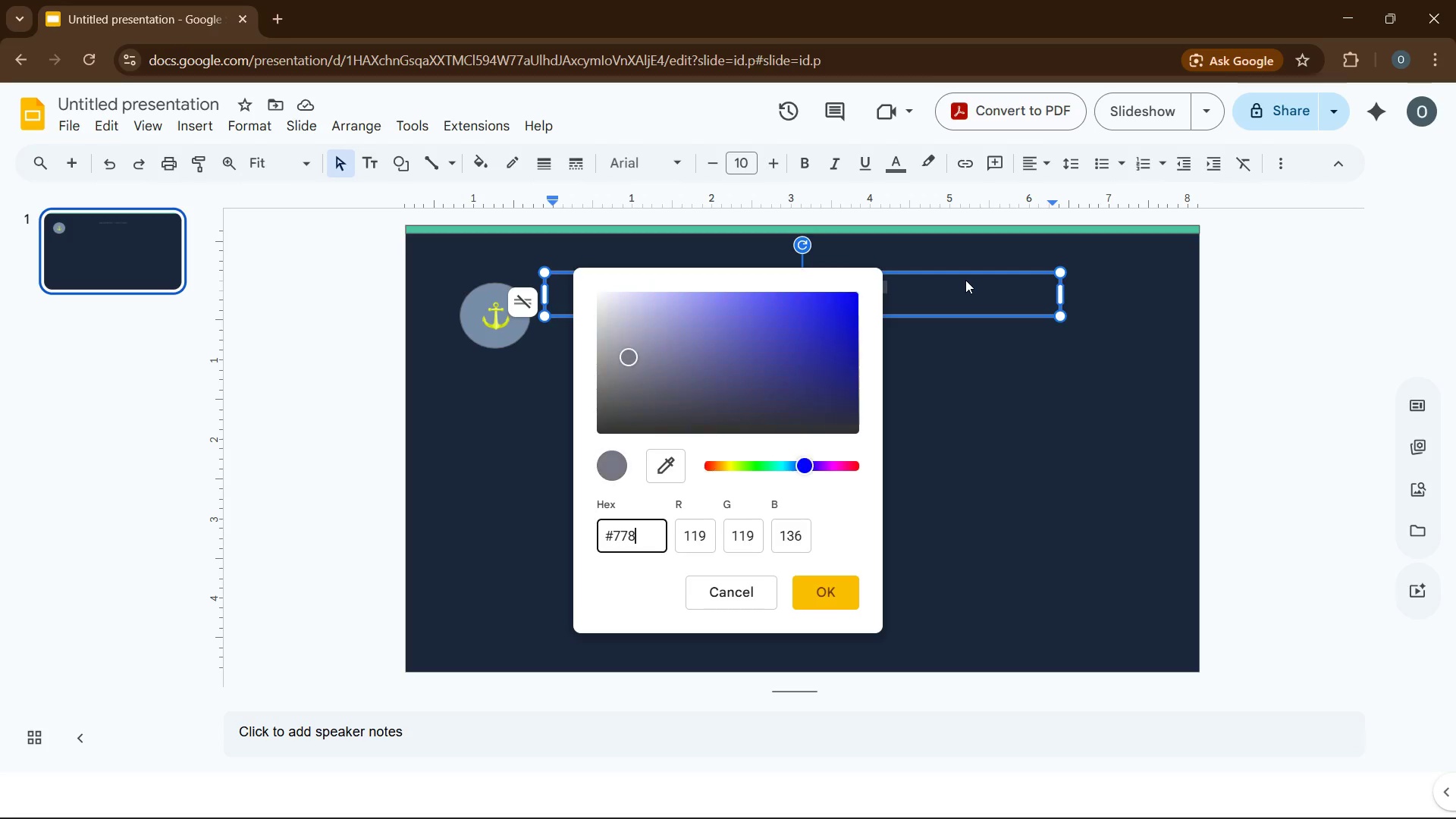 
key(Numpad8)
 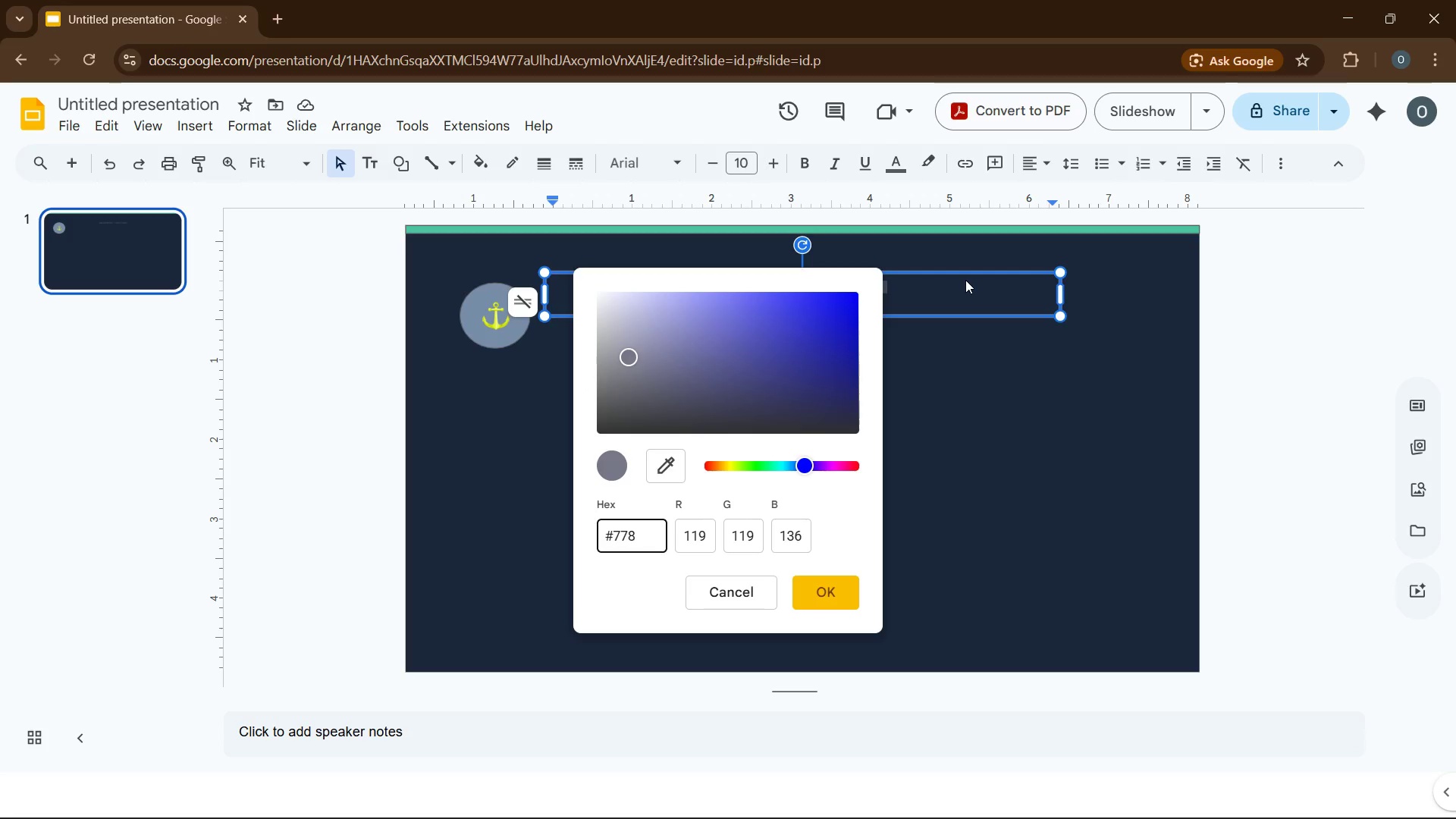 
wait(6.41)
 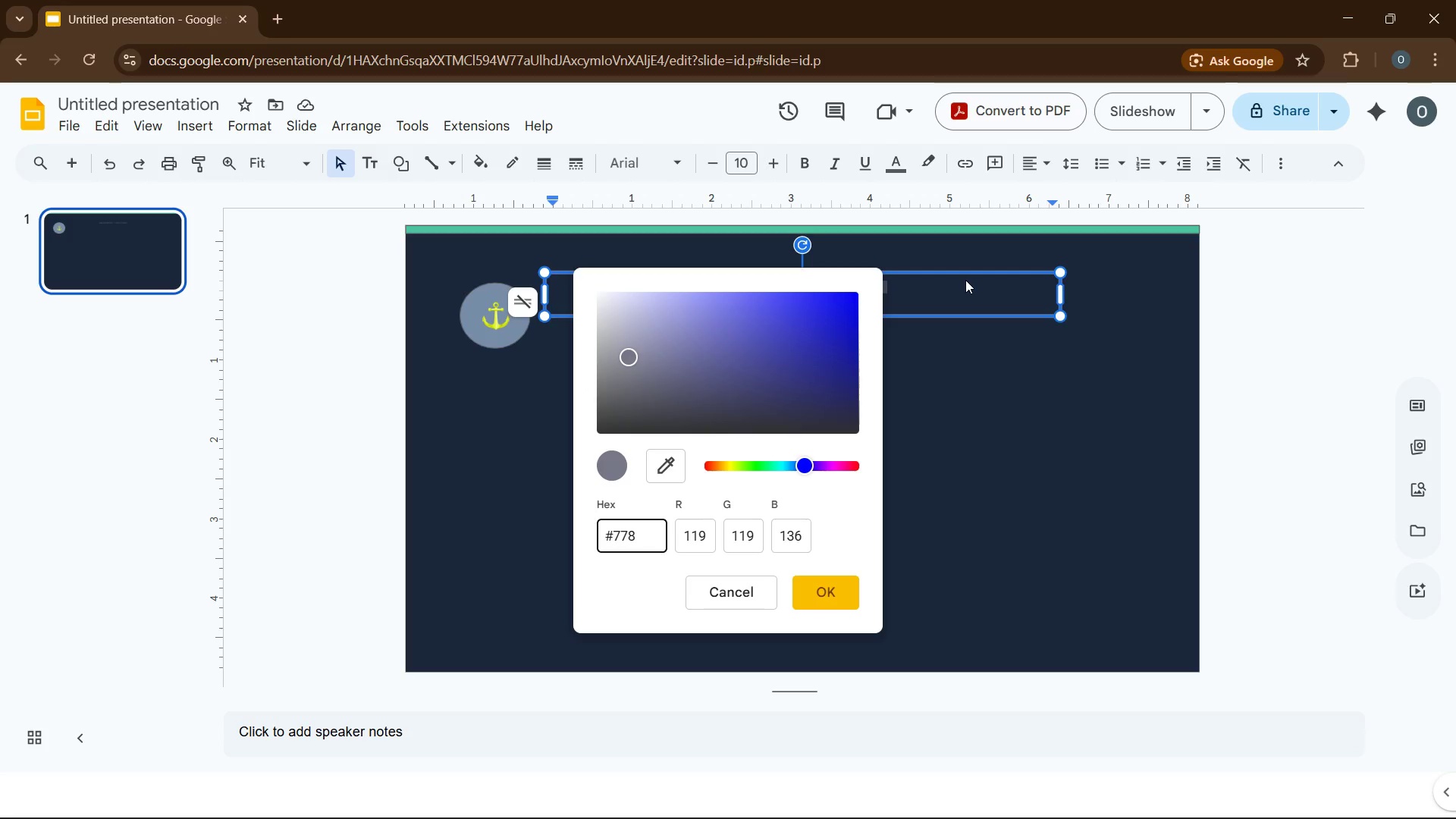 
type(da9)
 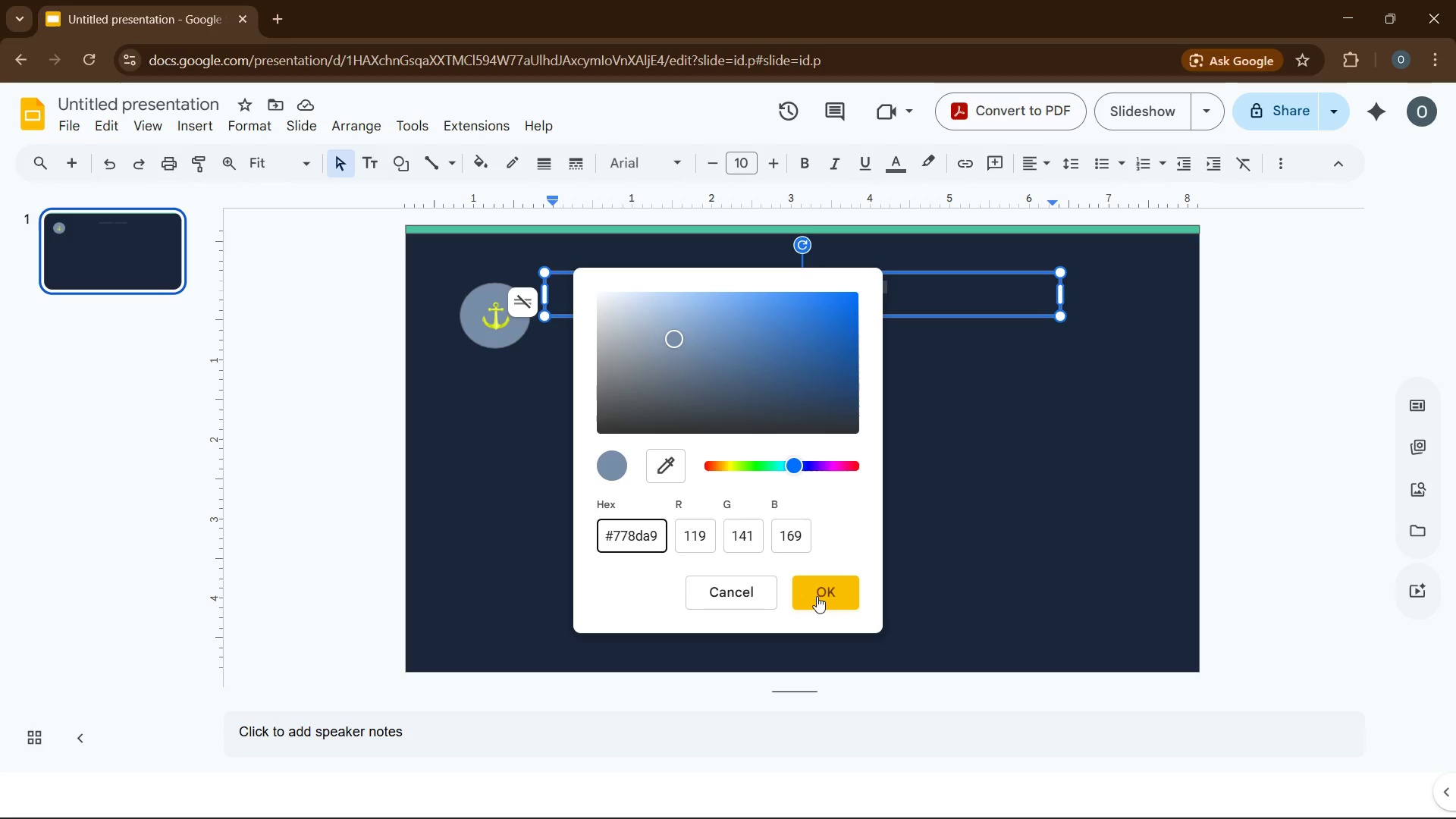 
left_click([817, 595])
 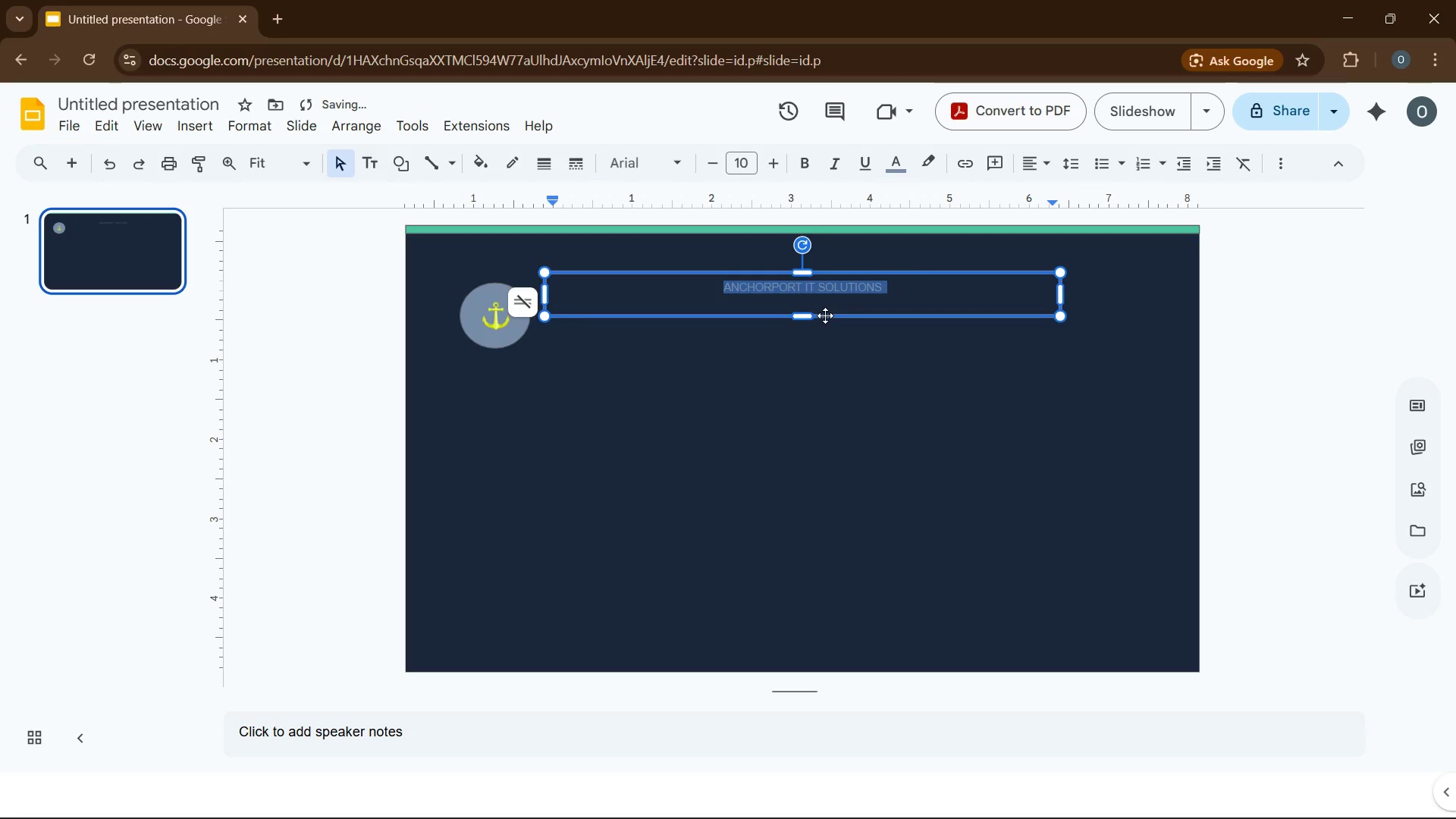 
left_click_drag(start_coordinate=[825, 315], to_coordinate=[821, 284])
 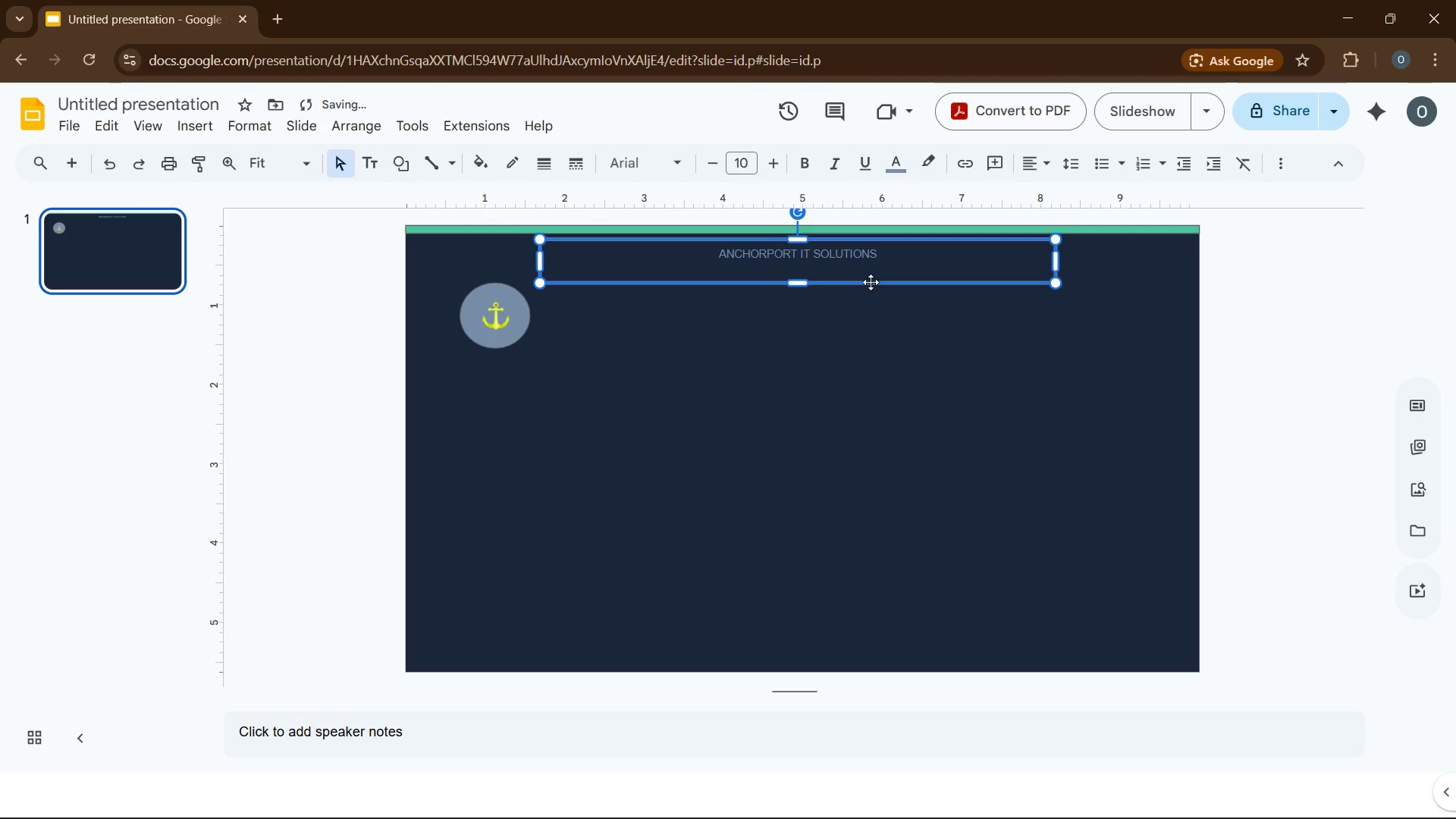 
key(ArrowUp)
 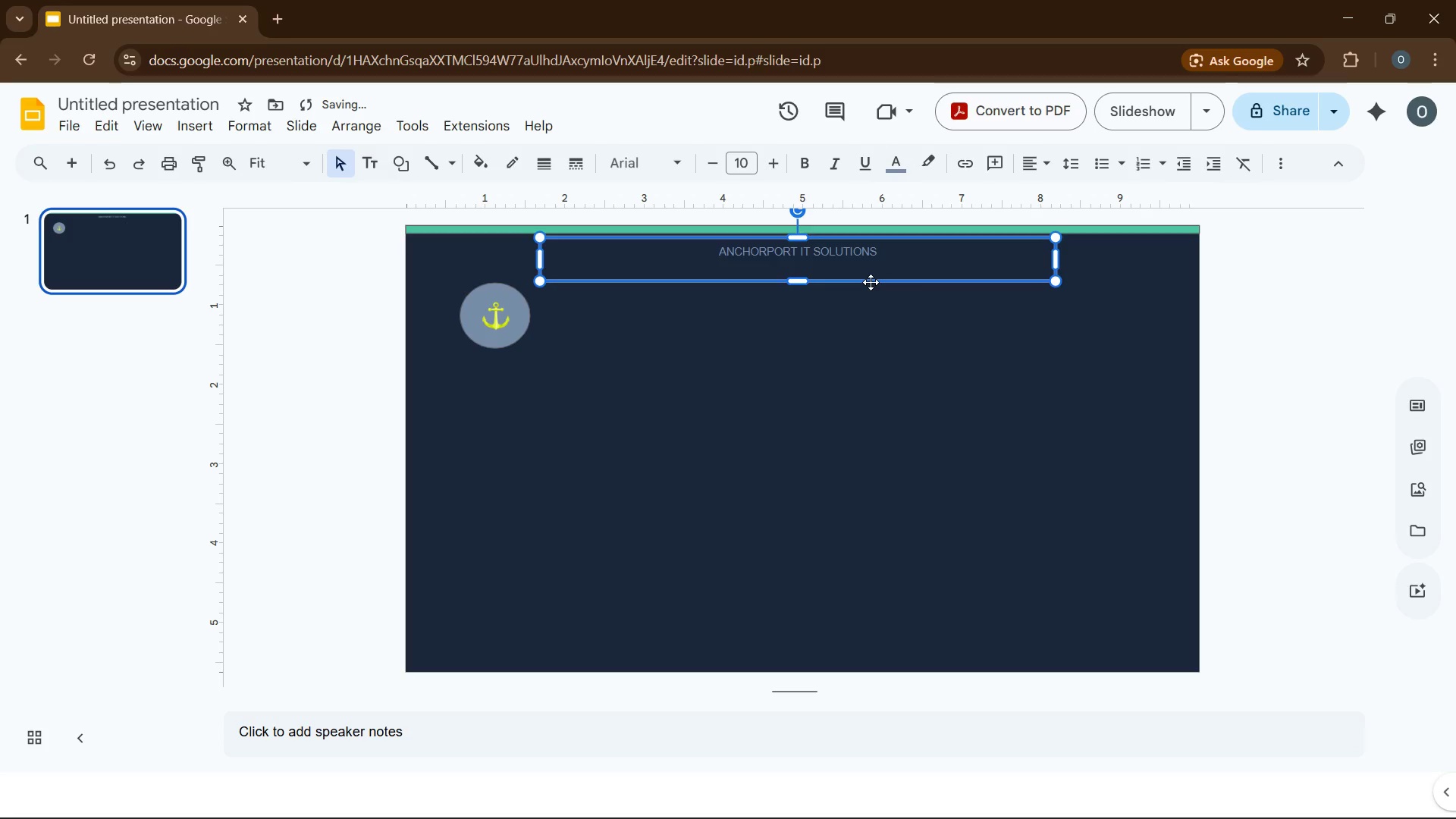 
key(ArrowUp)
 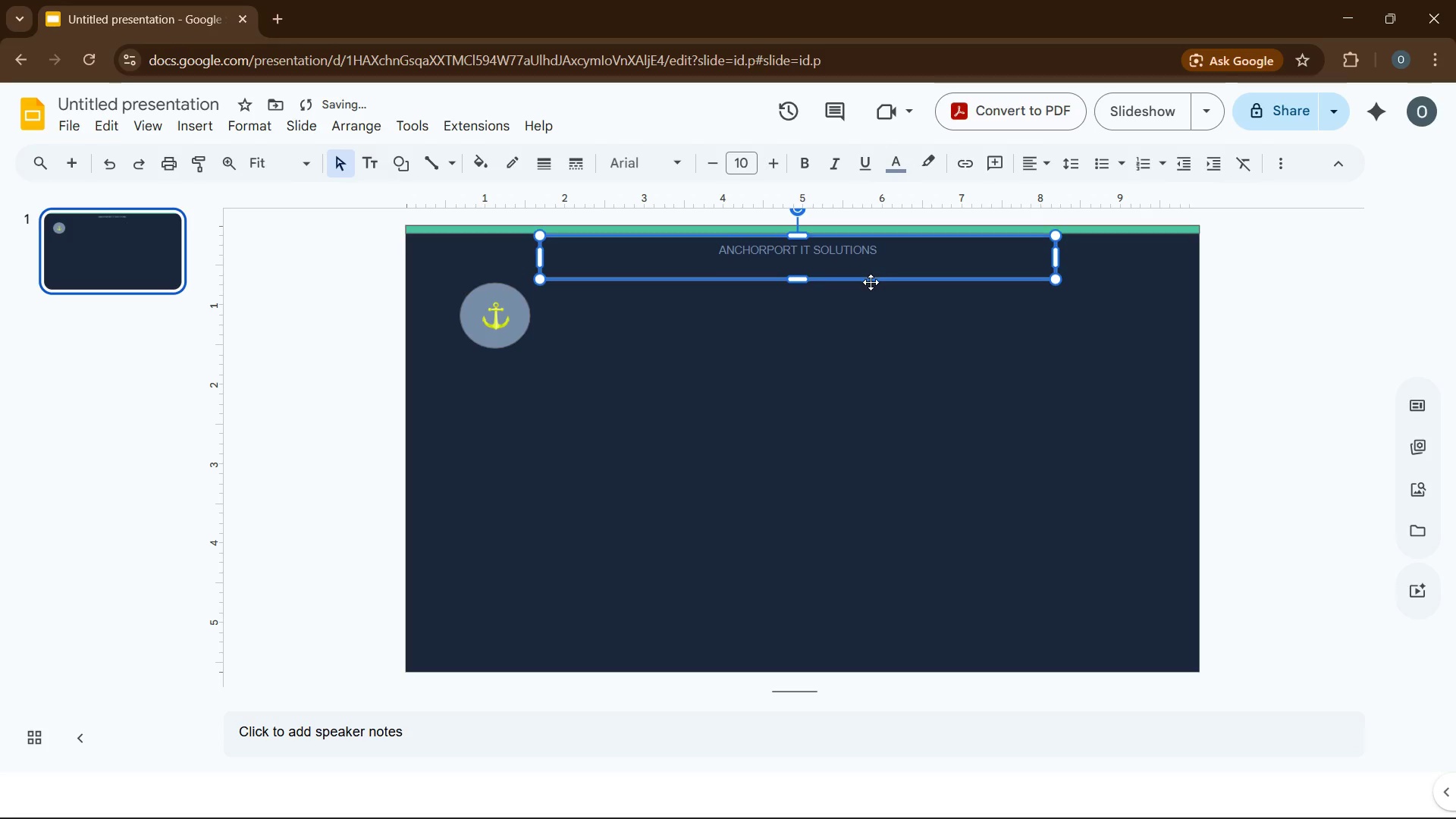 
key(ArrowUp)
 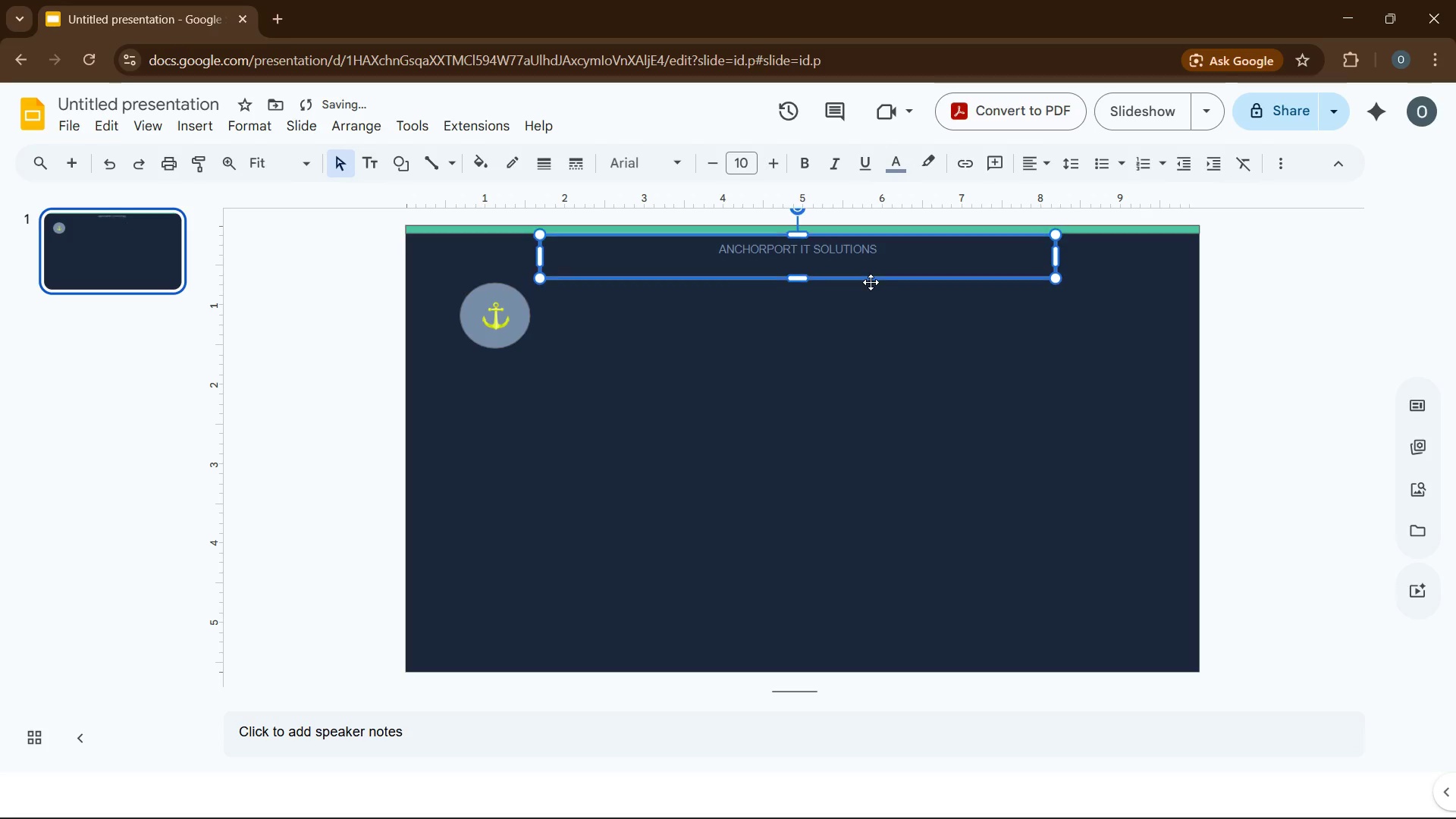 
key(ArrowUp)
 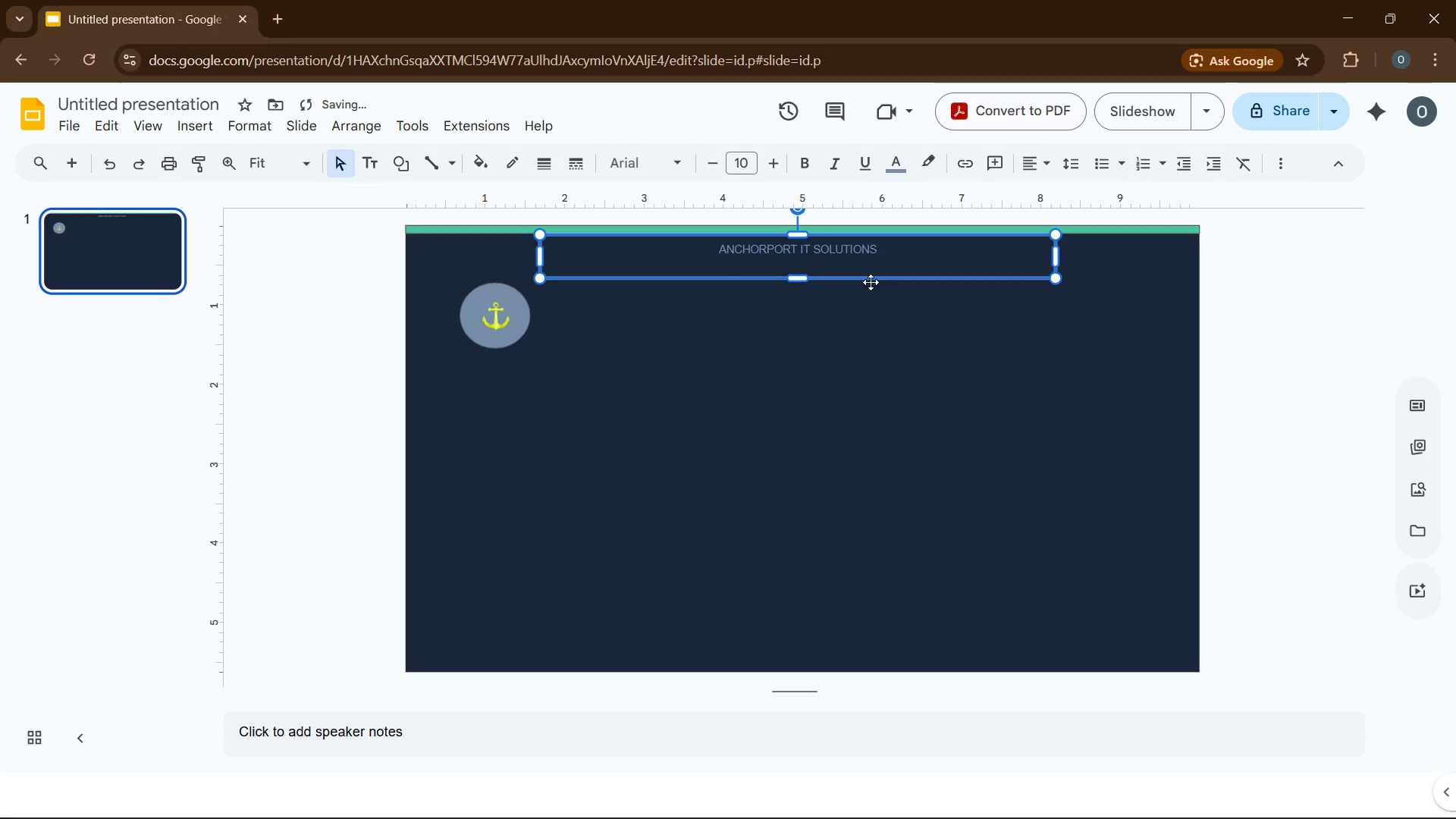 
key(ArrowUp)
 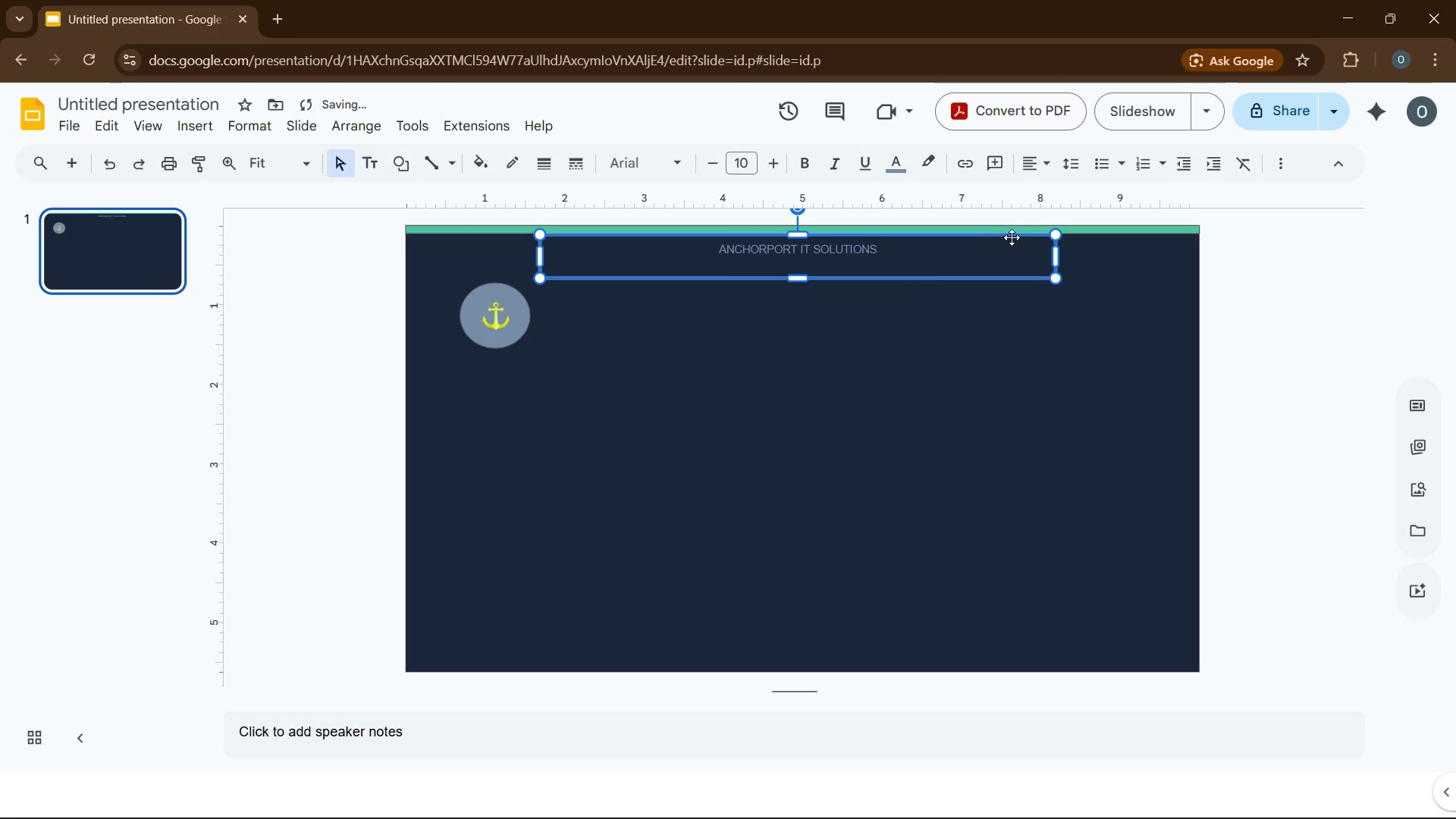 
left_click([985, 327])
 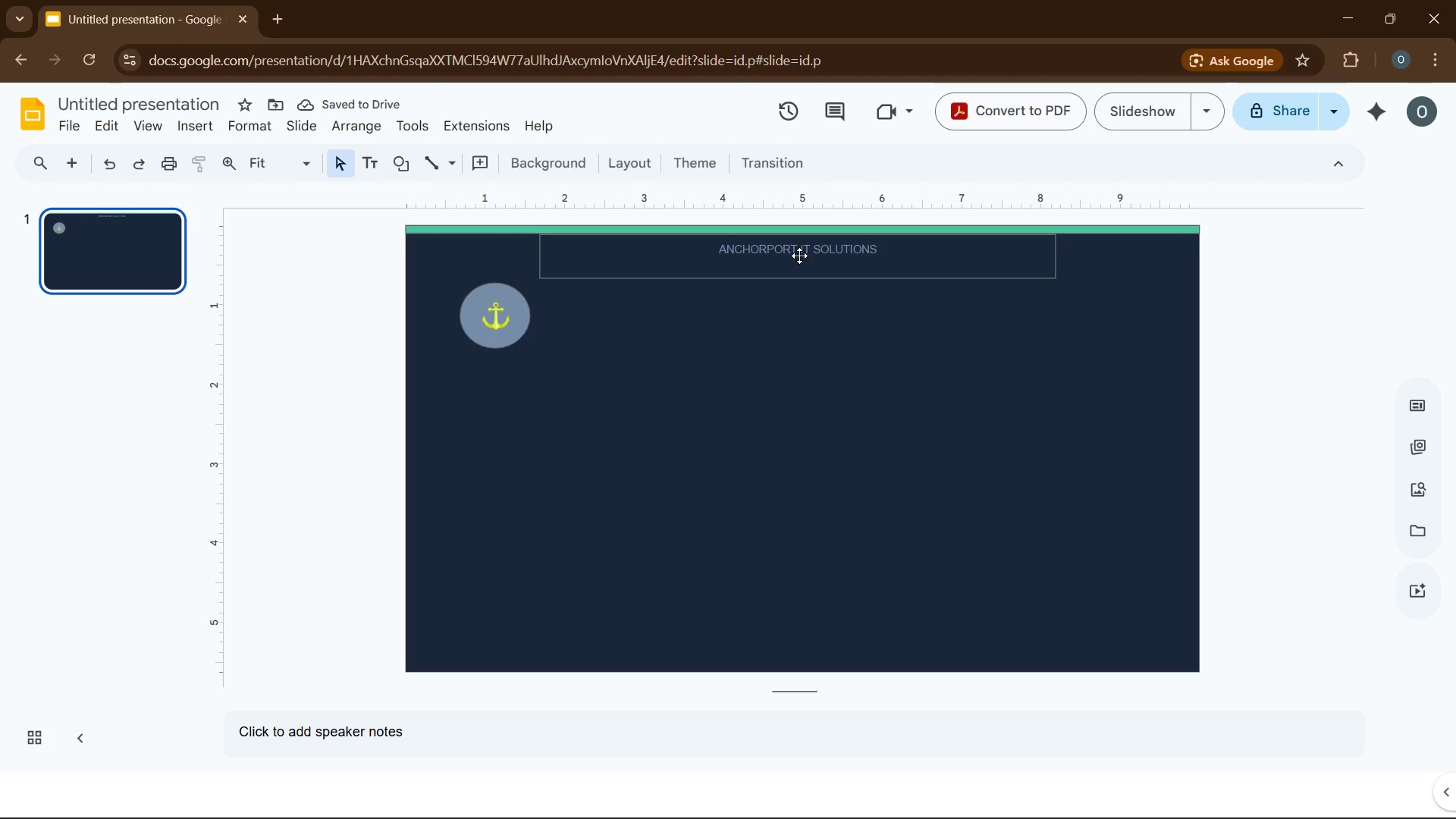 
left_click([799, 256])
 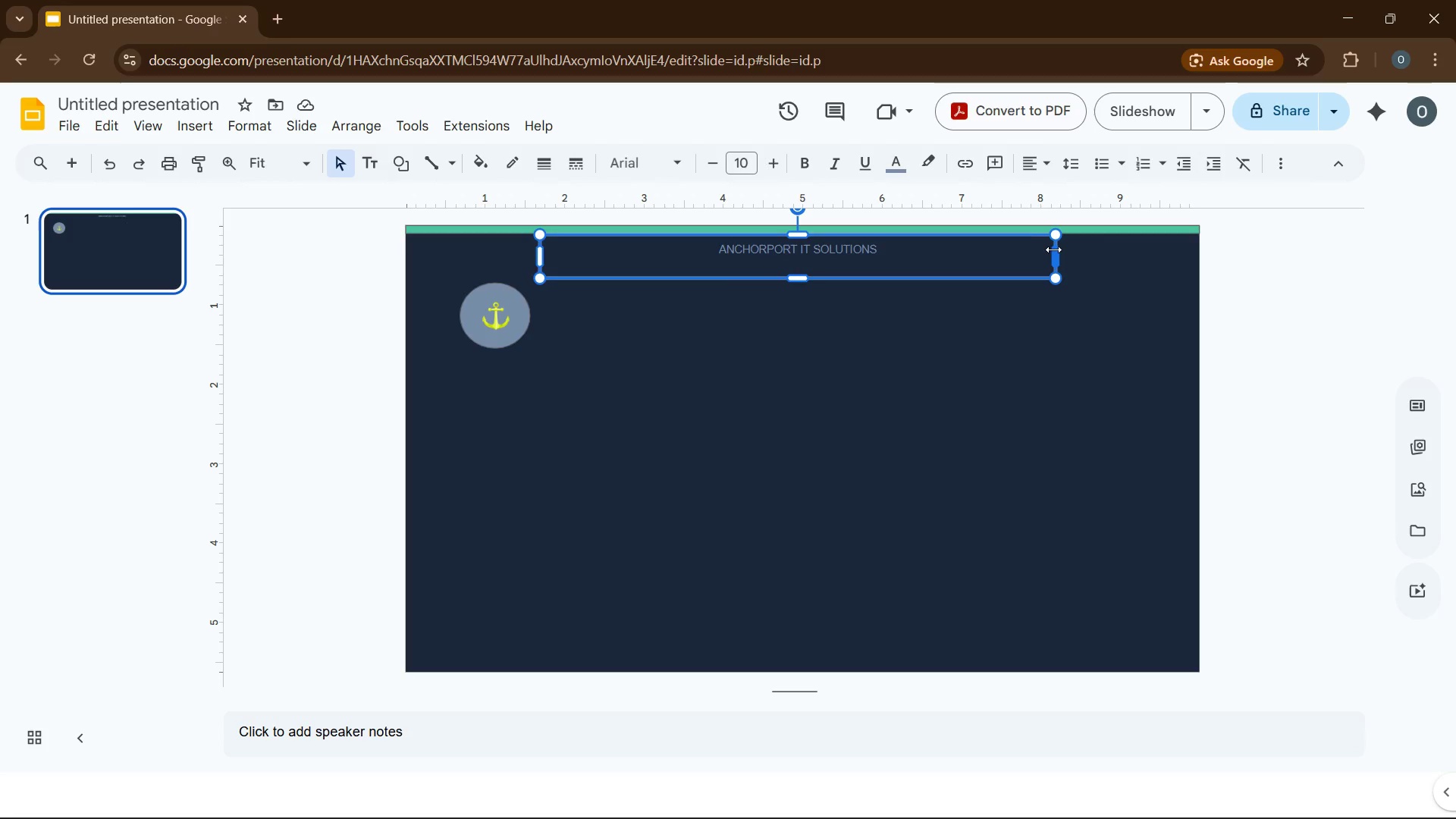 
left_click_drag(start_coordinate=[1056, 252], to_coordinate=[886, 257])
 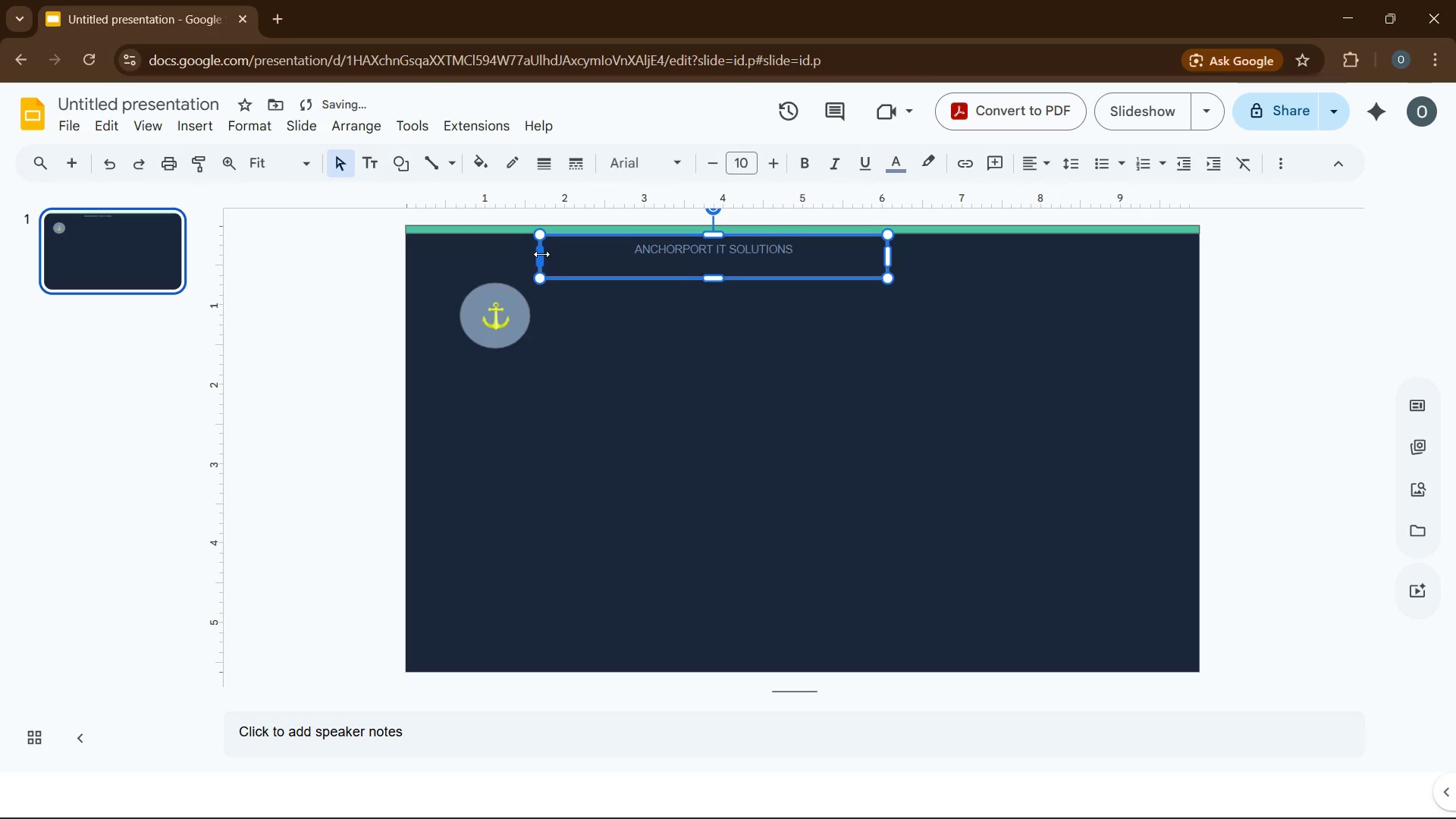 
left_click_drag(start_coordinate=[541, 254], to_coordinate=[591, 254])
 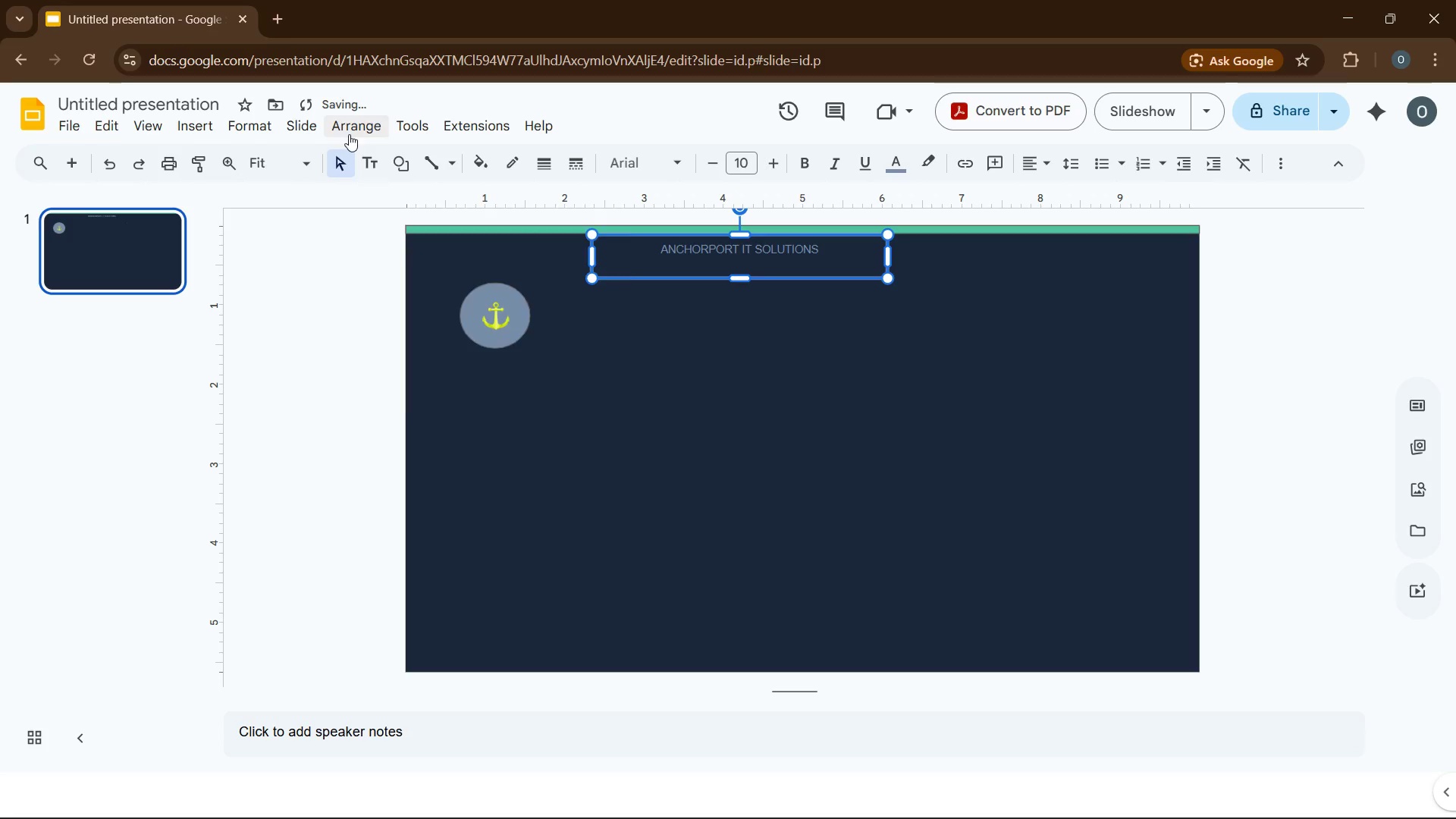 
left_click([349, 134])
 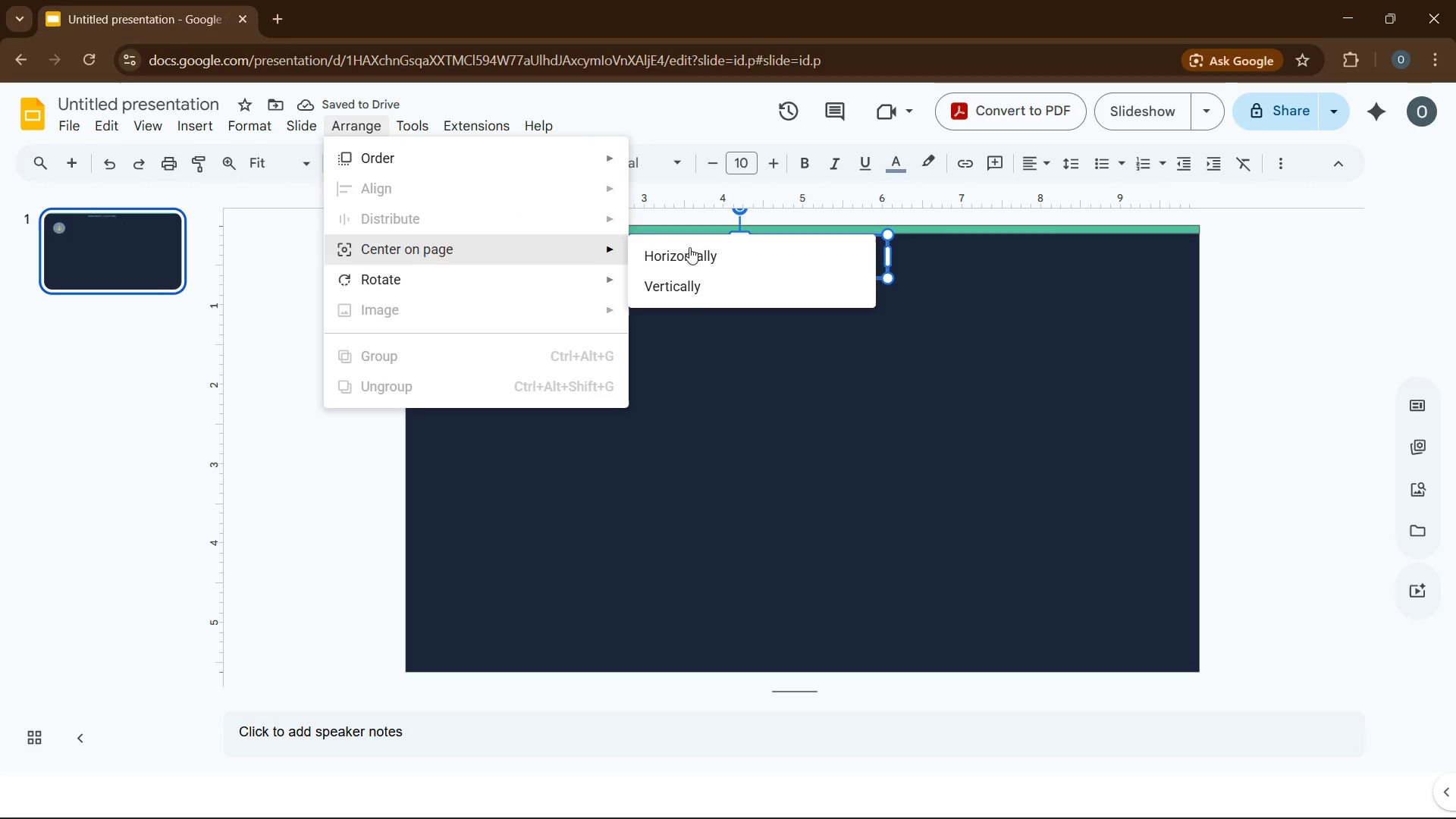 
left_click([689, 247])
 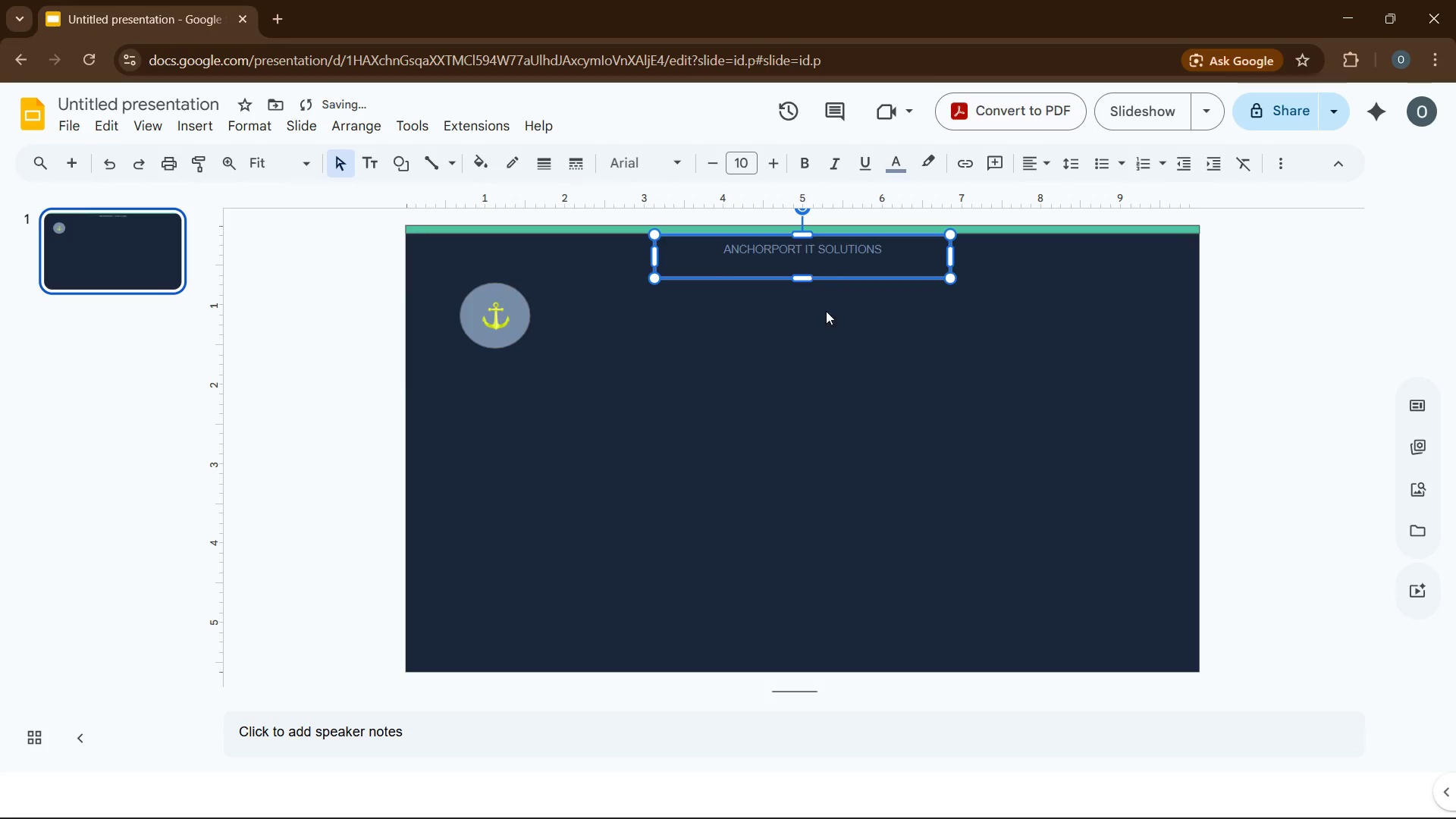 
left_click([829, 323])
 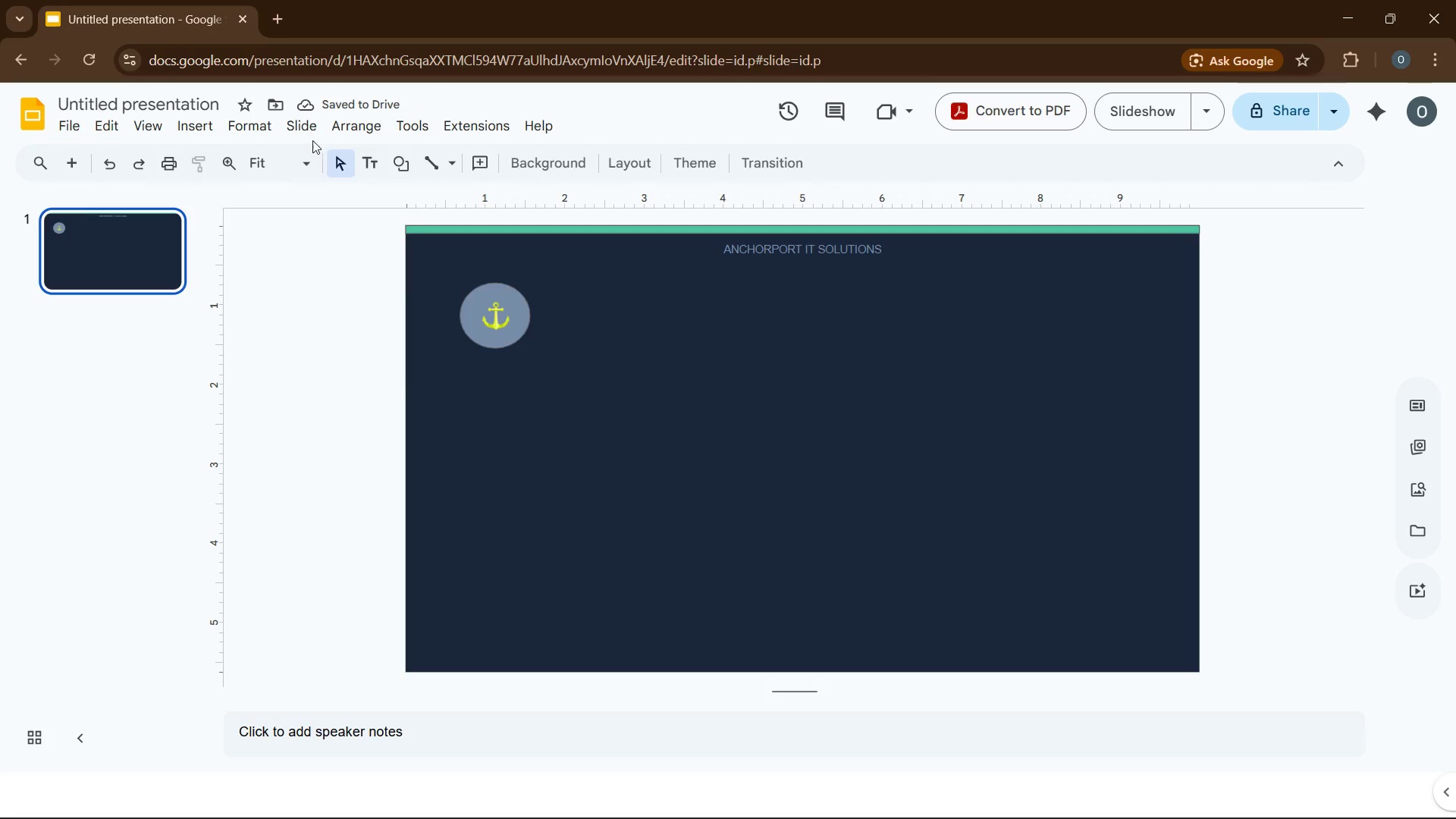 
left_click([234, 130])
 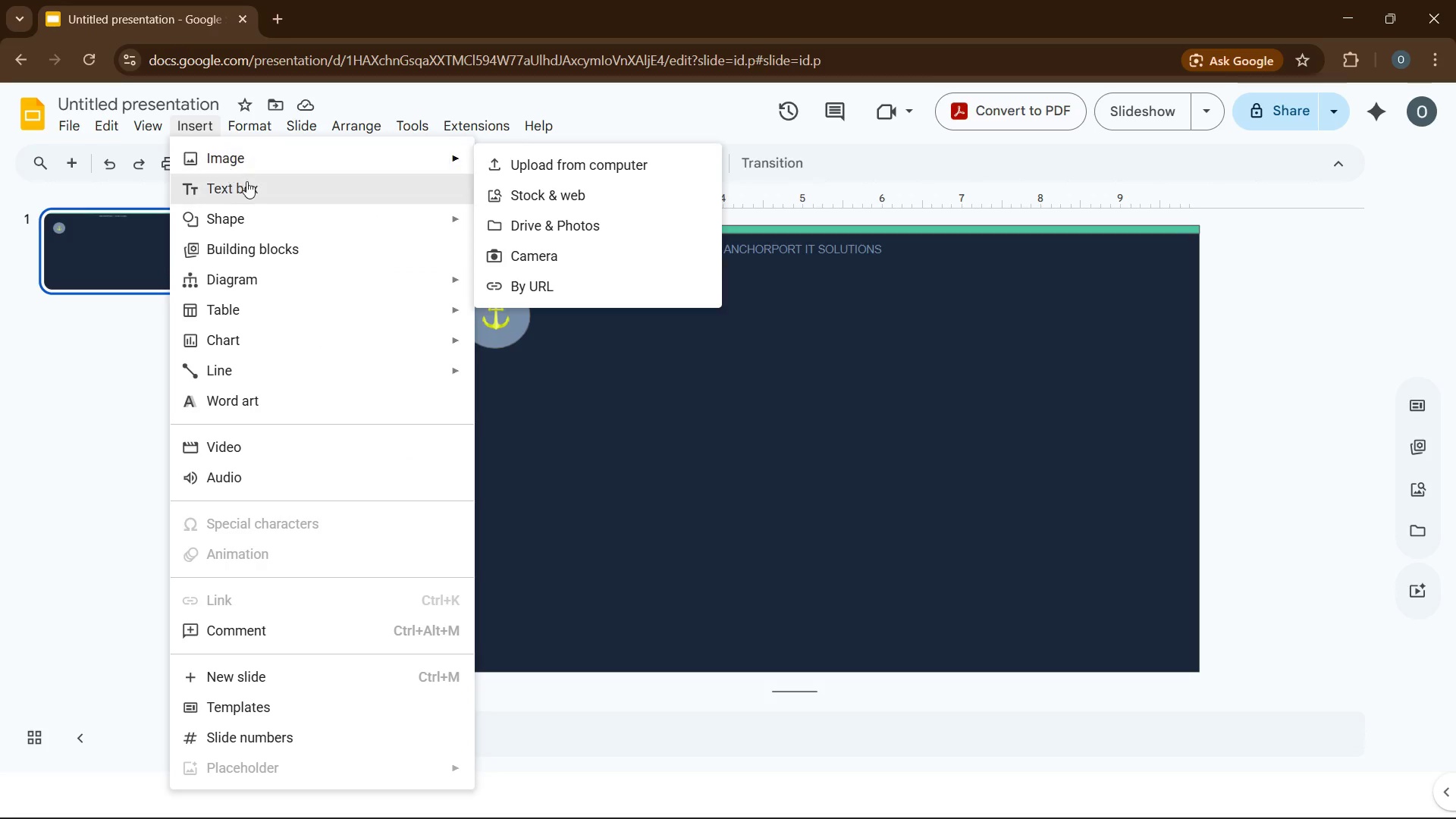 
left_click([247, 183])
 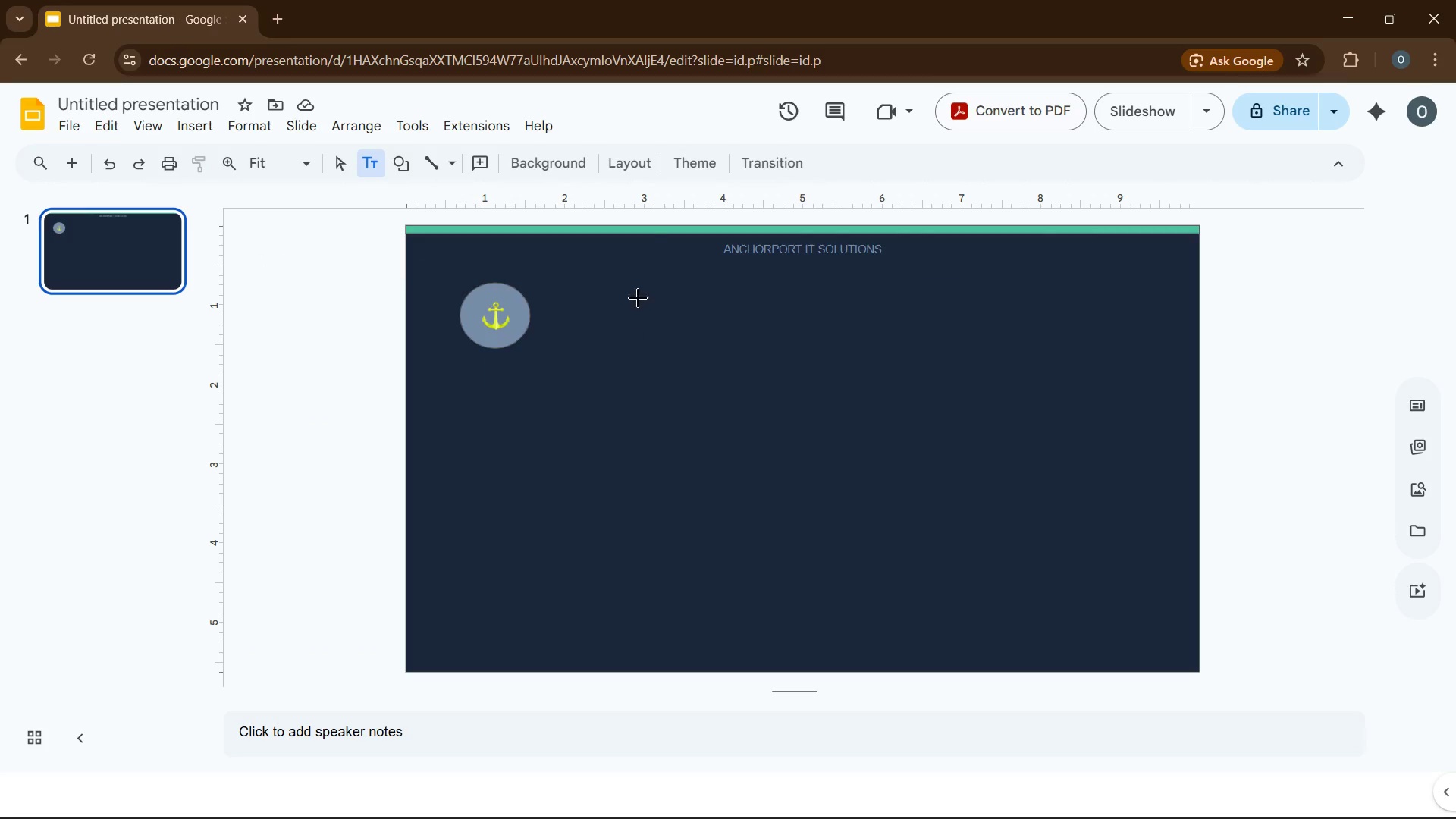 
left_click_drag(start_coordinate=[638, 298], to_coordinate=[1072, 466])
 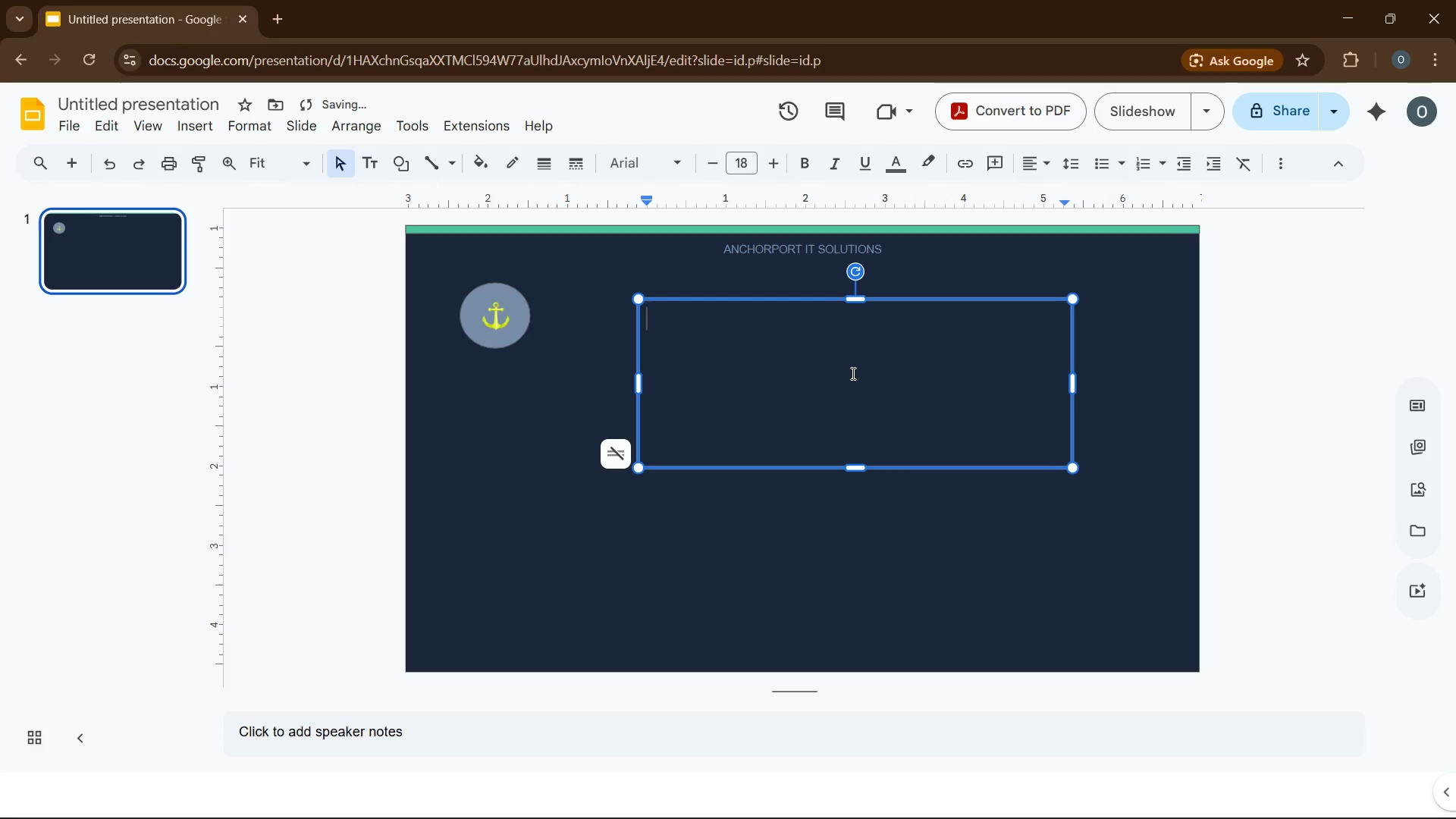 
left_click([852, 373])
 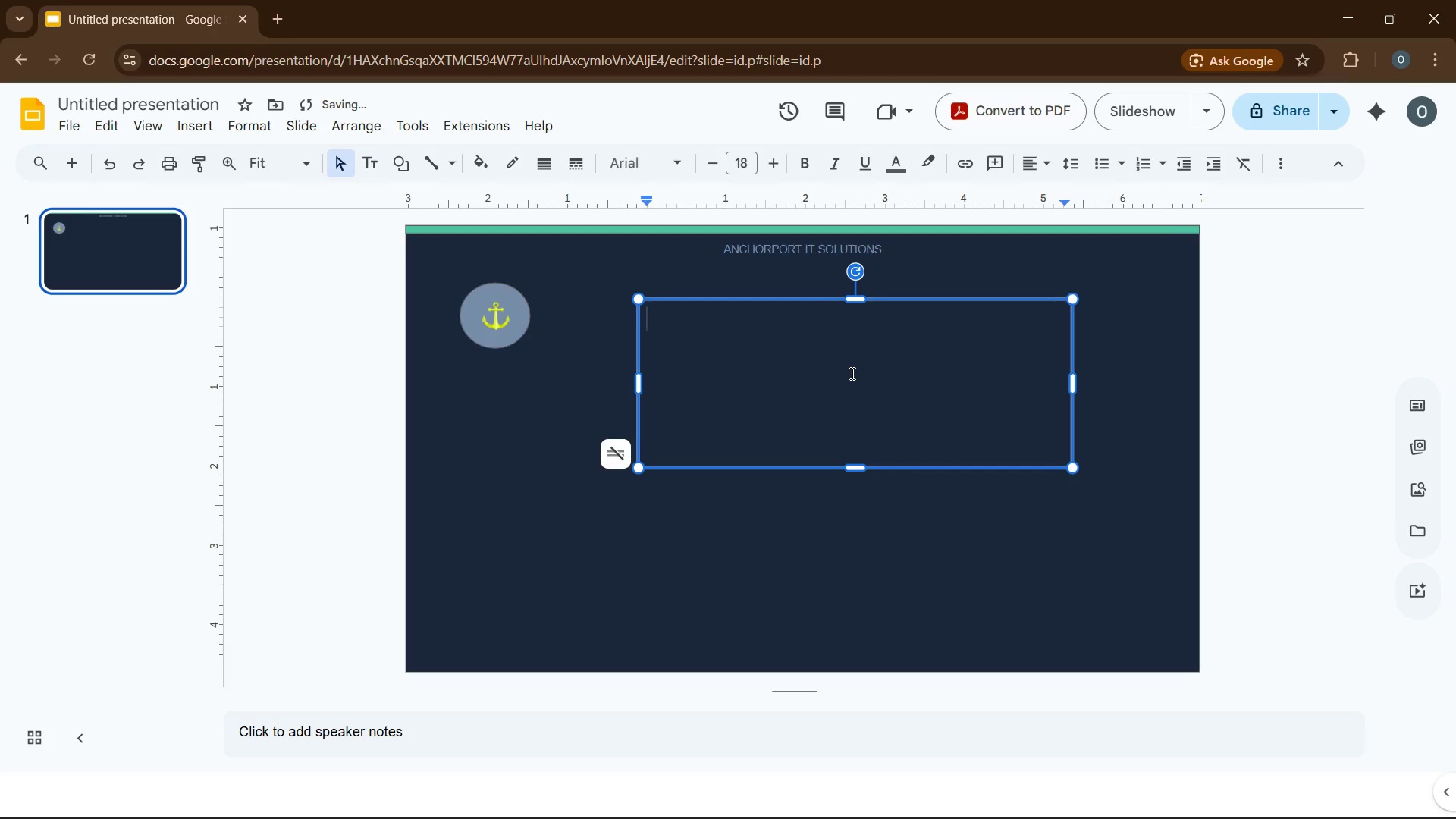 
type(Cloud Harbor)
 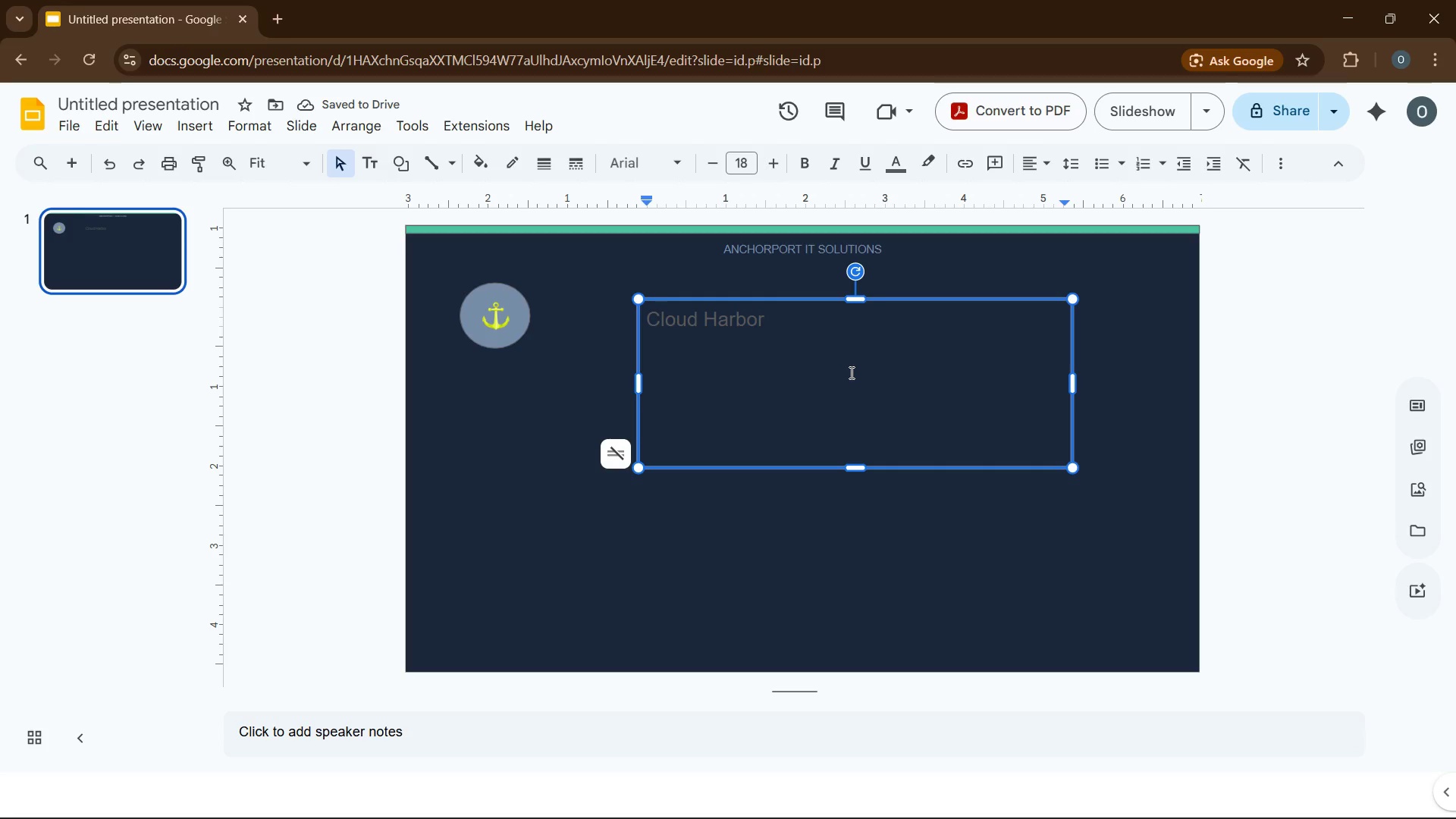 
wait(5.84)
 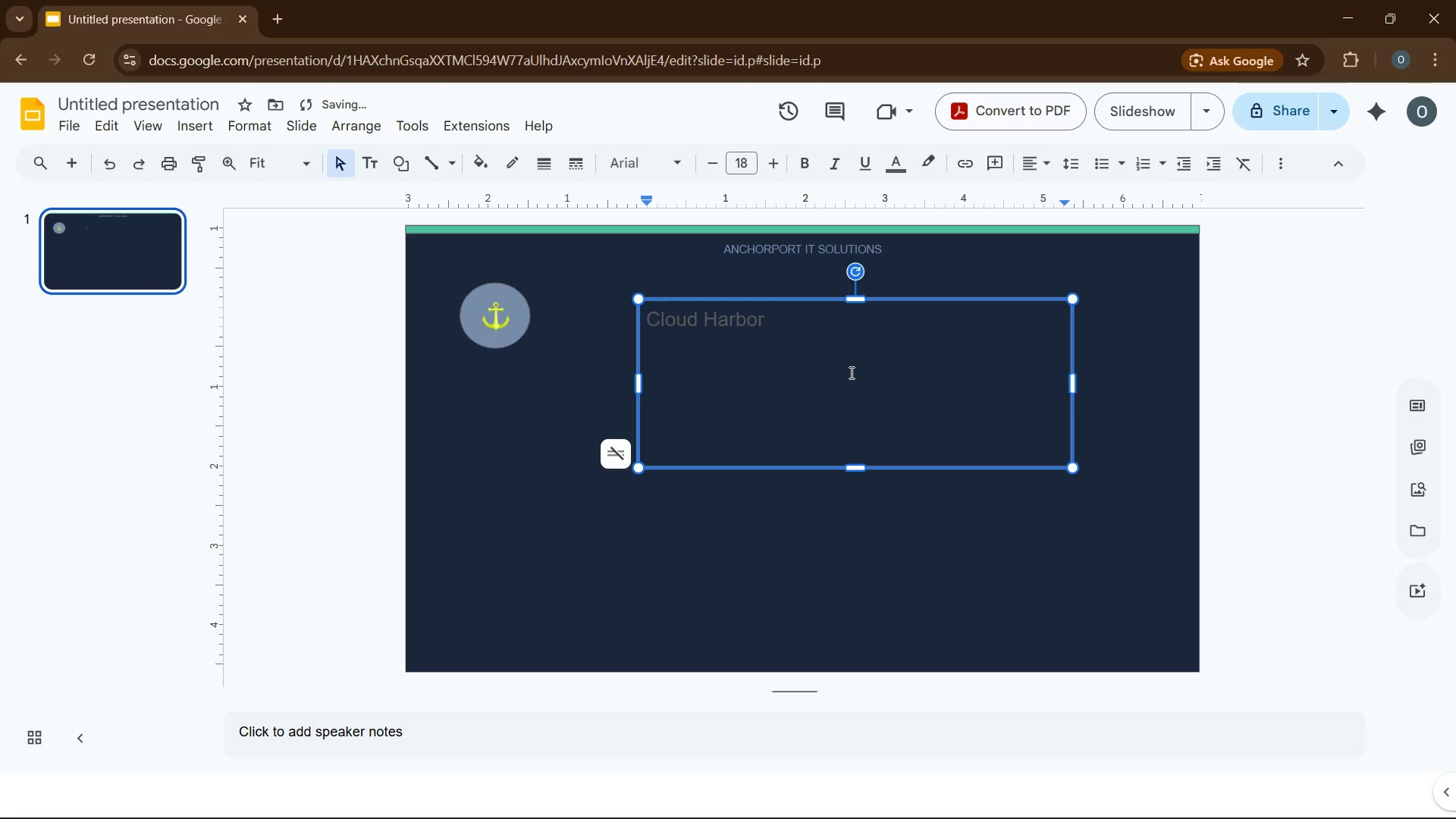 
key(Control+ControlLeft)
 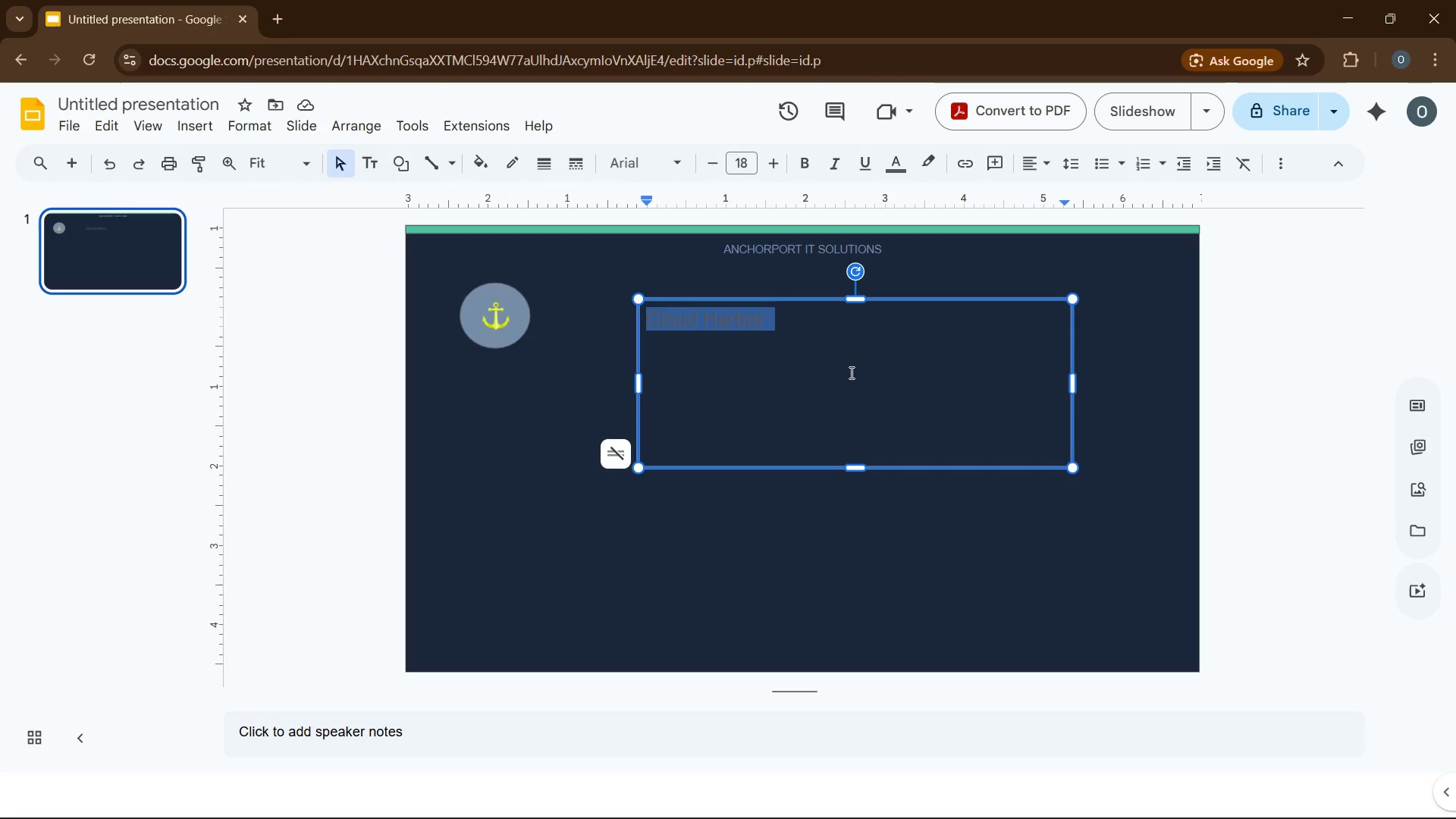 
key(Control+A)
 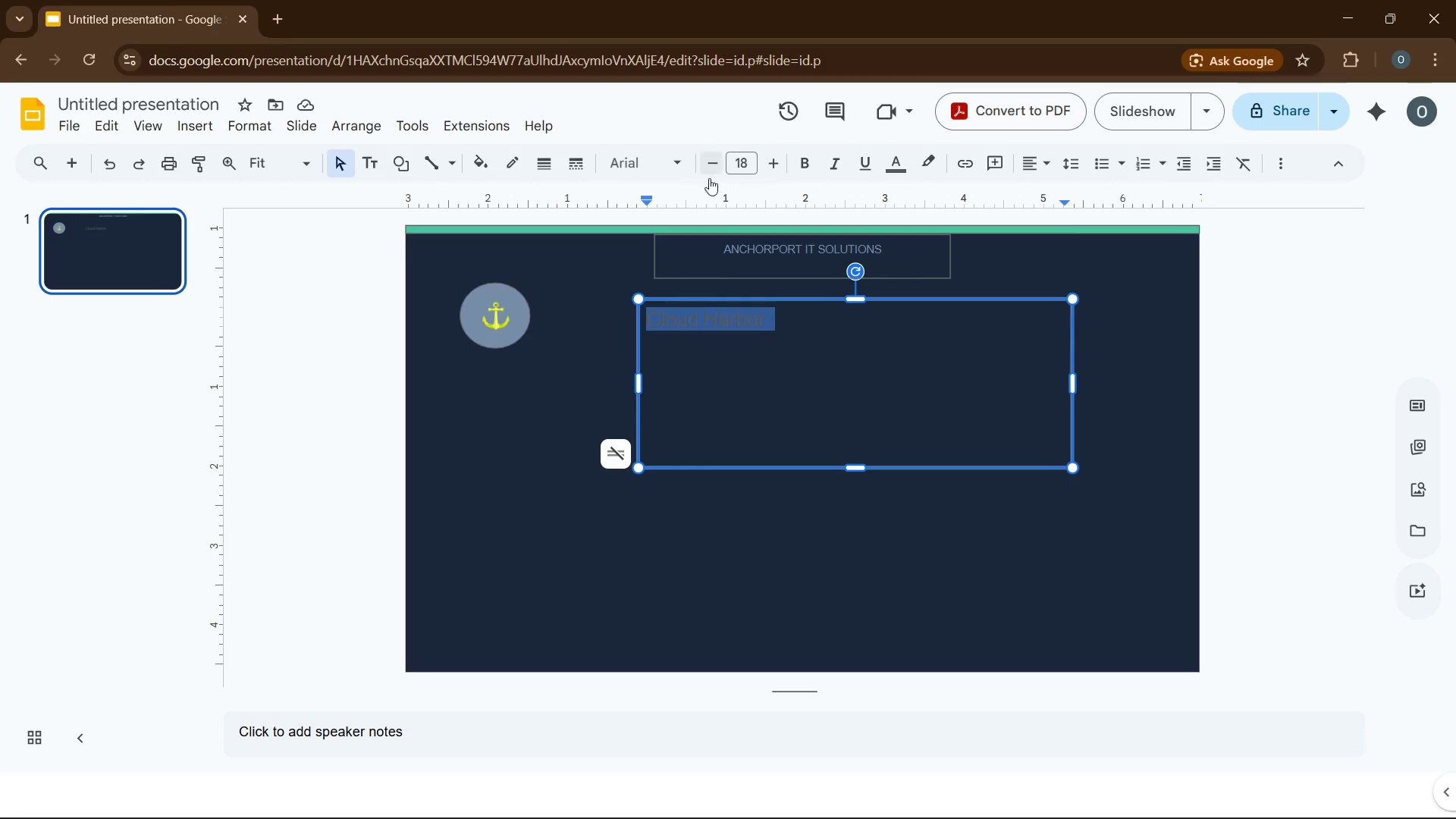 
wait(7.86)
 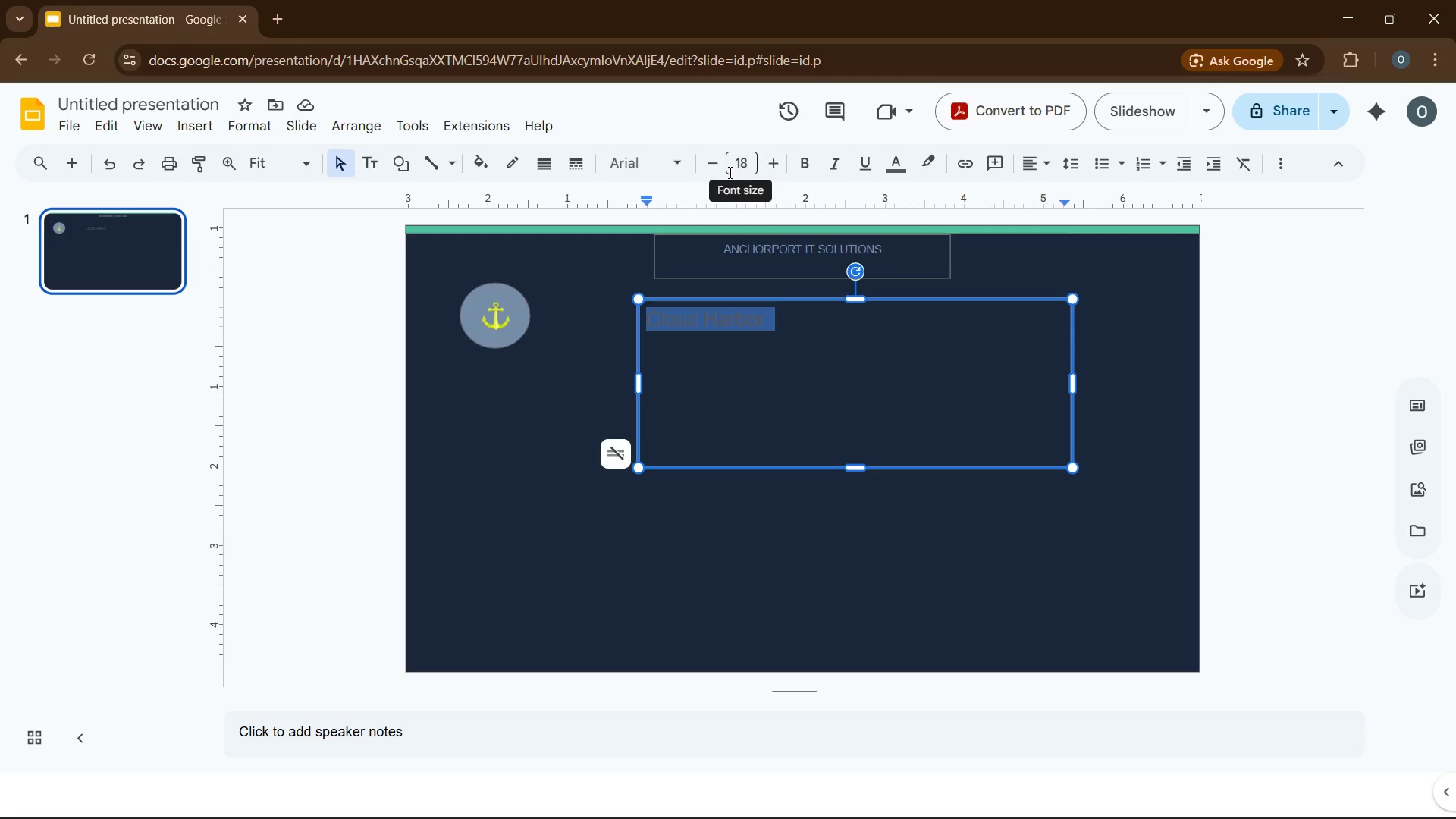 
double_click([743, 164])
 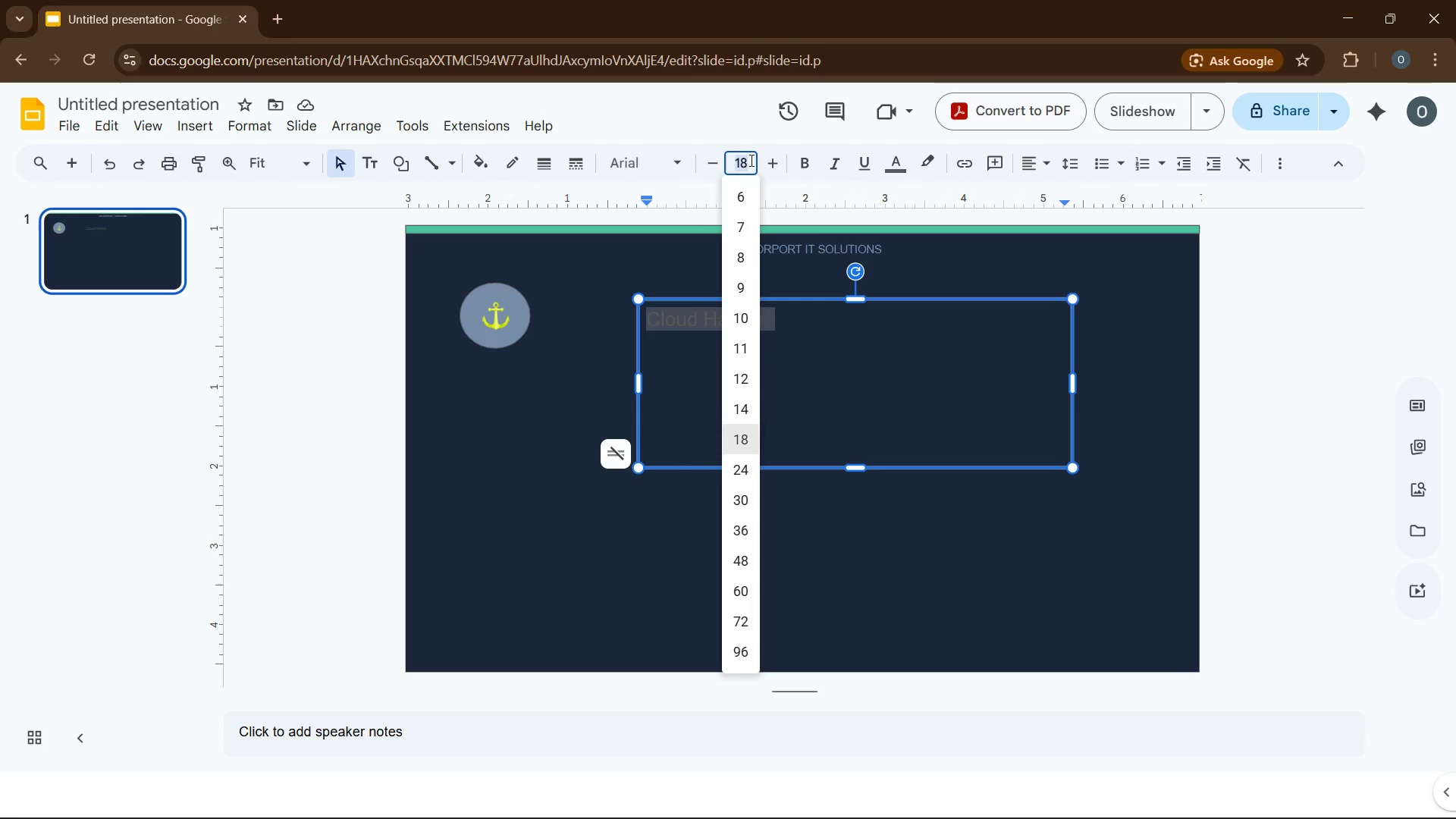 
key(Numpad5)
 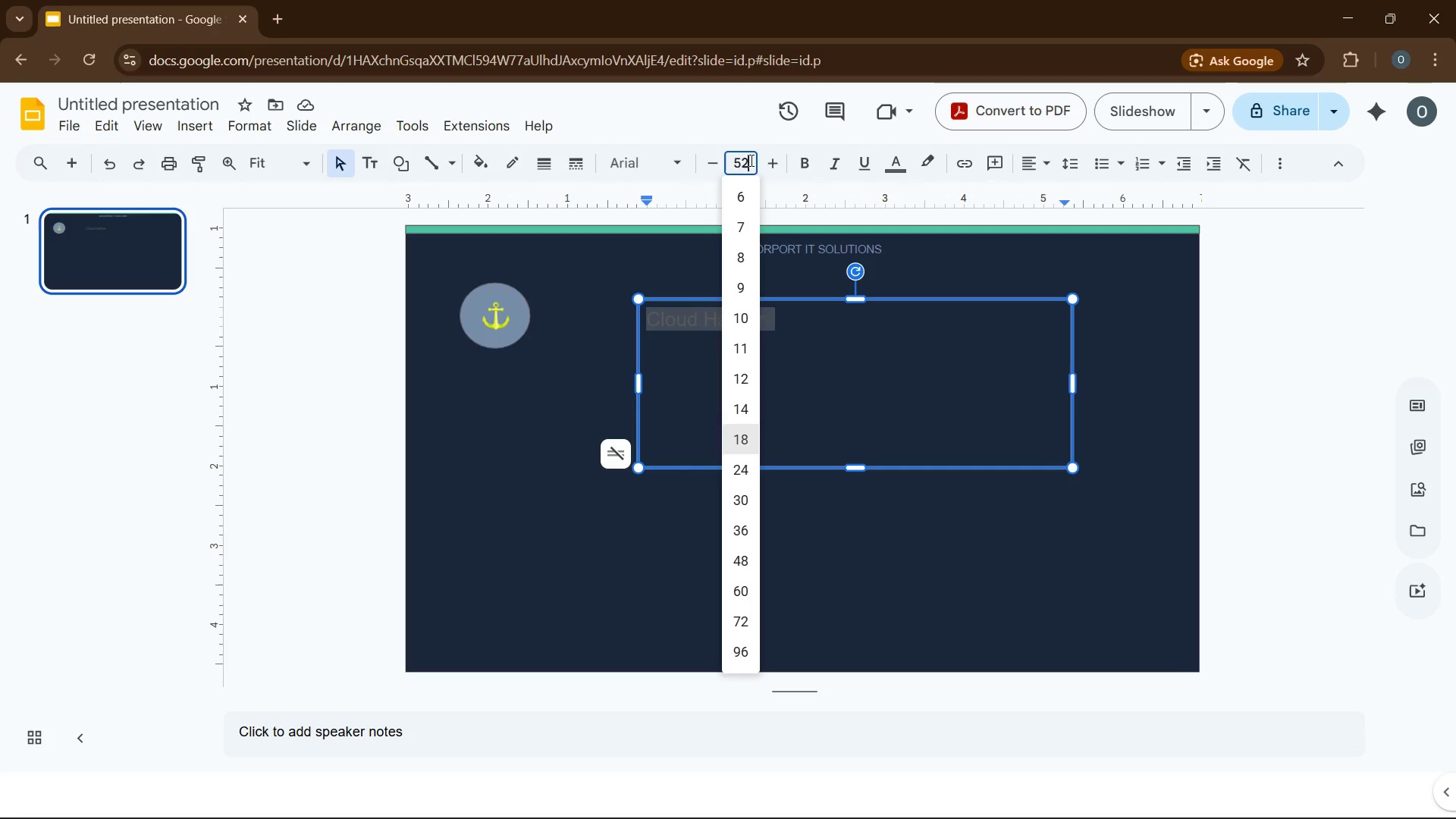 
key(Numpad2)
 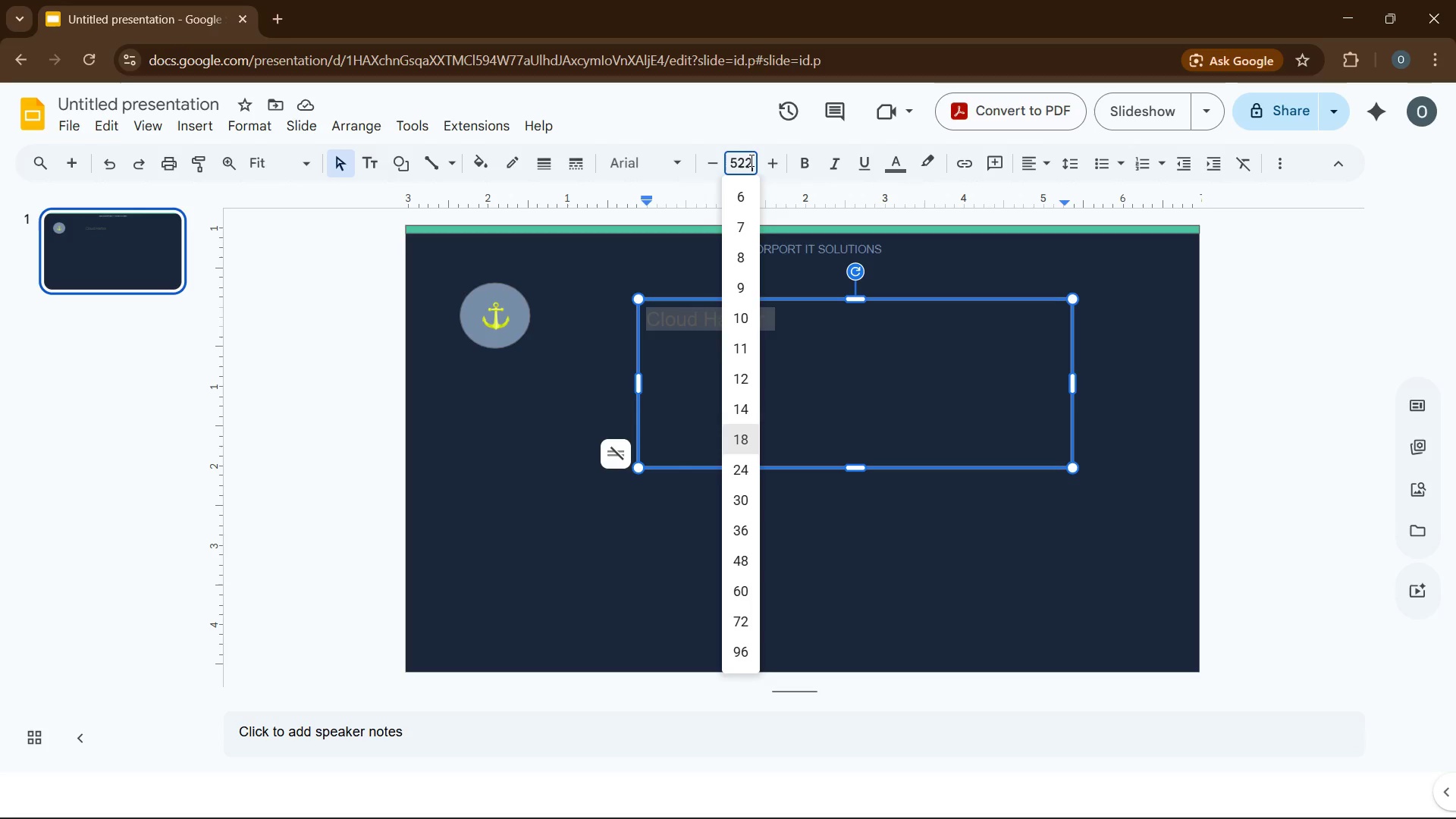 
key(Numpad2)
 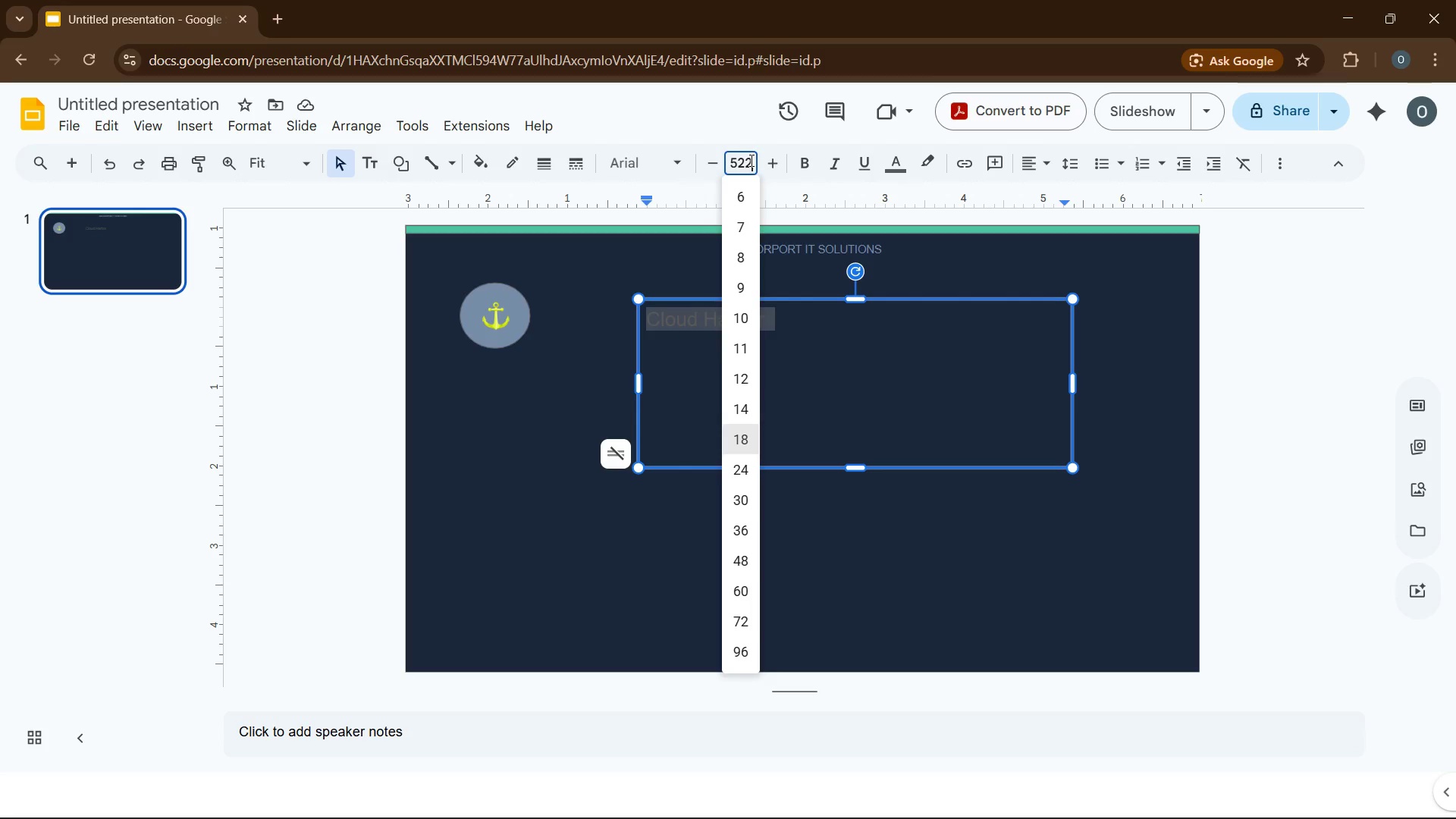 
key(Backspace)
 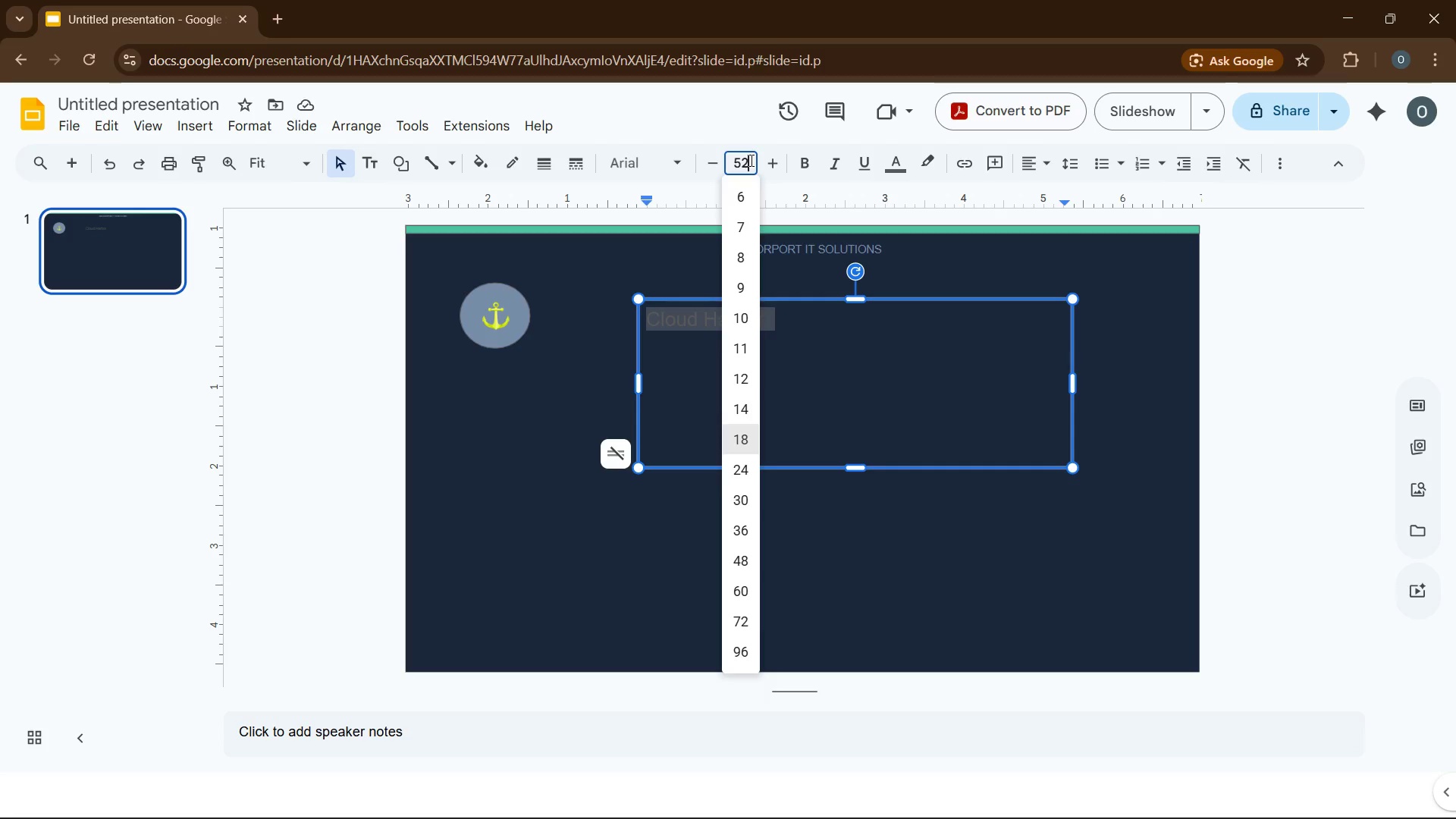 
key(Enter)
 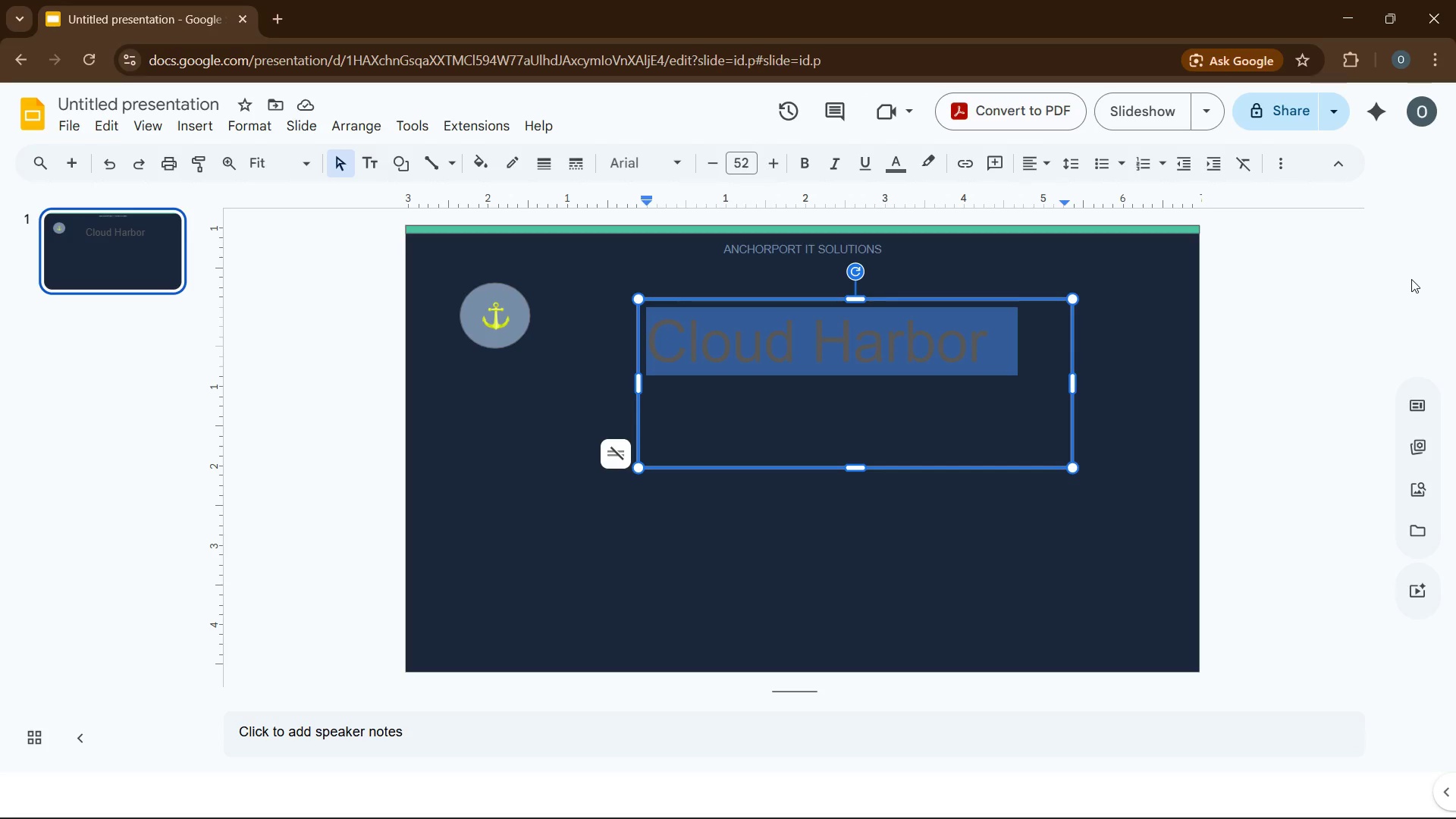 
wait(10.66)
 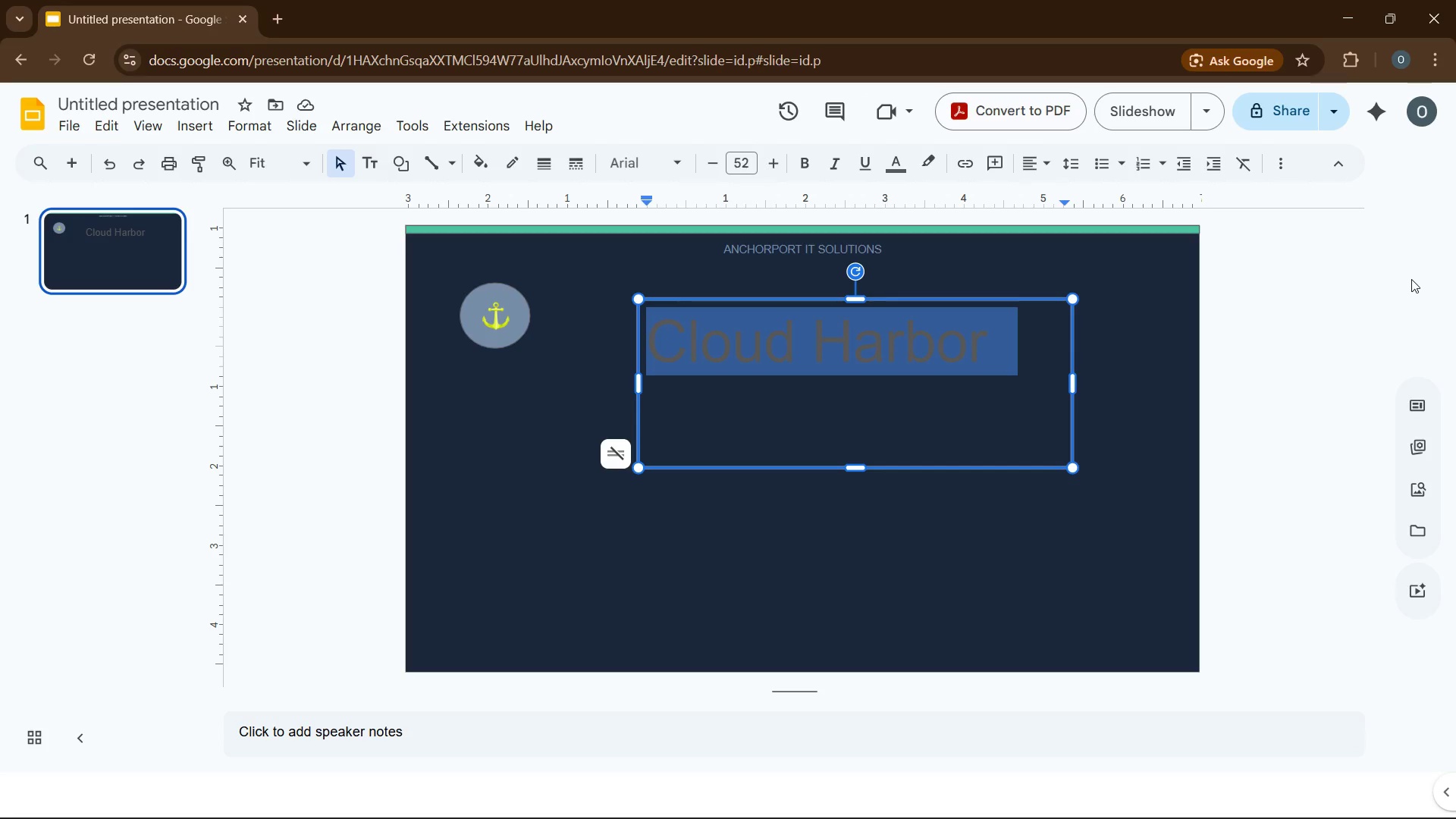 
left_click([796, 165])
 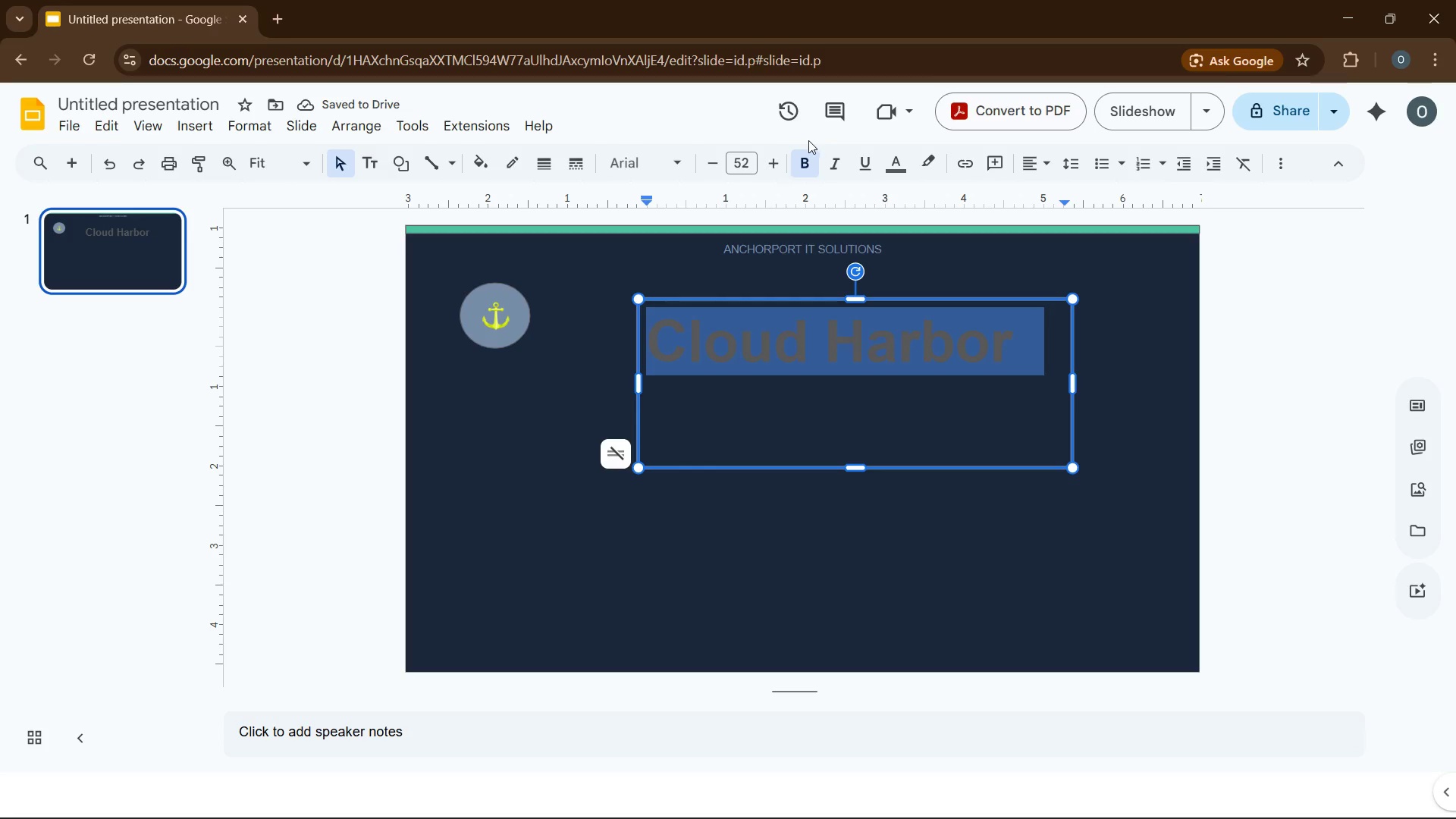 
left_click([895, 168])
 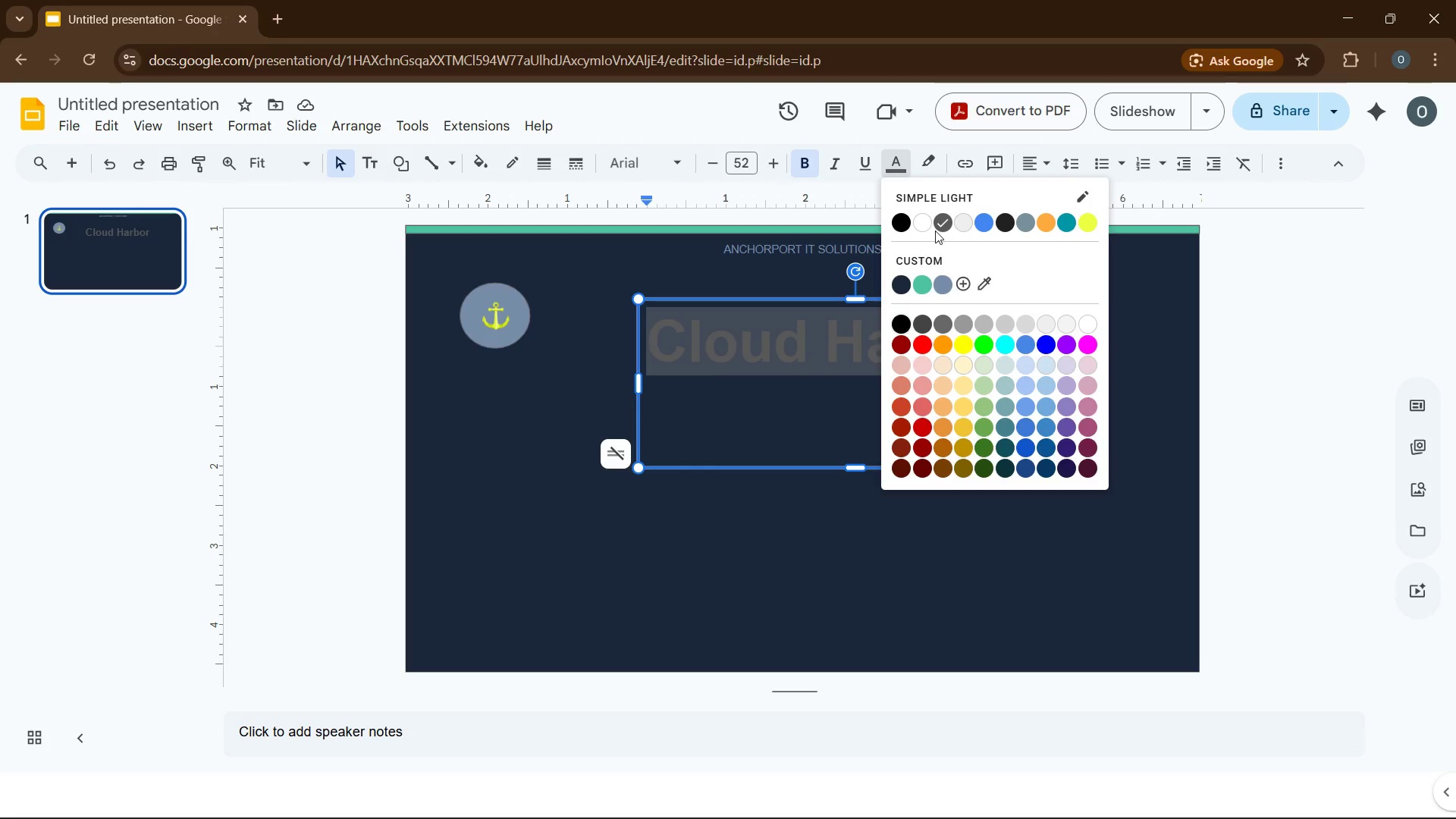 
left_click([929, 227])
 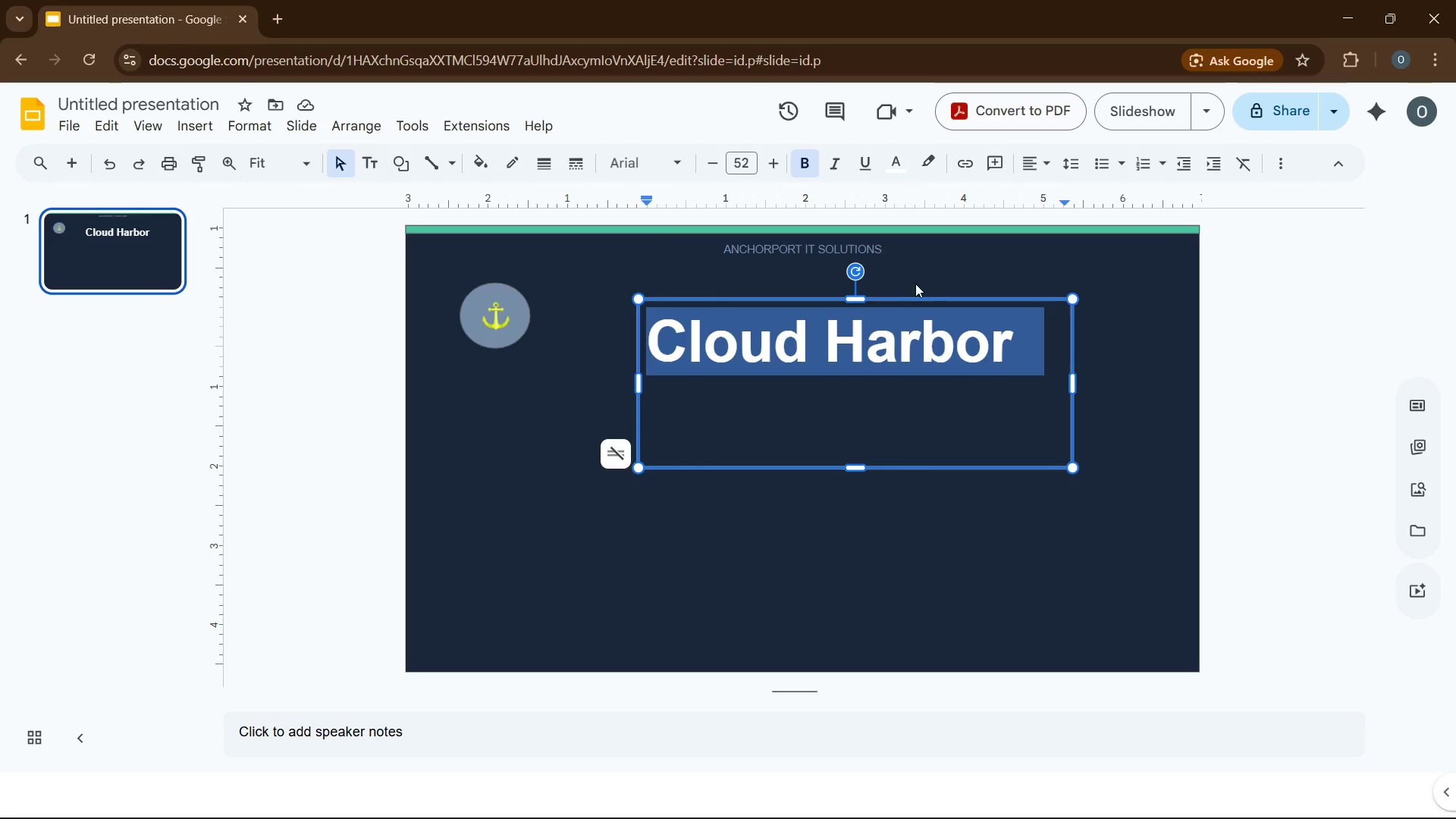 
wait(15.56)
 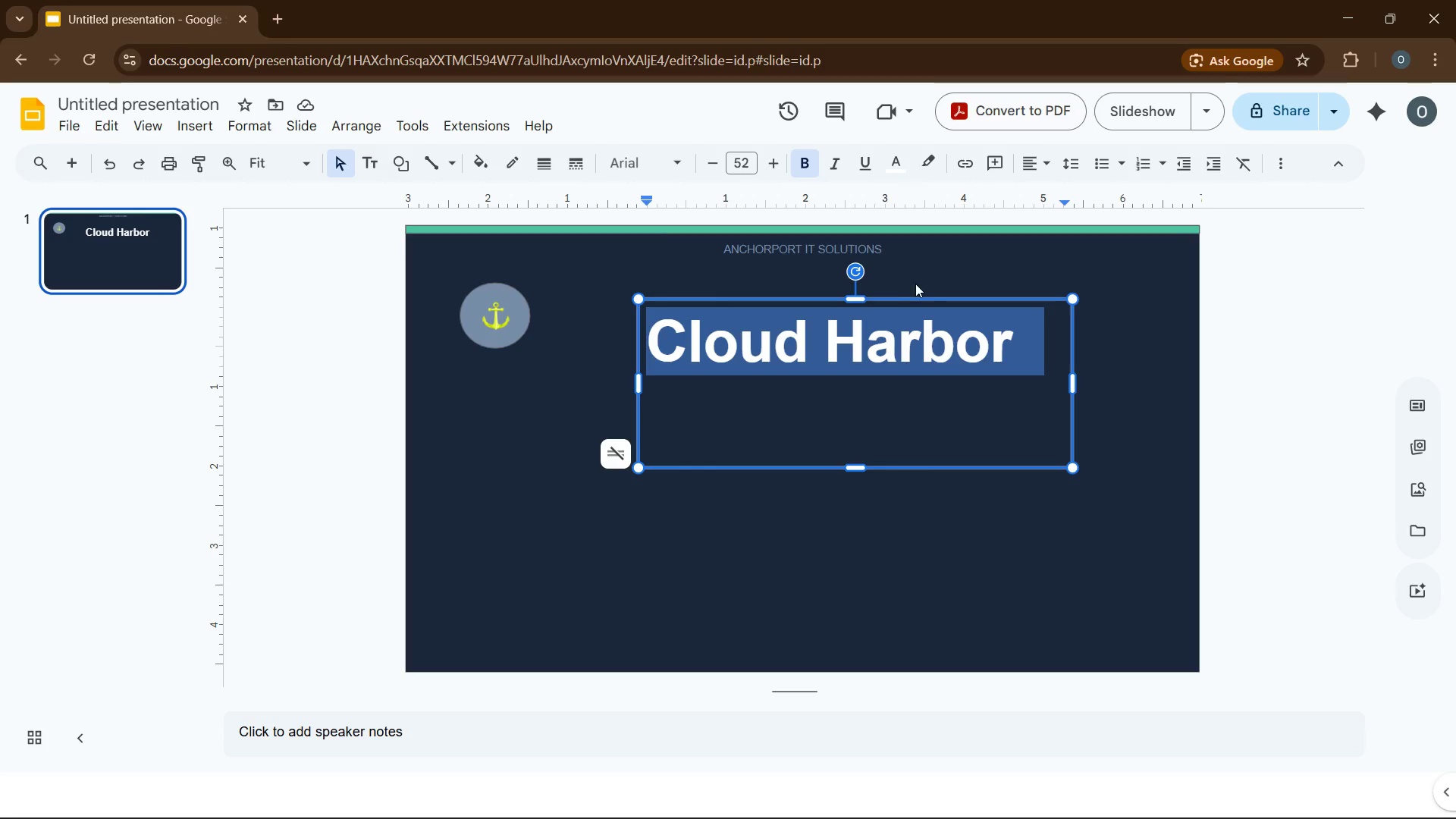 
left_click([979, 678])
 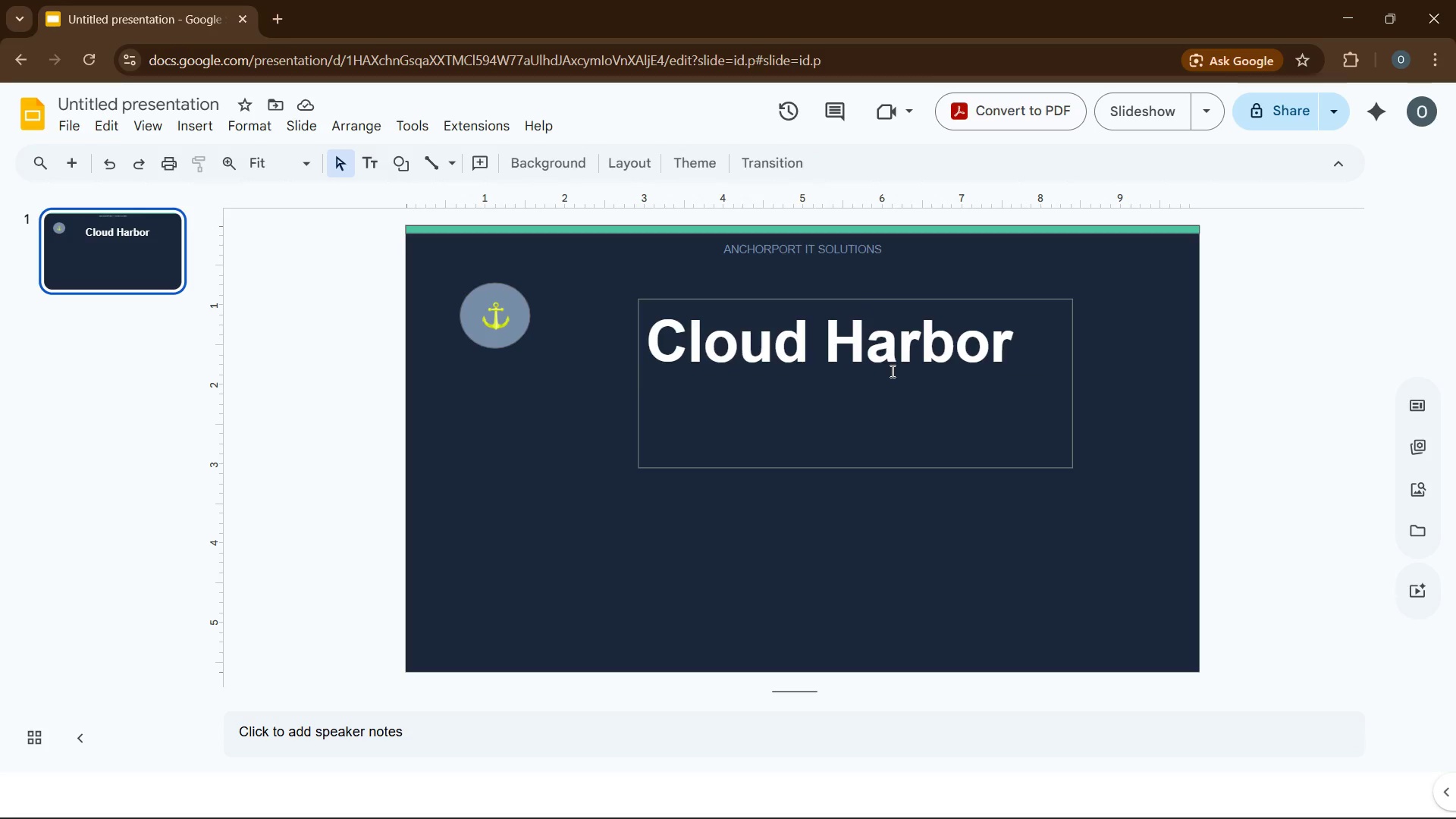 
left_click([895, 409])
 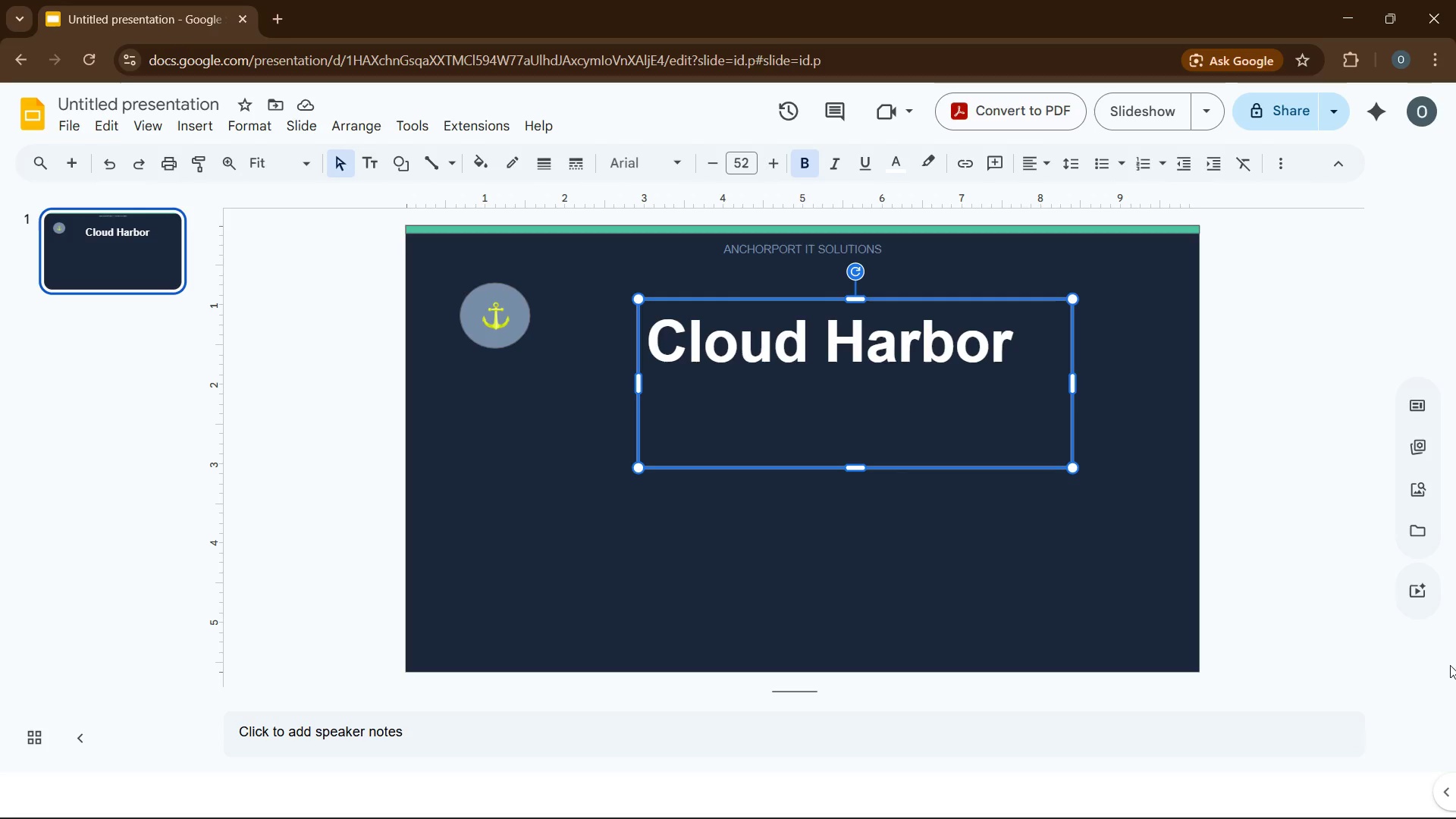 
wait(10.5)
 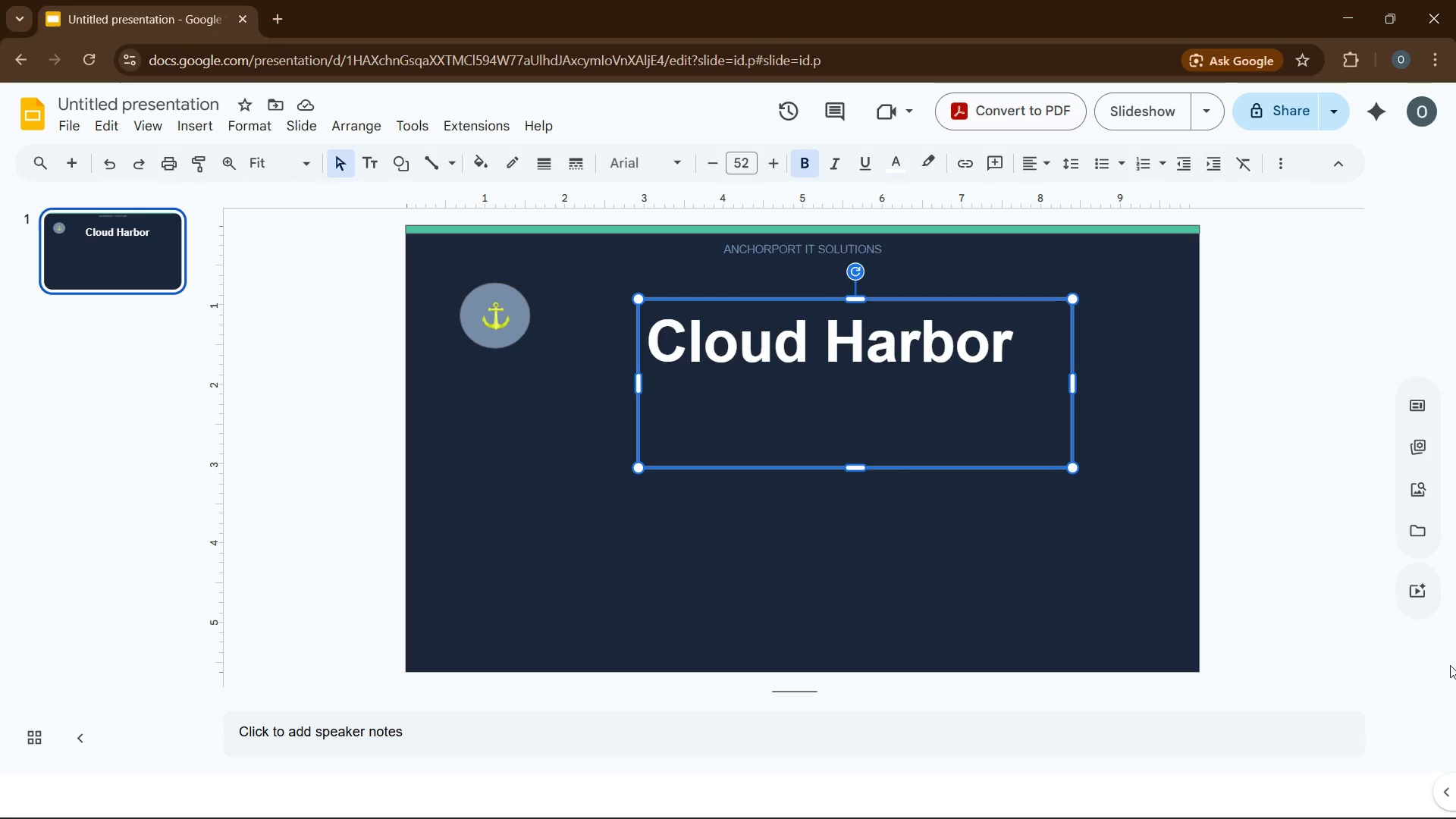 
mouse_move([1075, 781])
 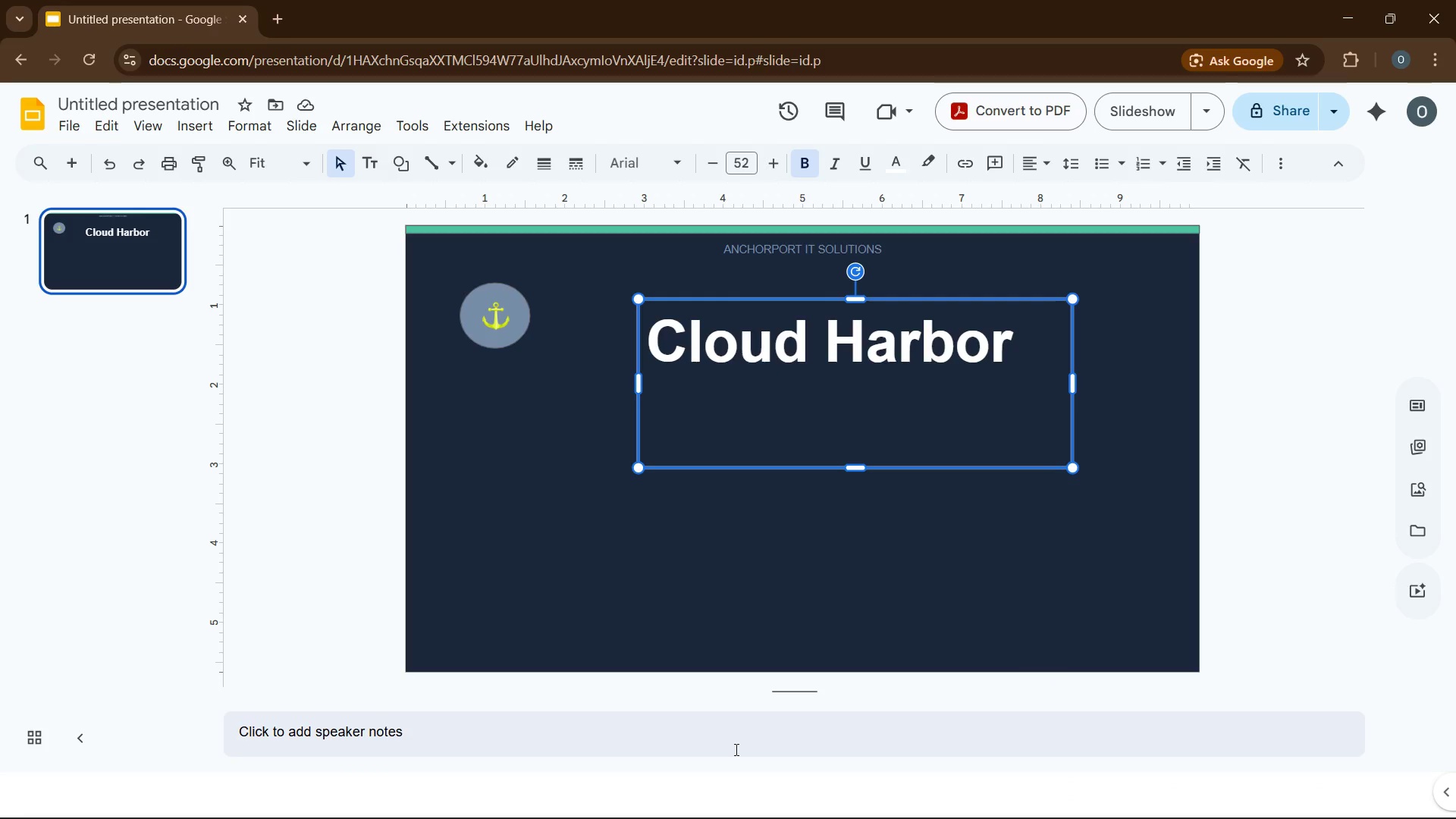 
wait(7.4)
 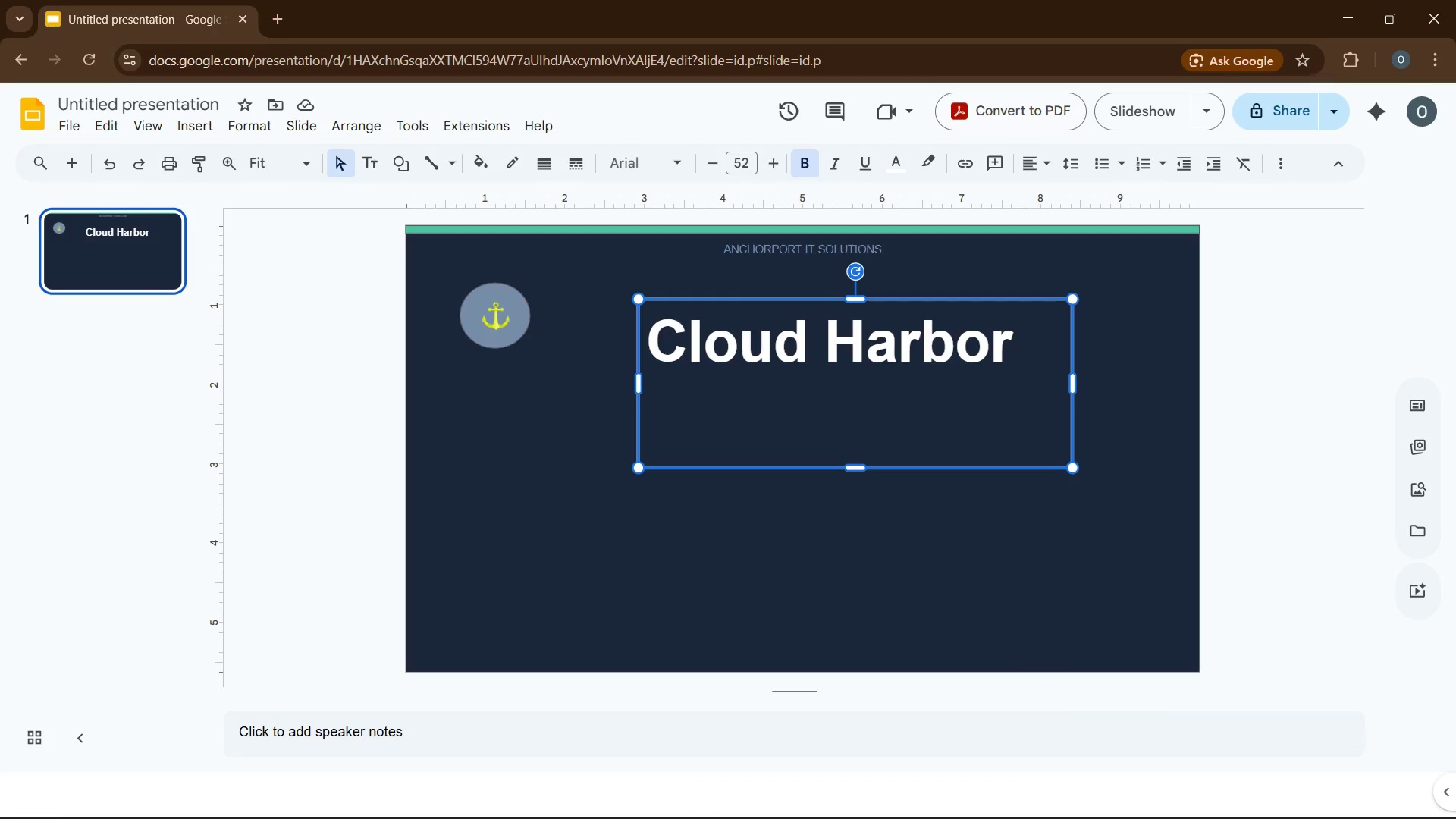 
mouse_move([843, 812])
 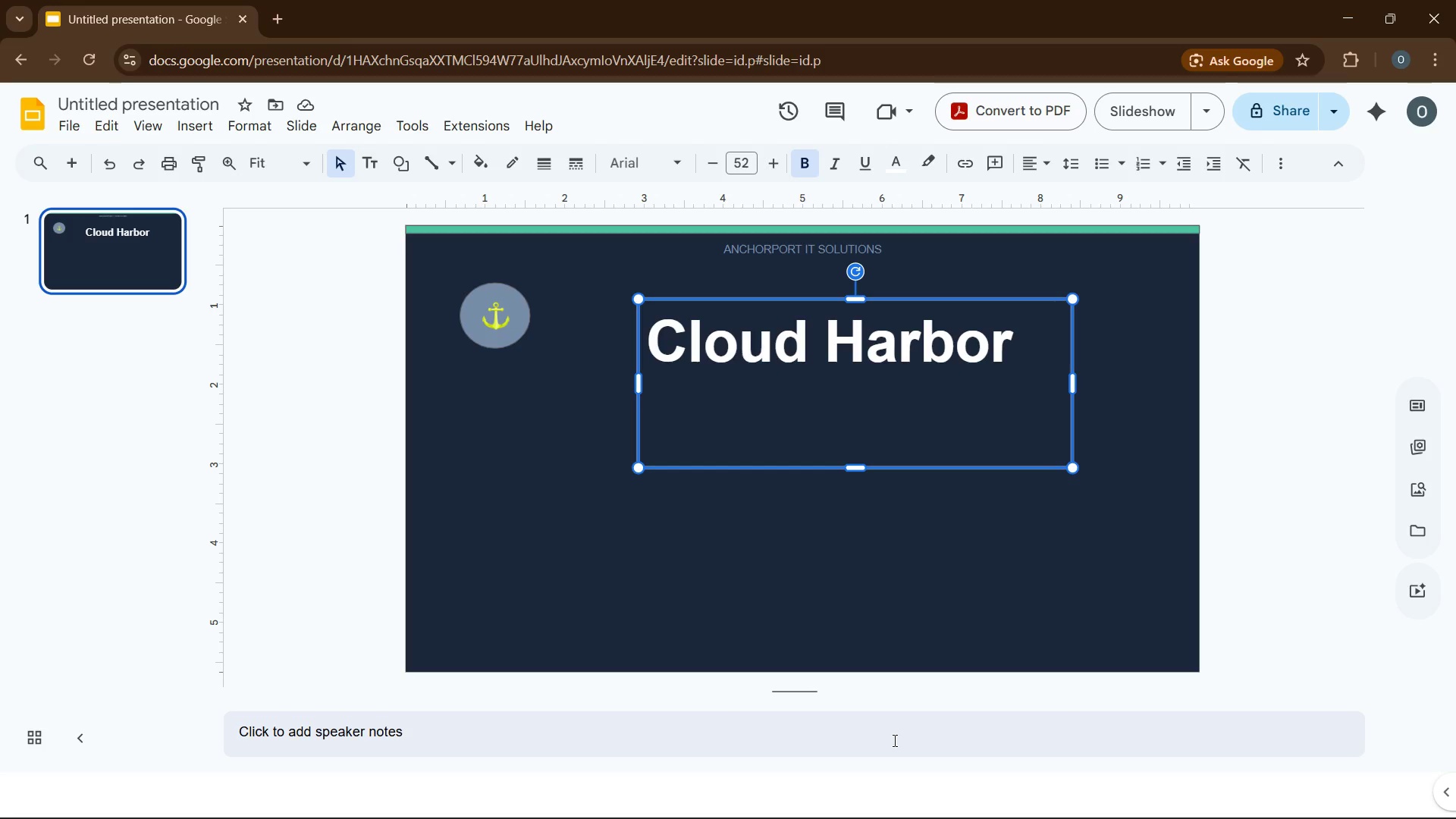 
wait(32.29)
 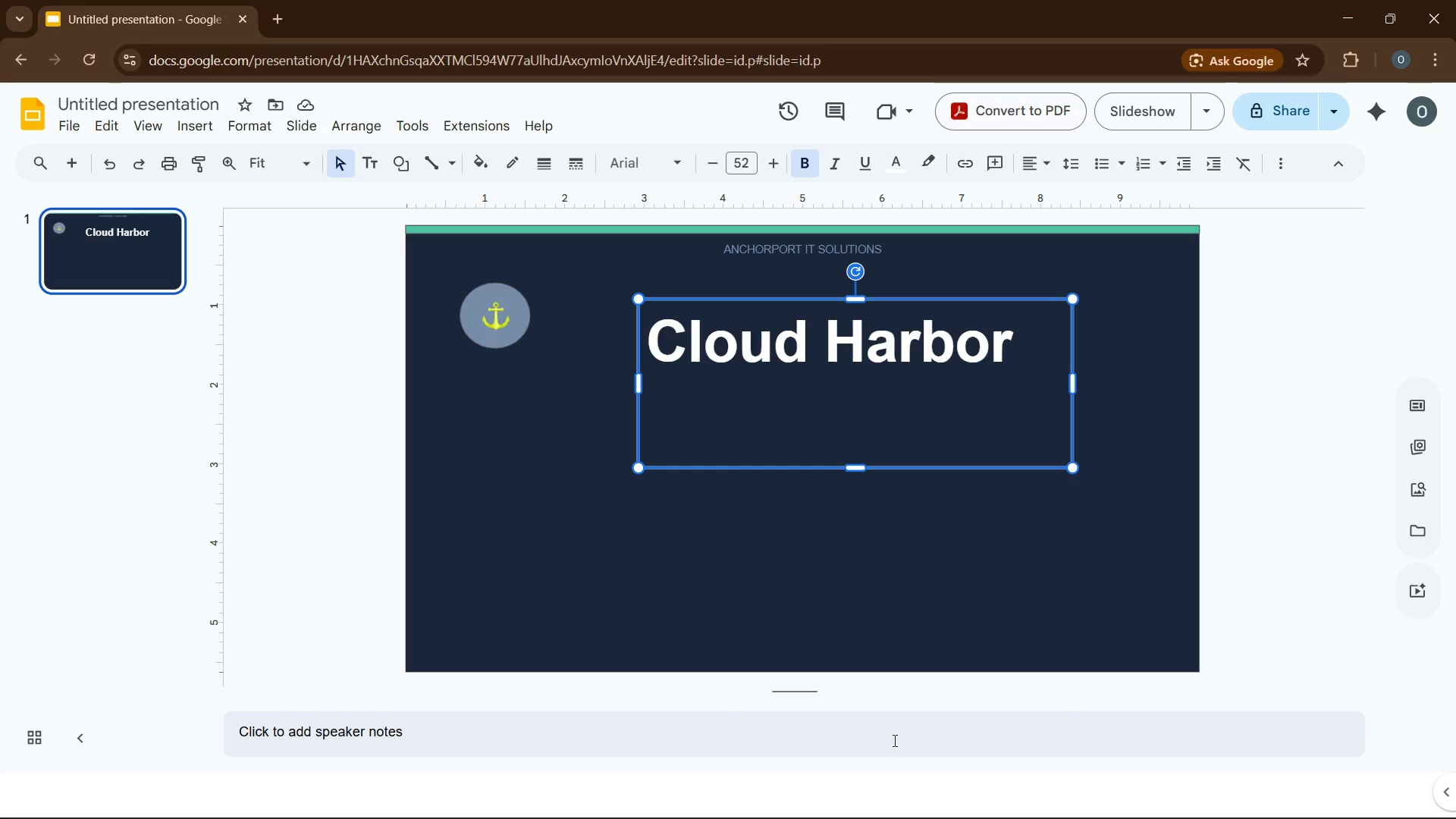 
scroll: coordinate [1006, 786], scroll_direction: down, amount: 1.0
 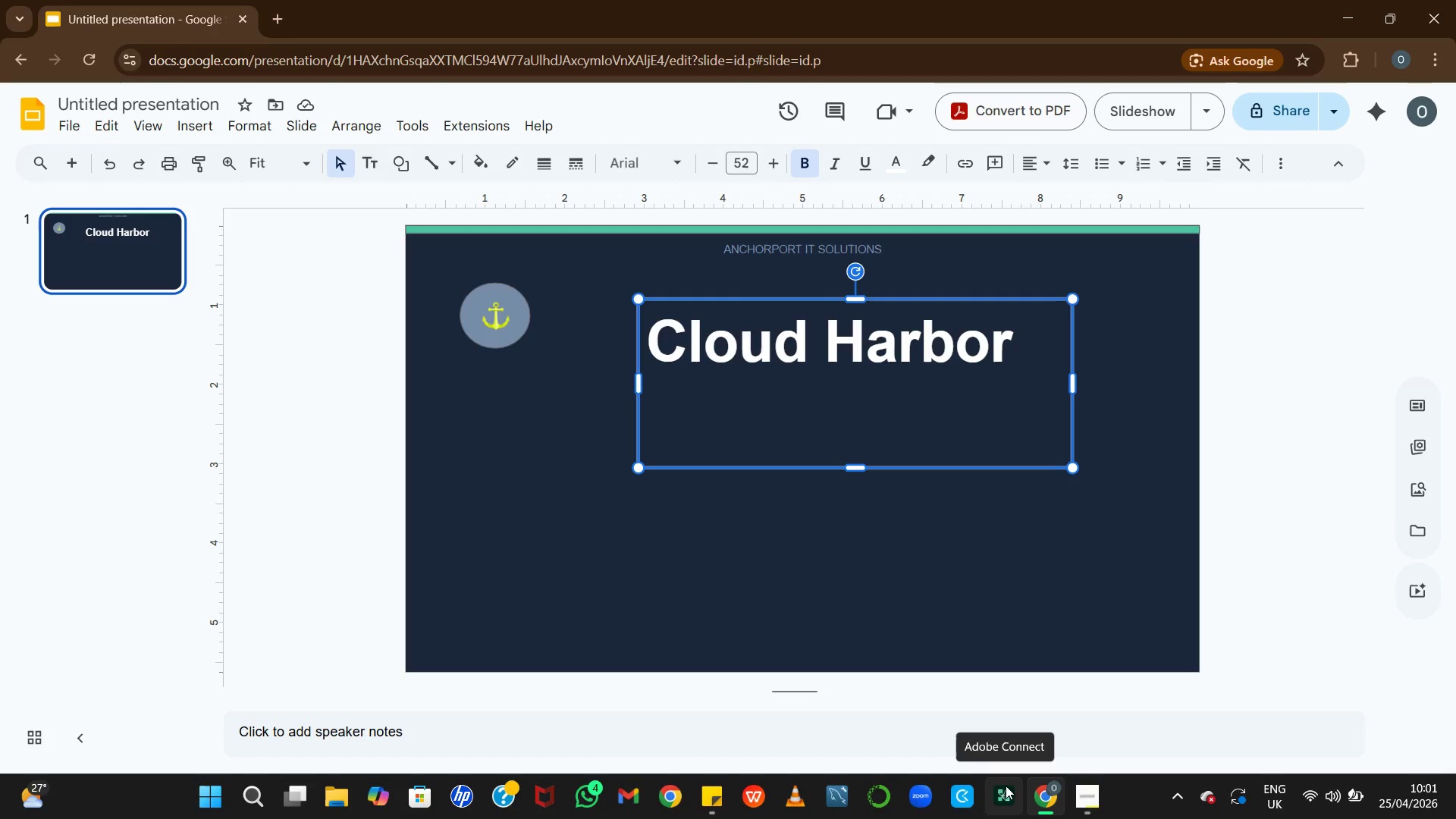 
wait(5.21)
 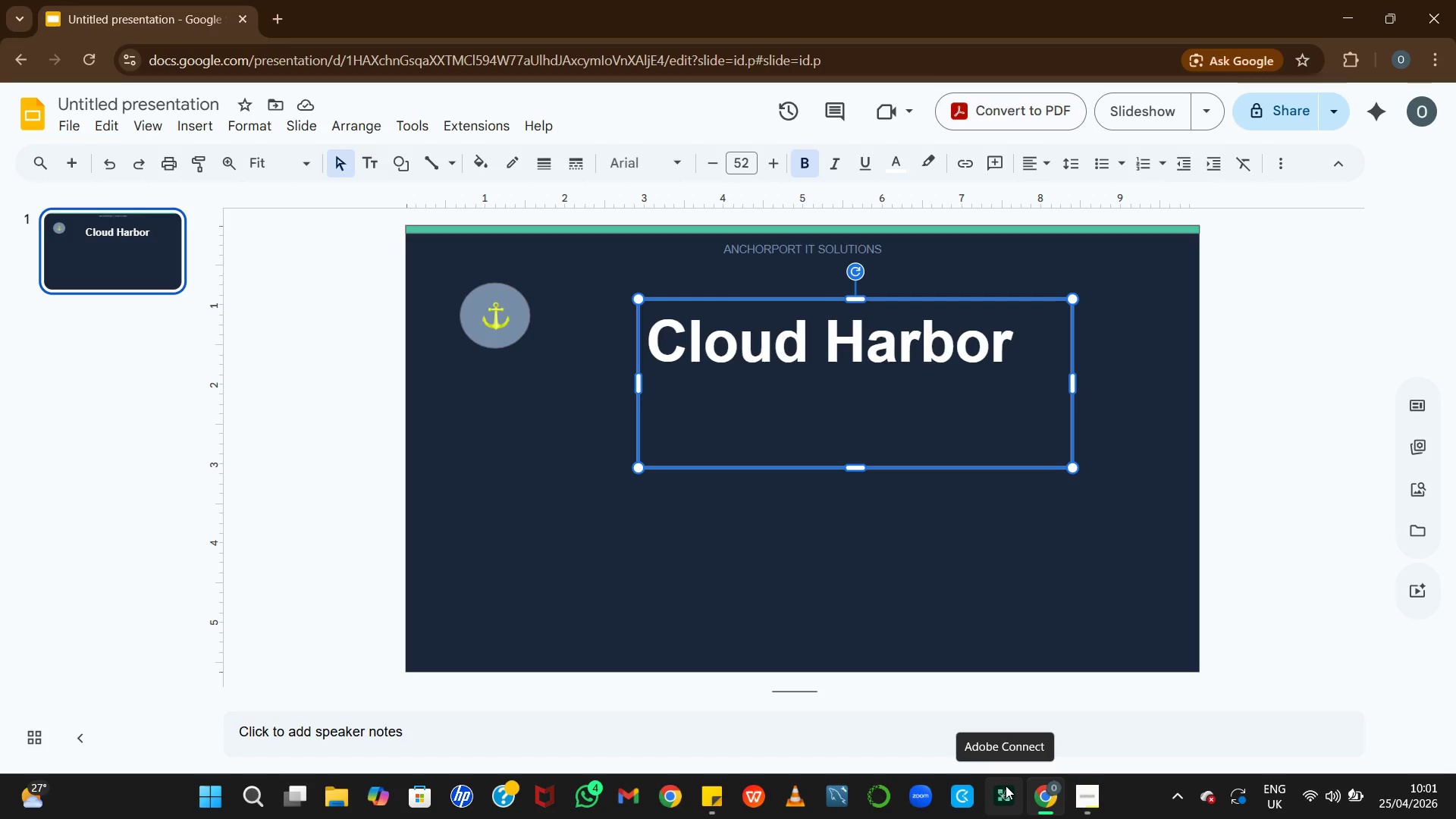 
scroll: coordinate [1003, 782], scroll_direction: up, amount: 1.0
 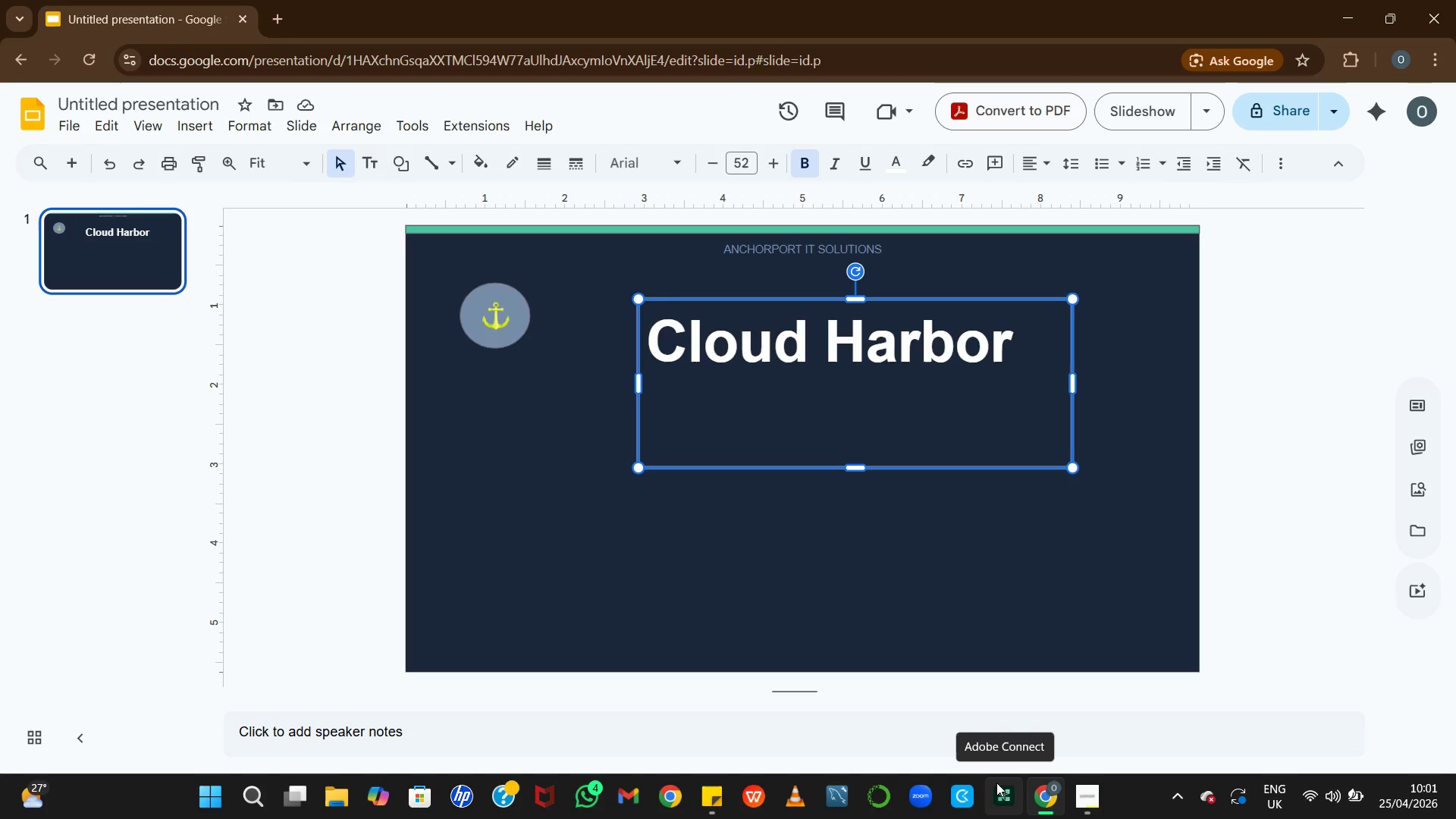 
wait(43.86)
 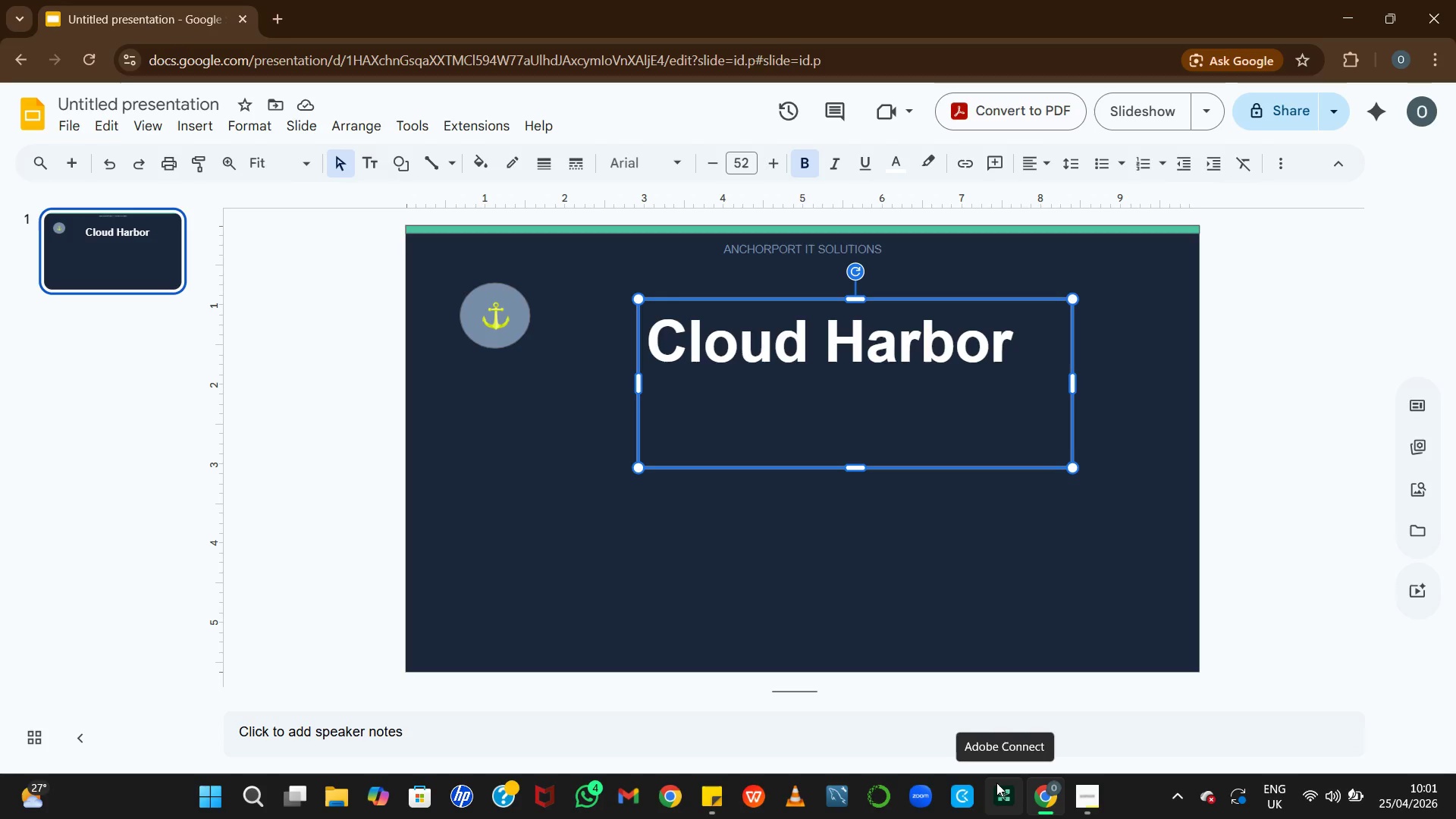 
mouse_move([993, 809])
 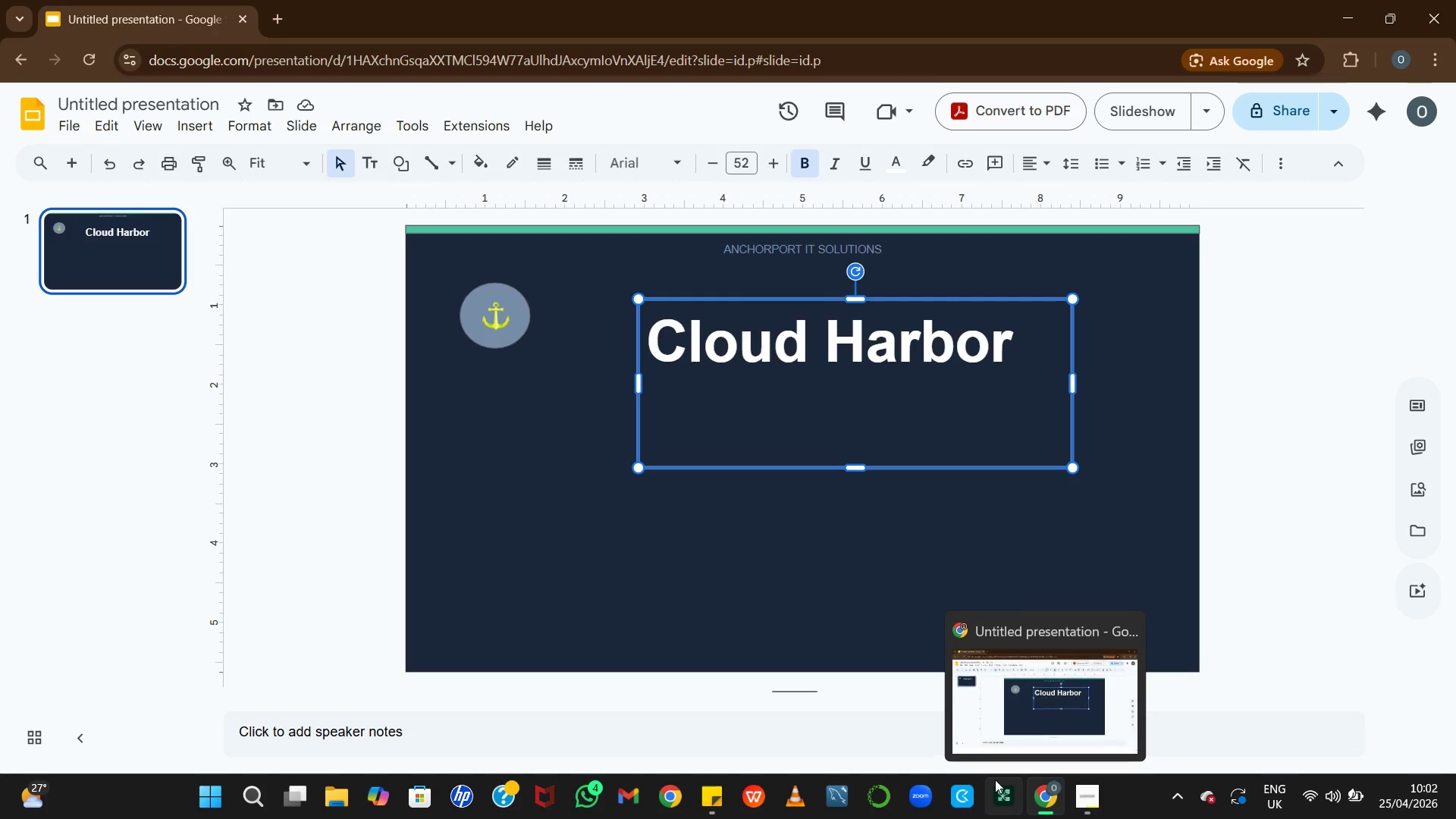 
mouse_move([974, 771])
 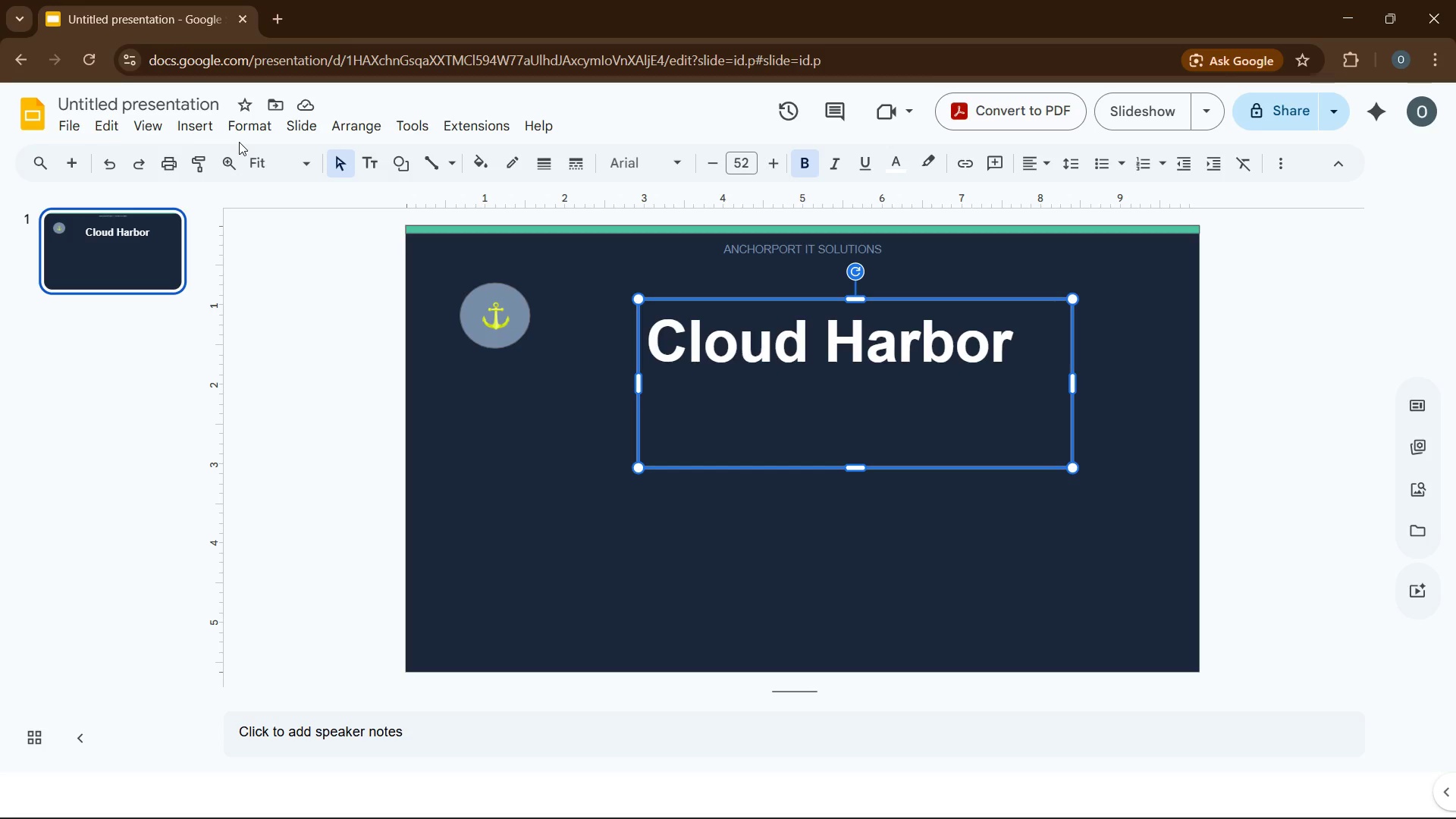 
wait(41.42)
 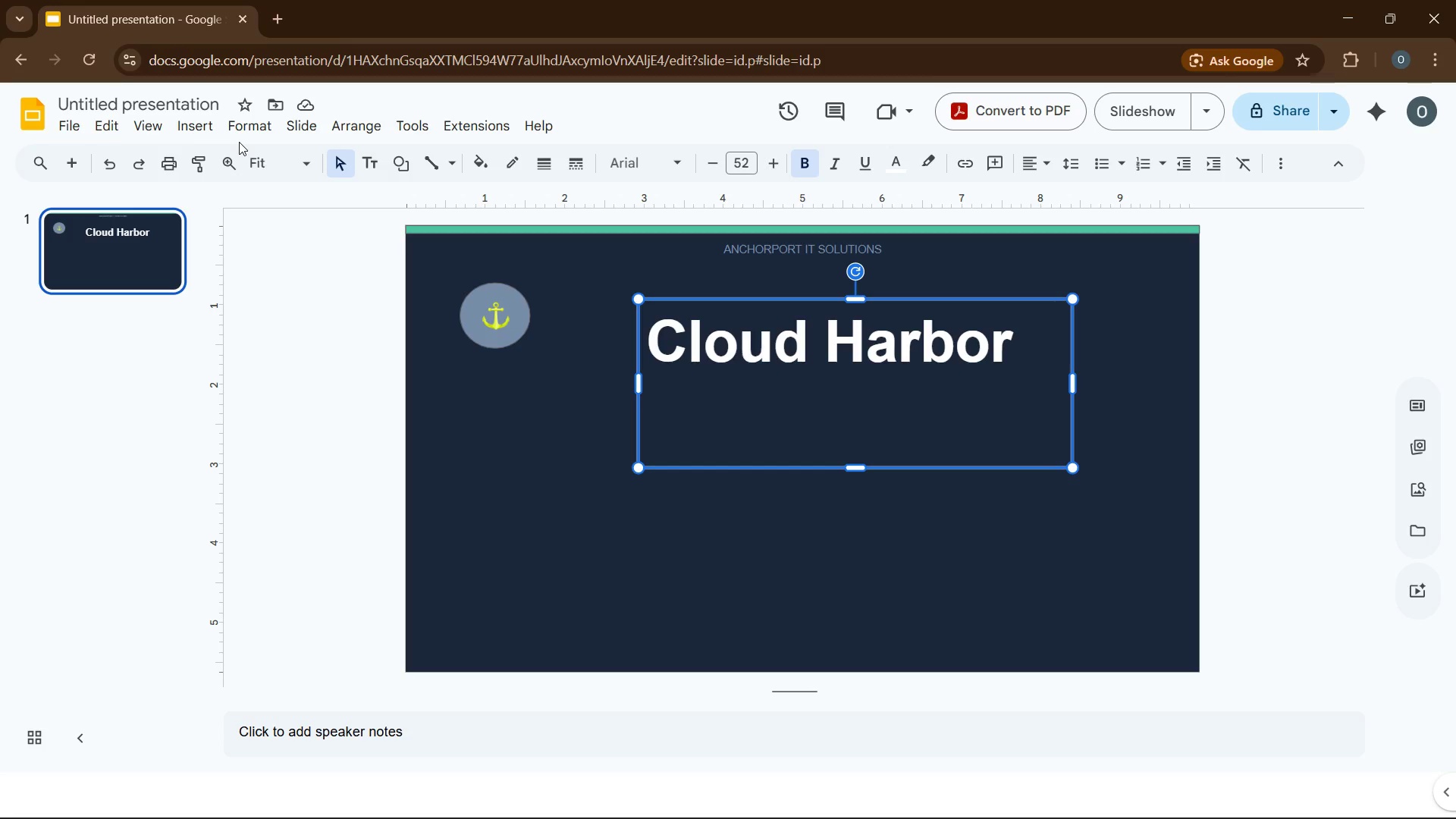 
scroll: coordinate [239, 142], scroll_direction: down, amount: 1.0
 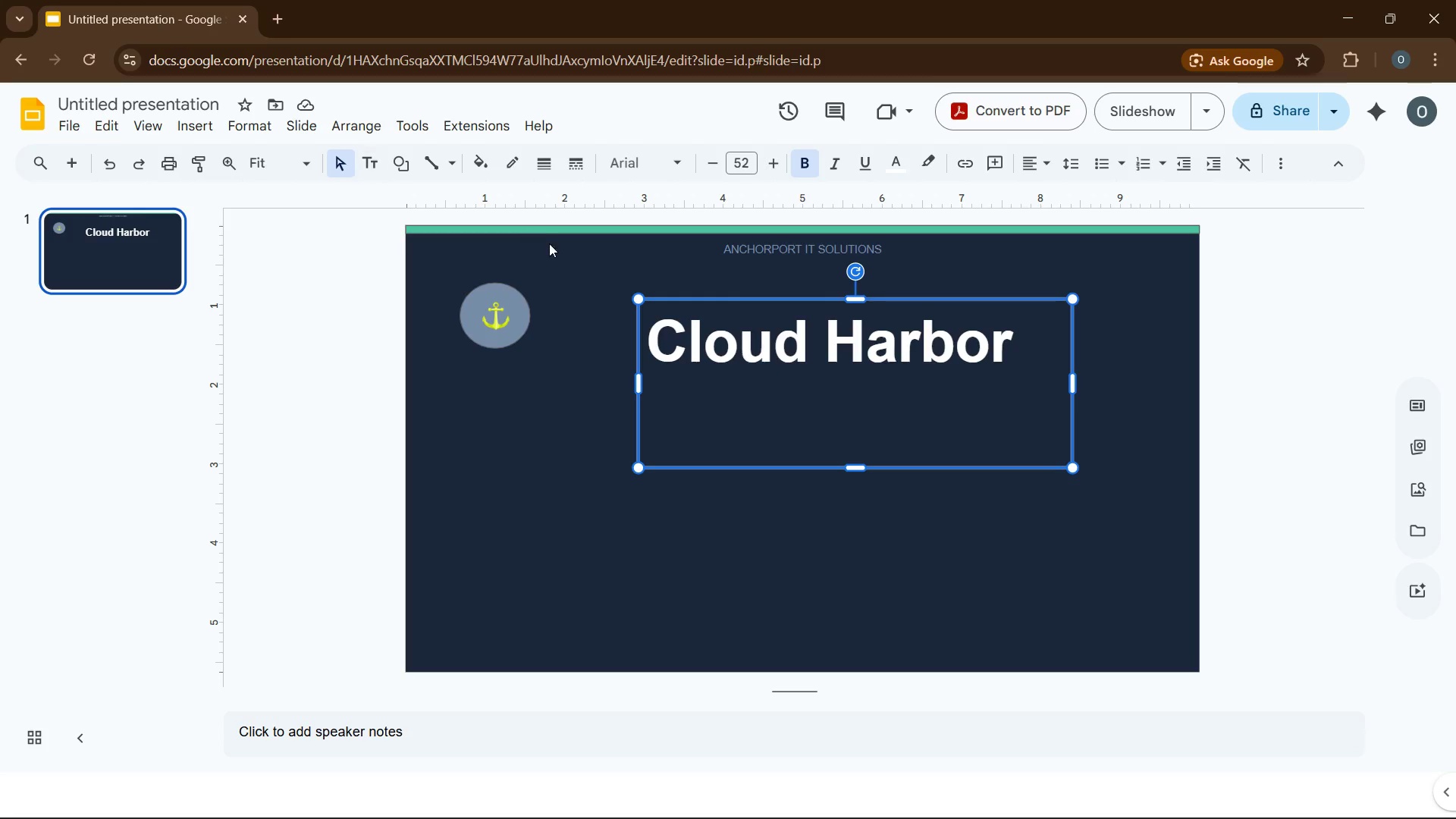 
wait(98.09)
 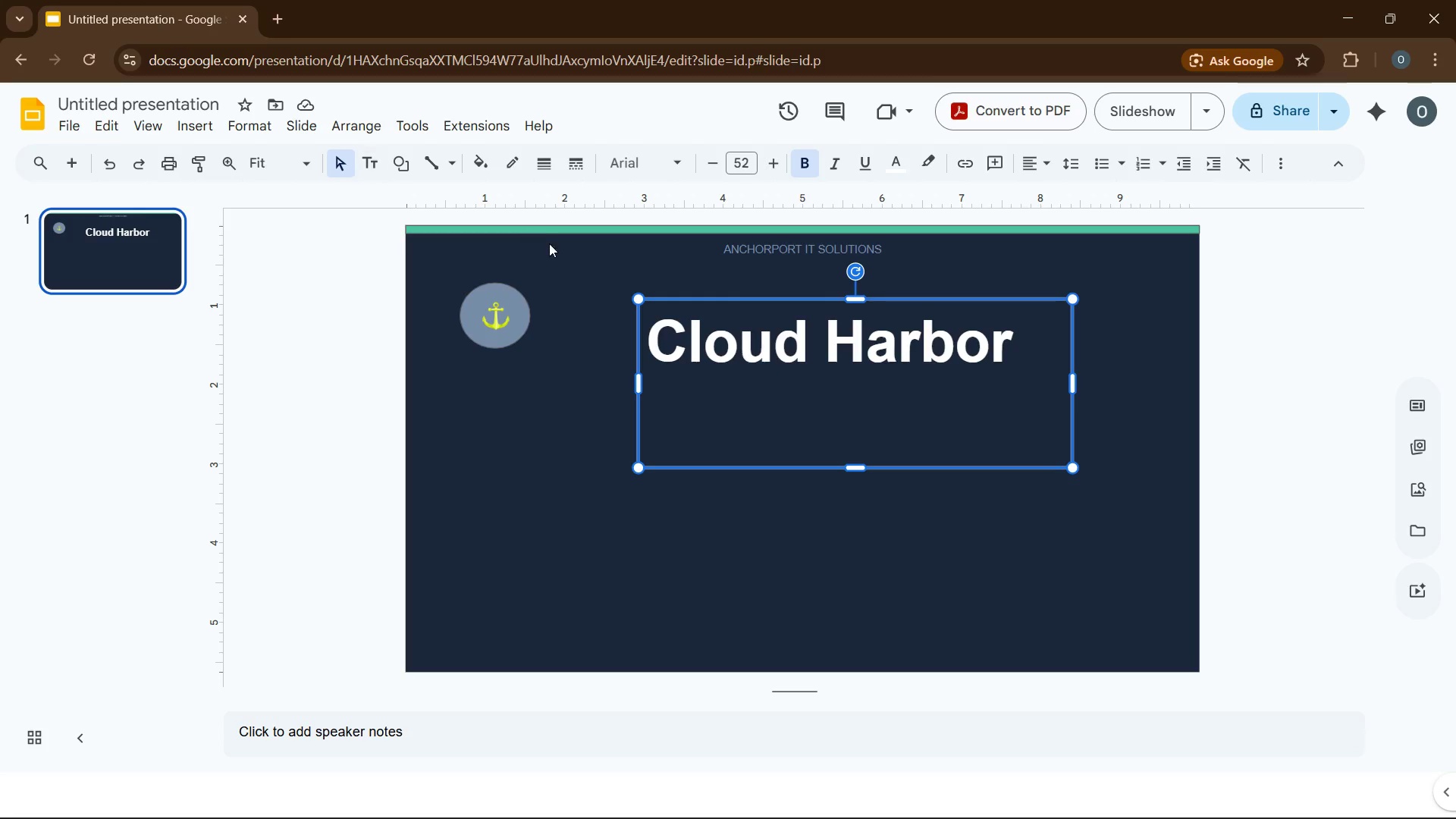 
left_click_drag(start_coordinate=[855, 469], to_coordinate=[842, 415])
 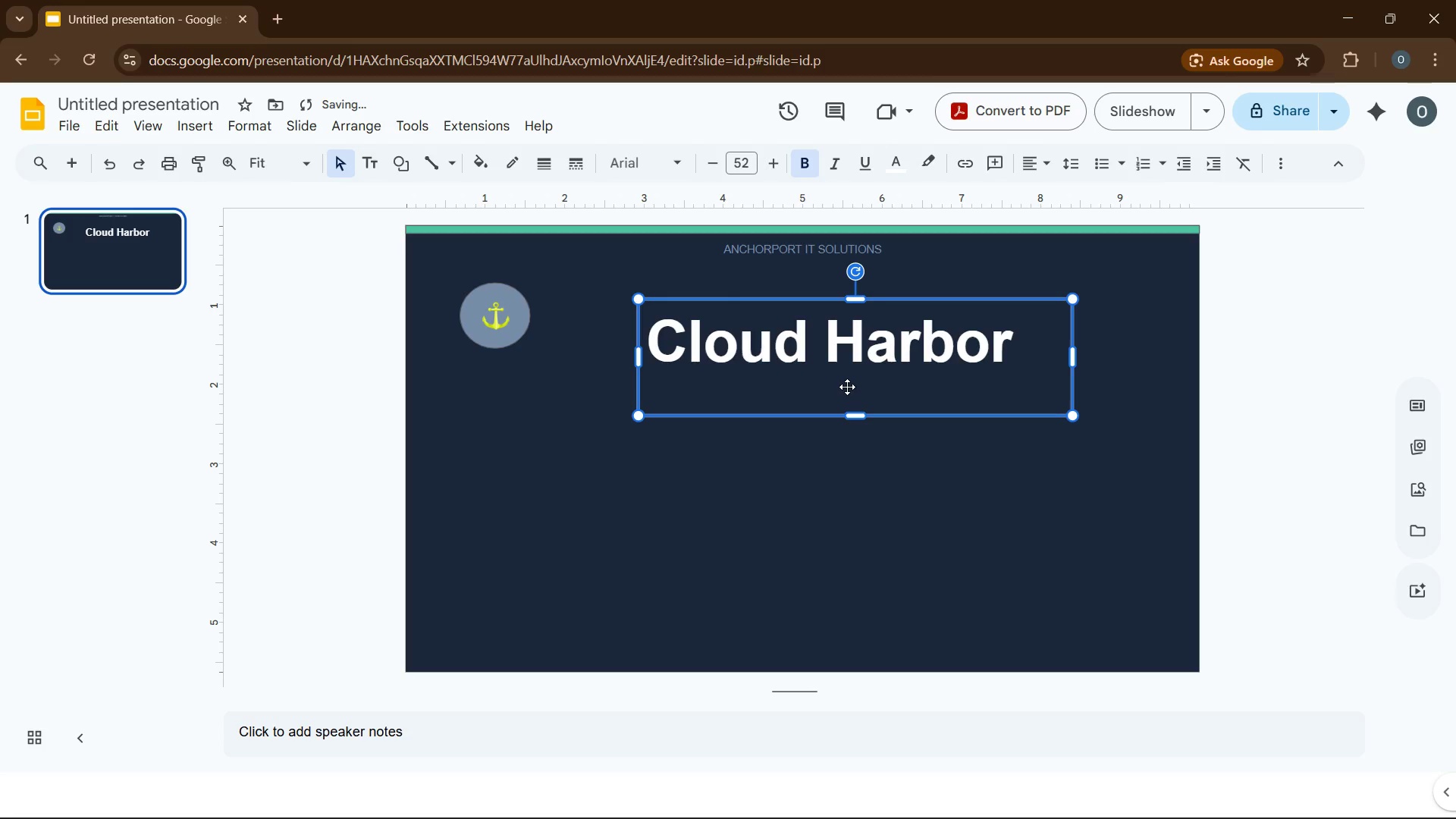 
left_click([847, 387])
 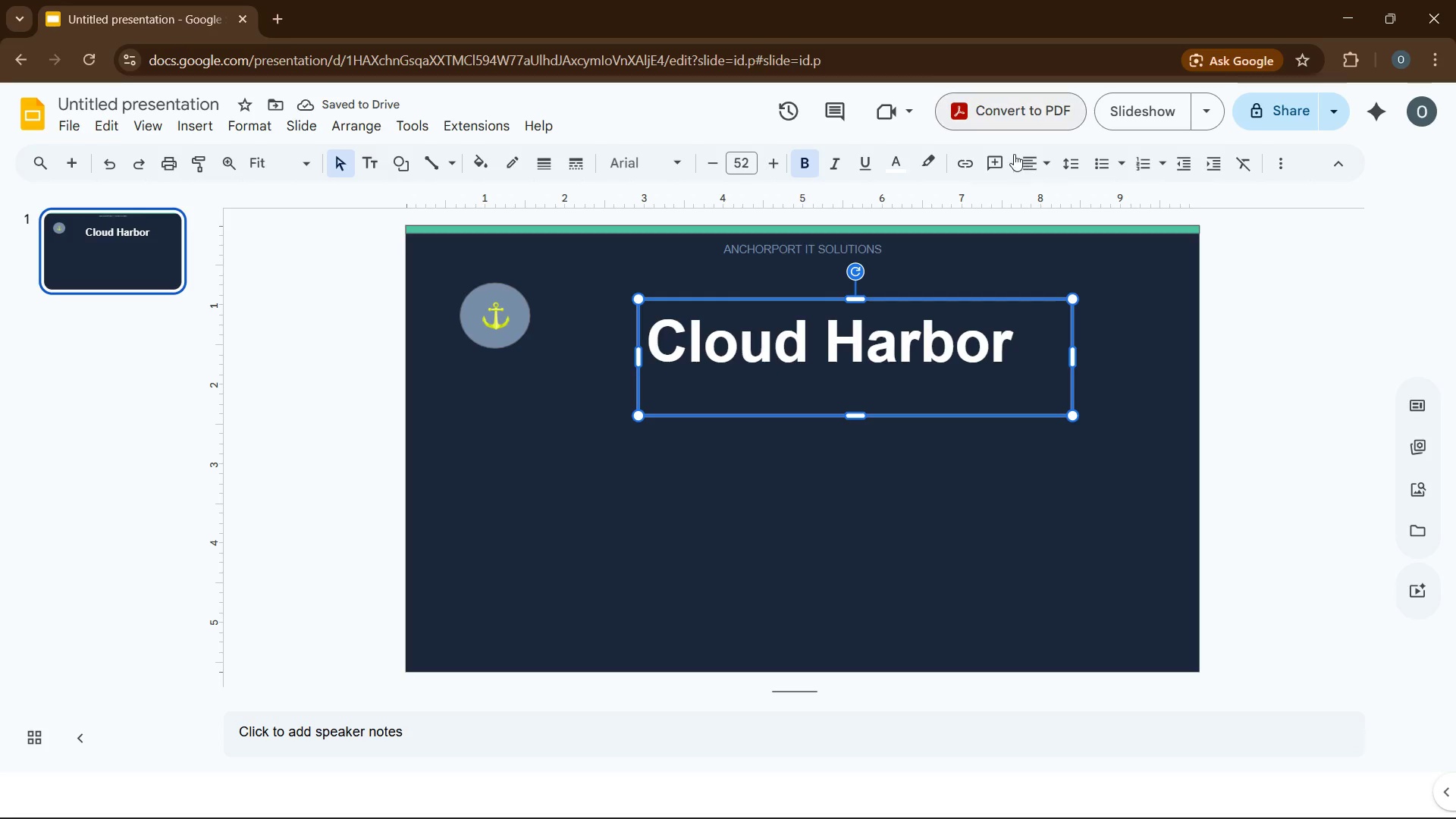 
left_click([1023, 160])
 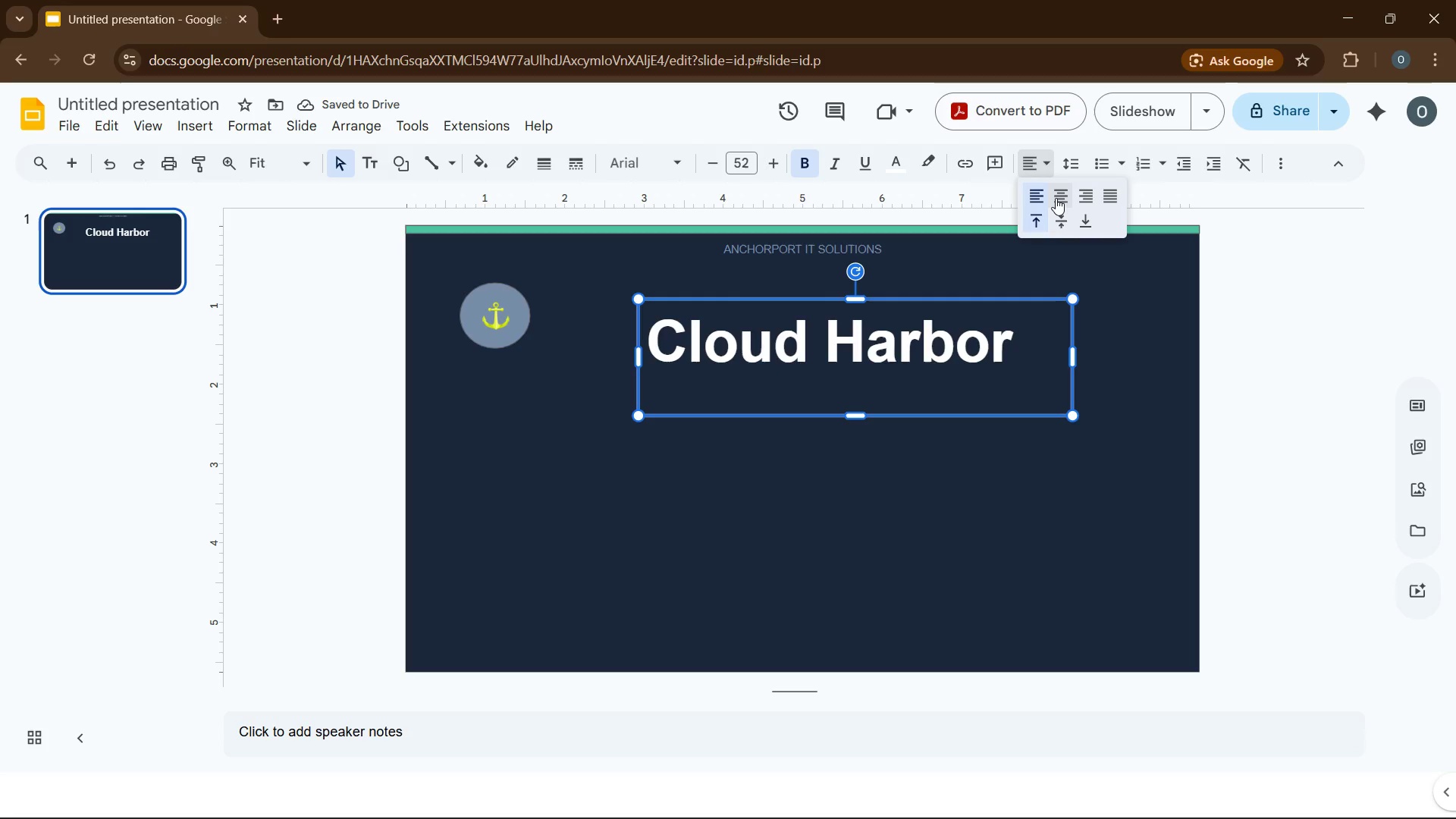 
left_click([1056, 198])
 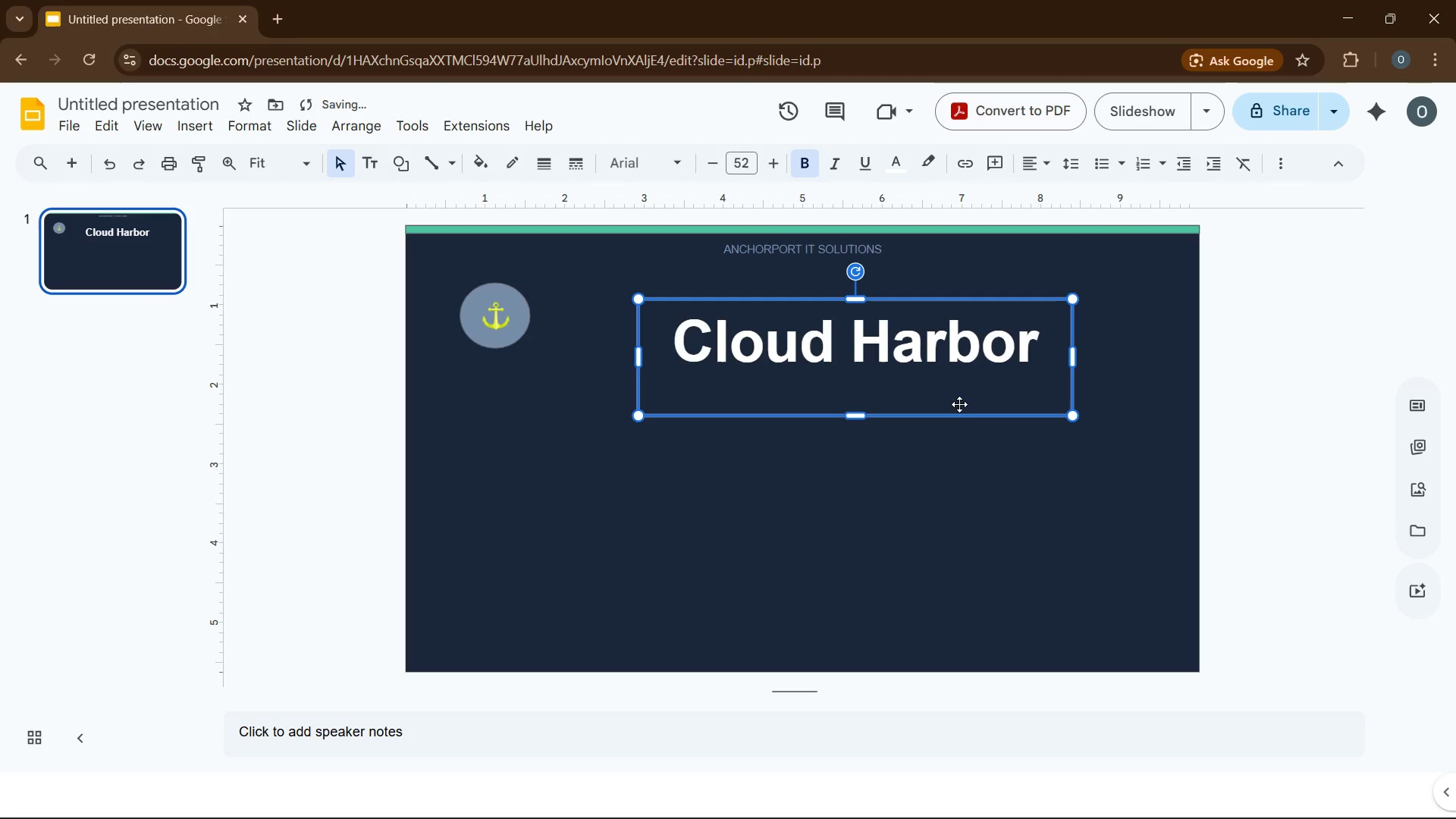 
left_click_drag(start_coordinate=[959, 404], to_coordinate=[905, 365])
 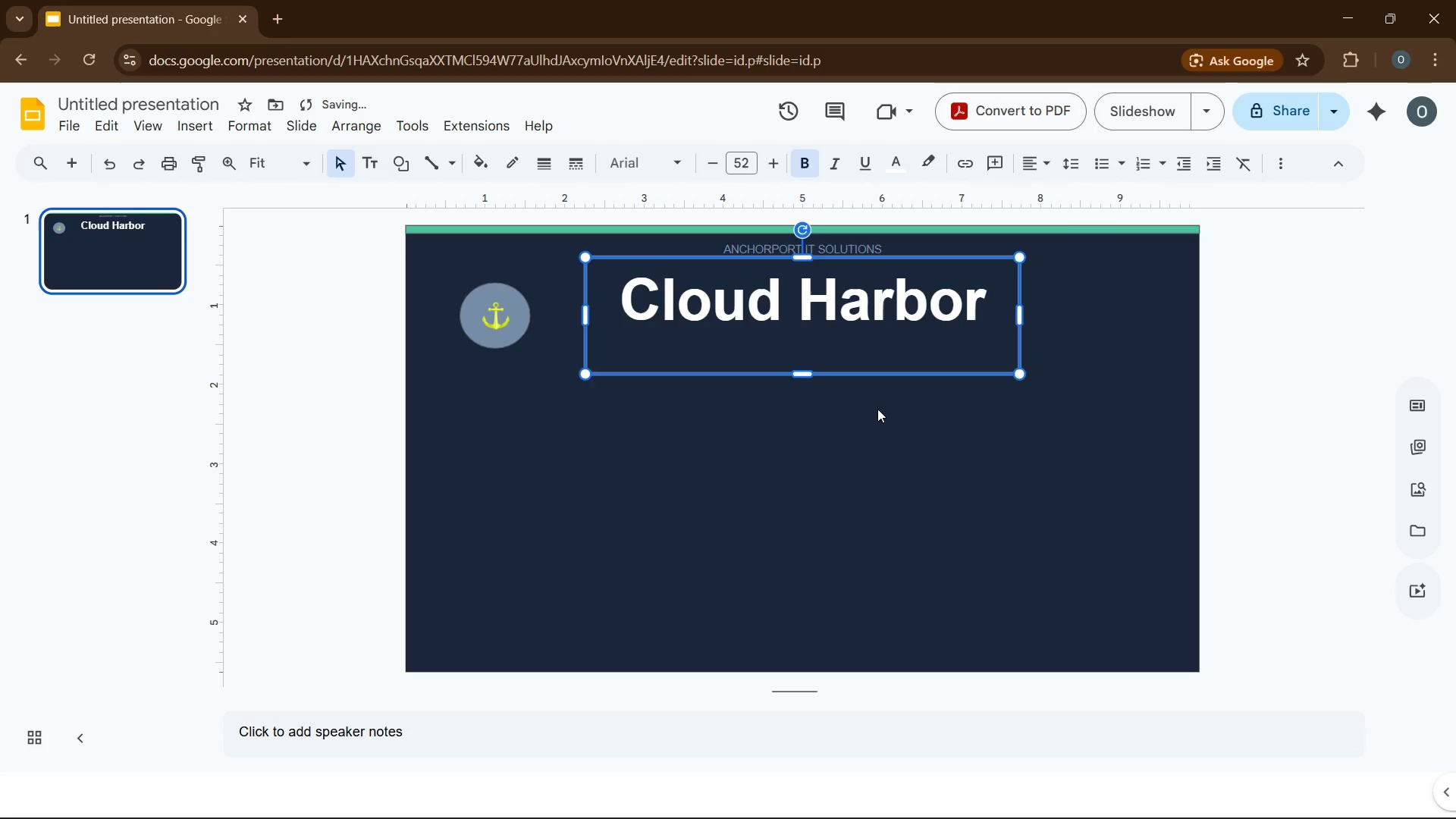 
left_click([877, 409])
 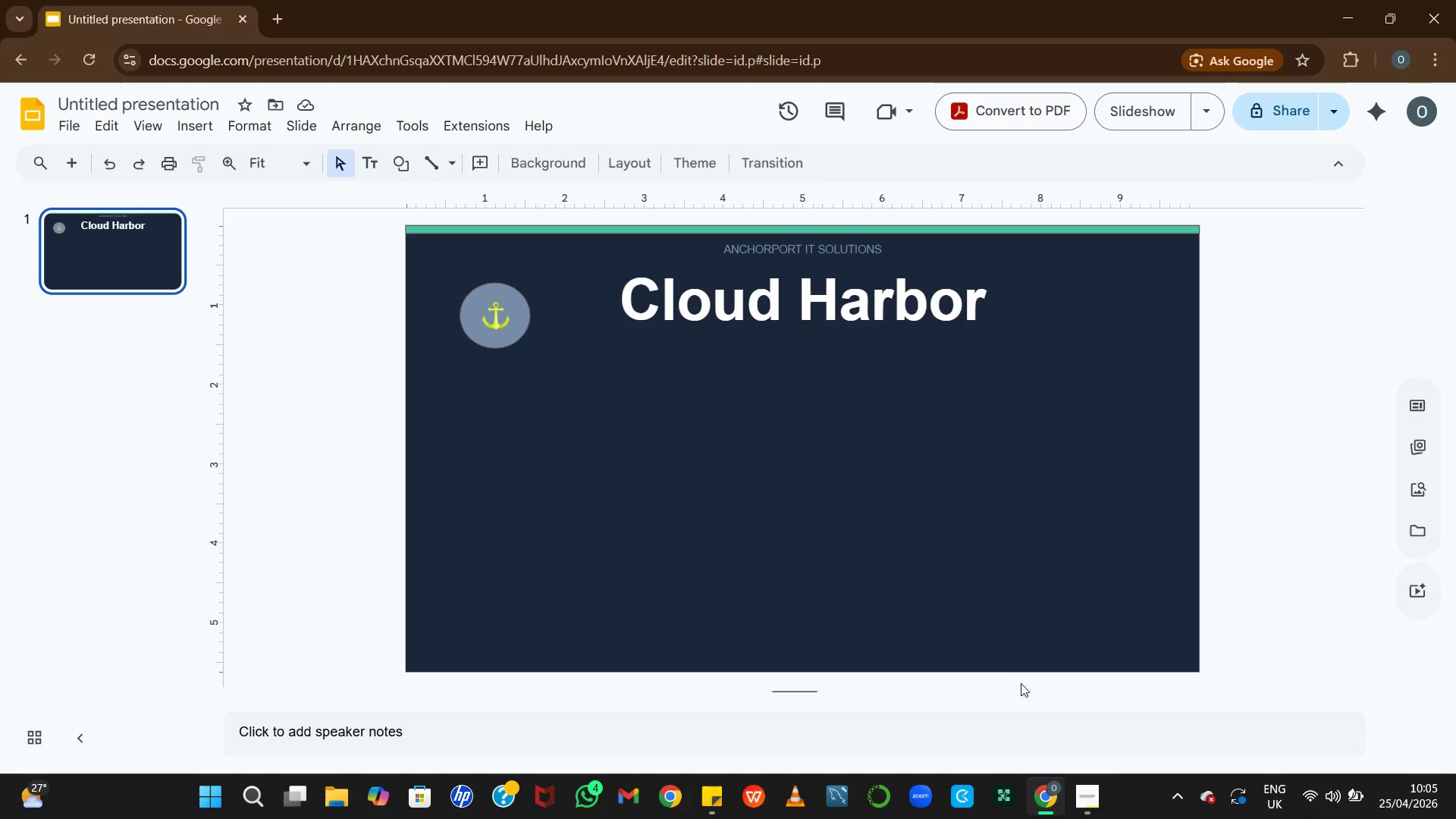 
wait(24.47)
 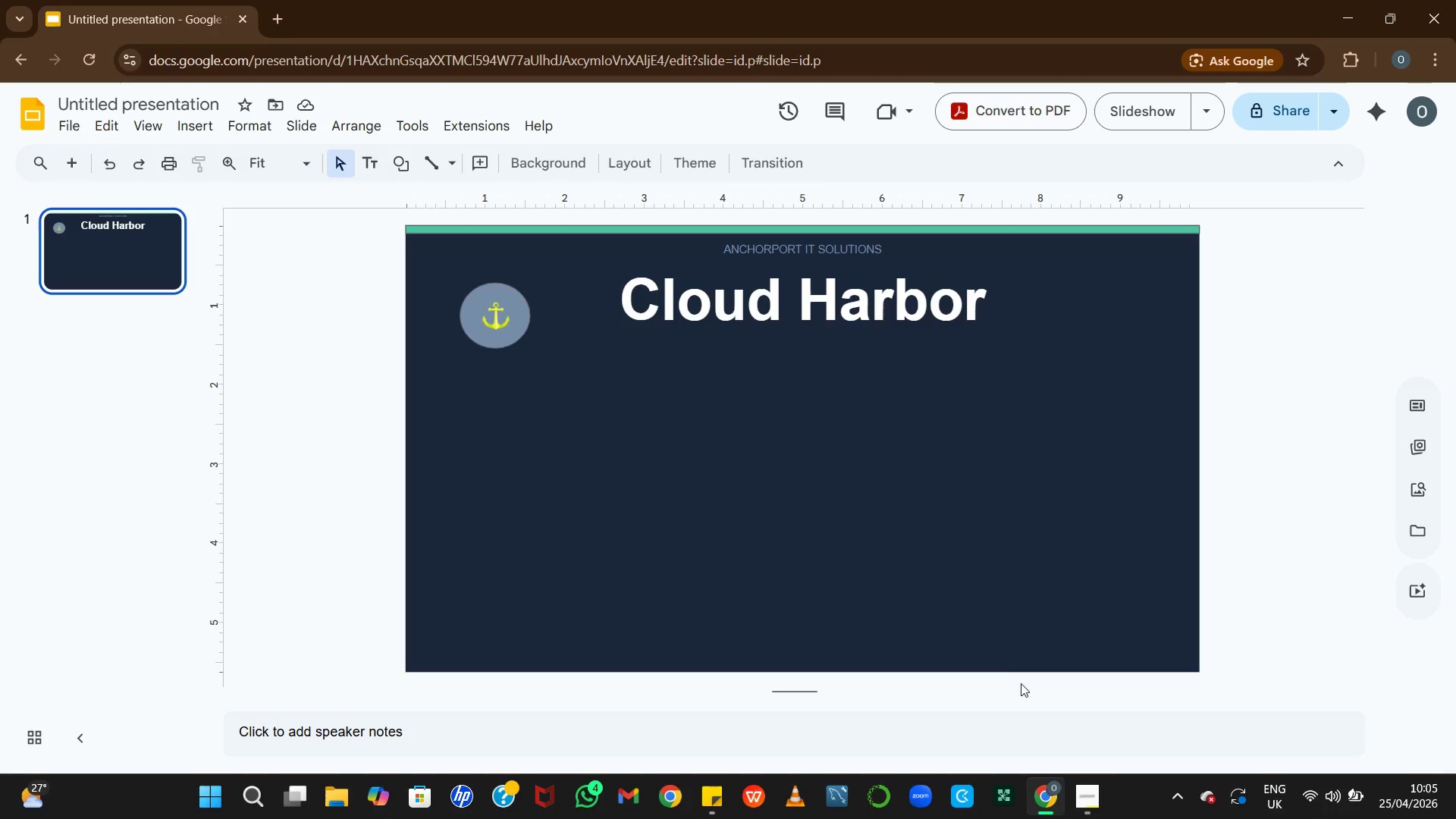 
left_click([270, 381])
 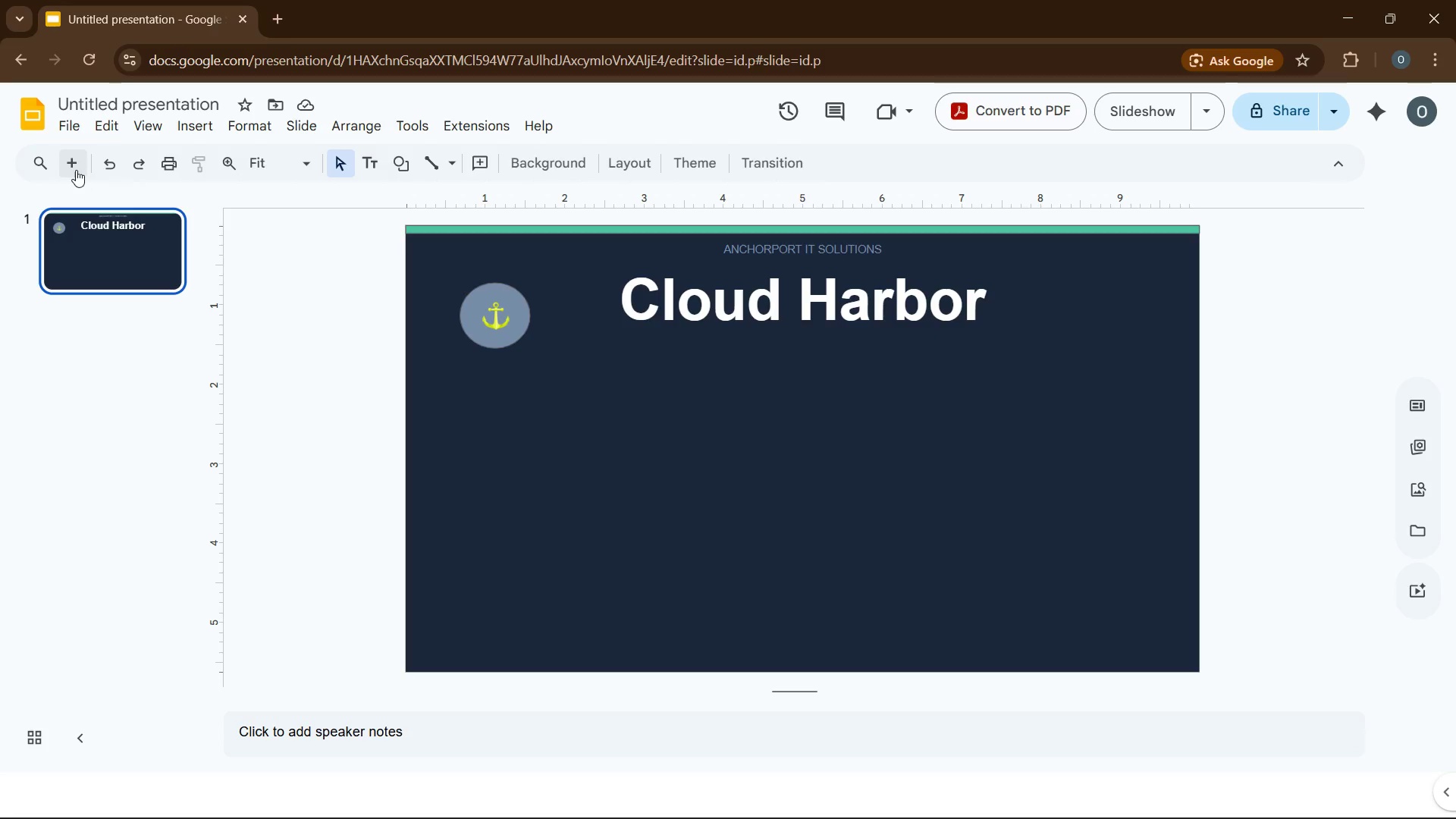 
left_click([76, 169])
 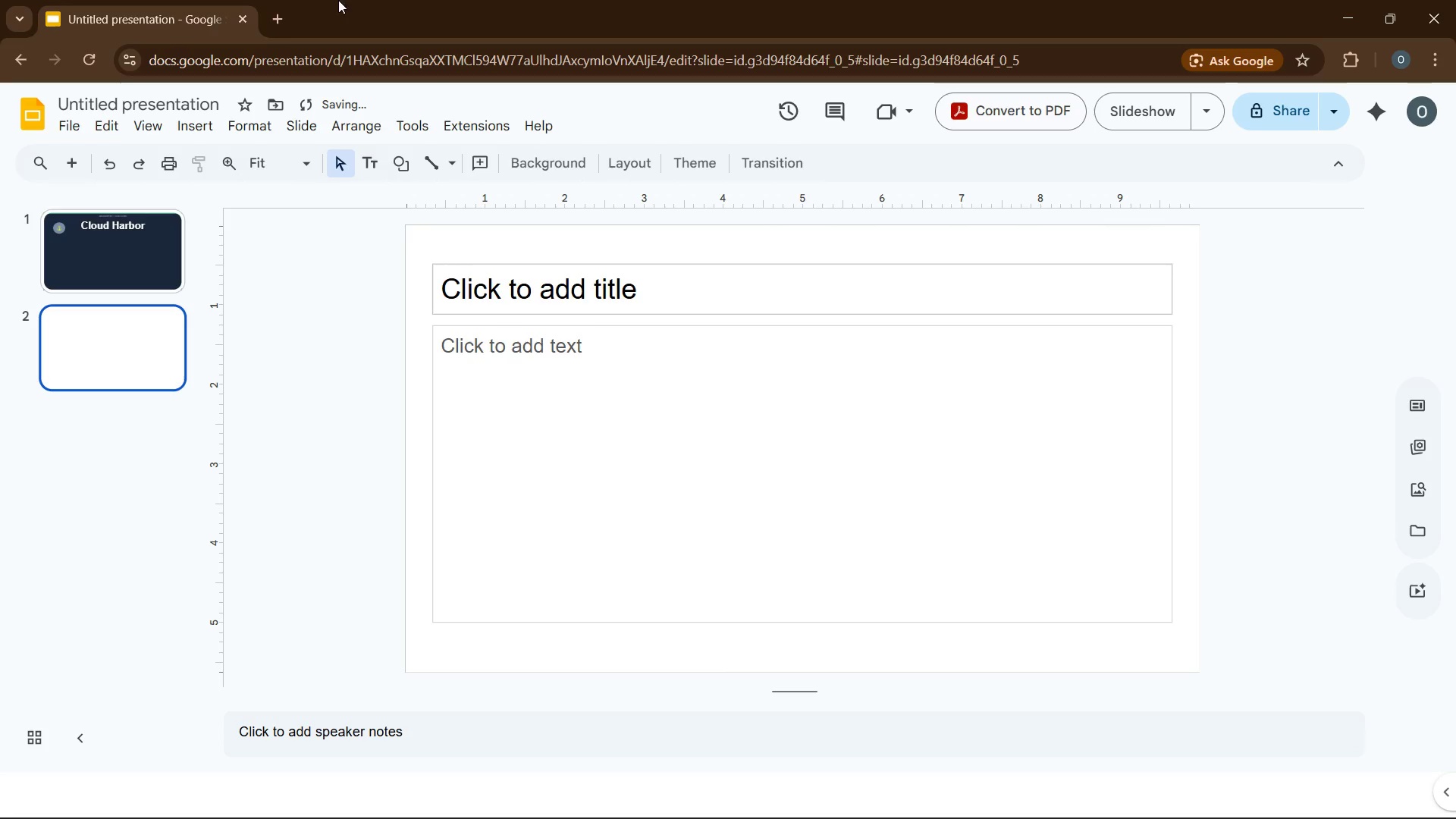 
mouse_move([153, -19])
 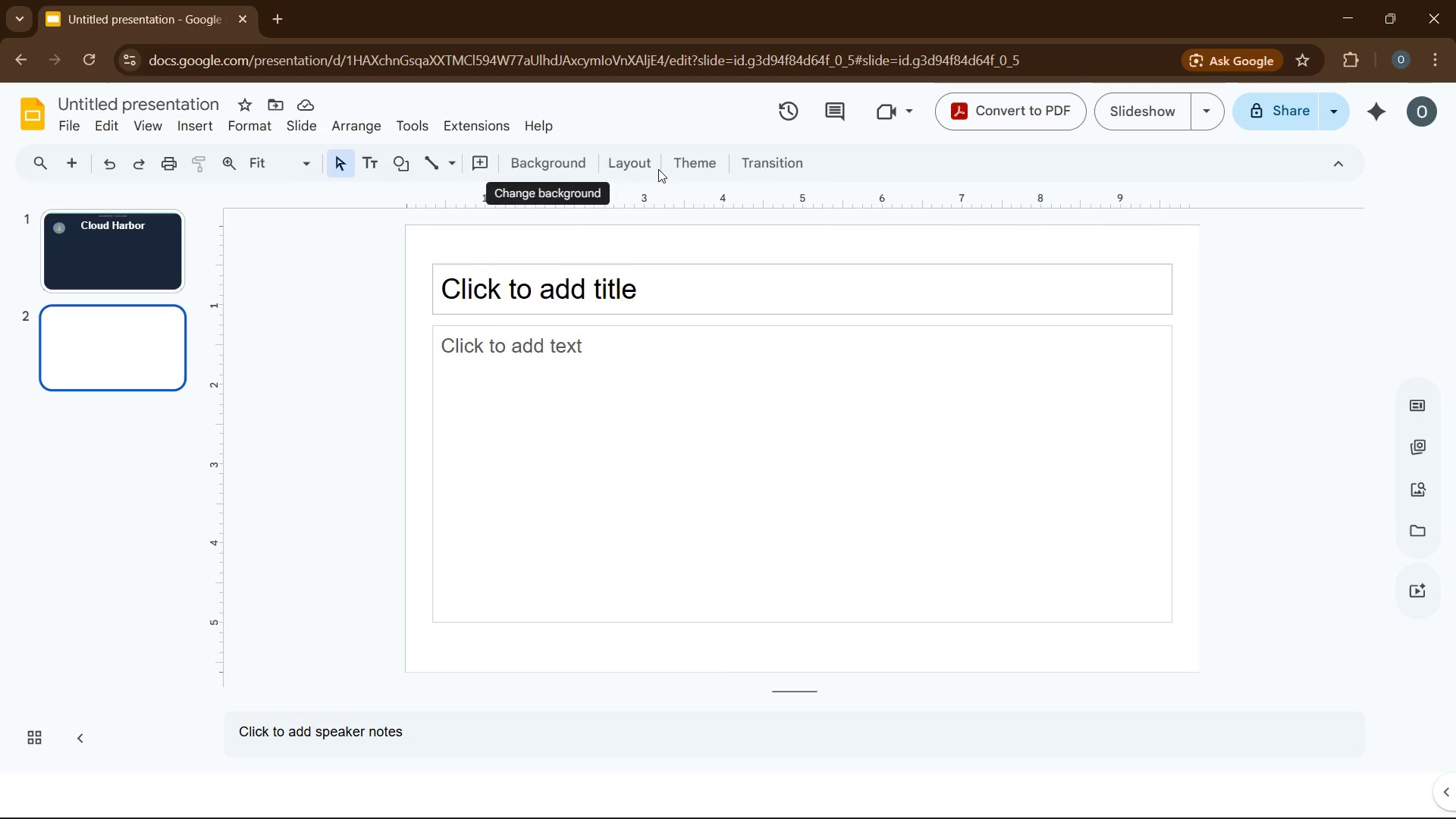 
left_click([650, 169])
 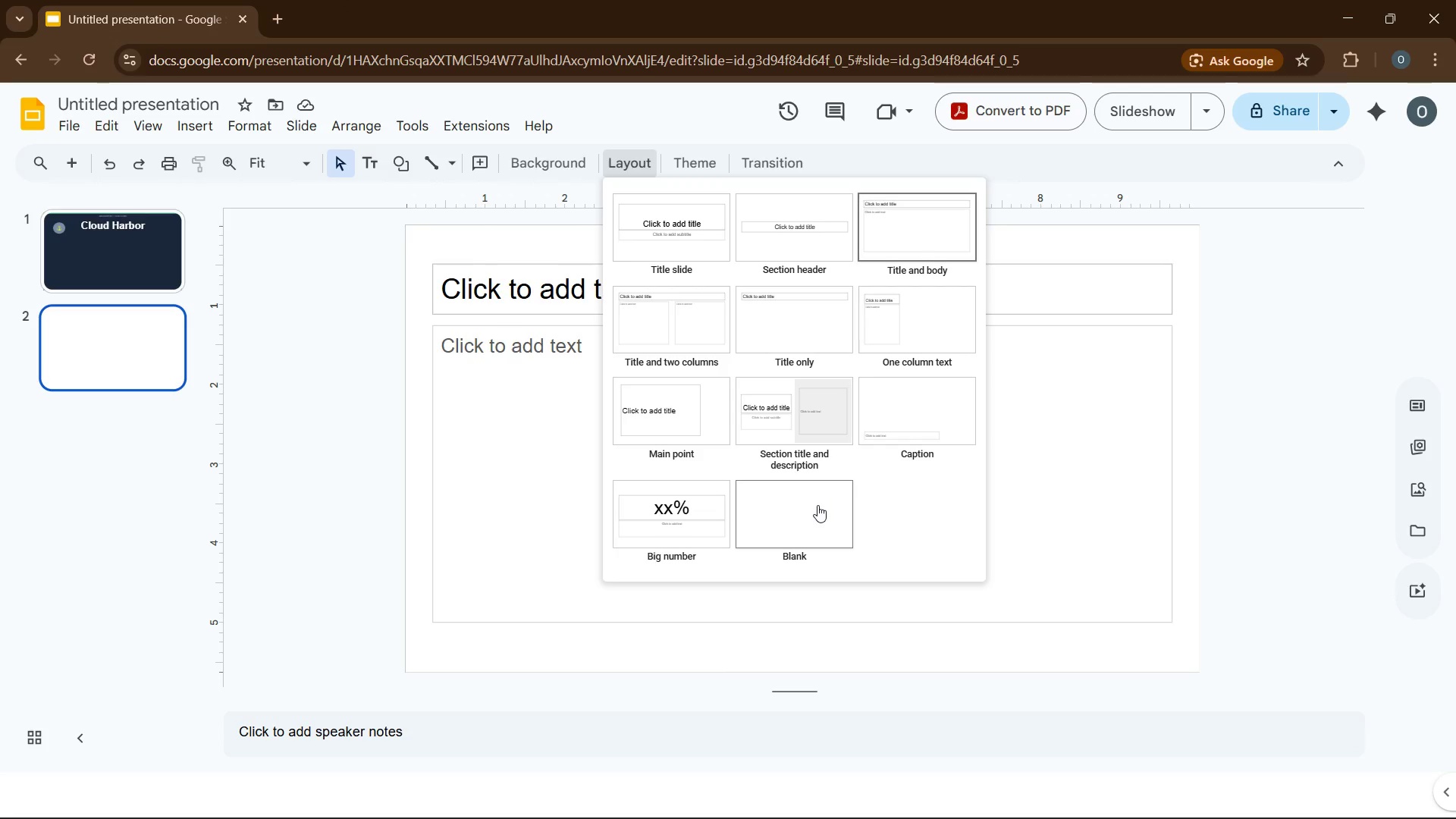 
left_click([817, 505])
 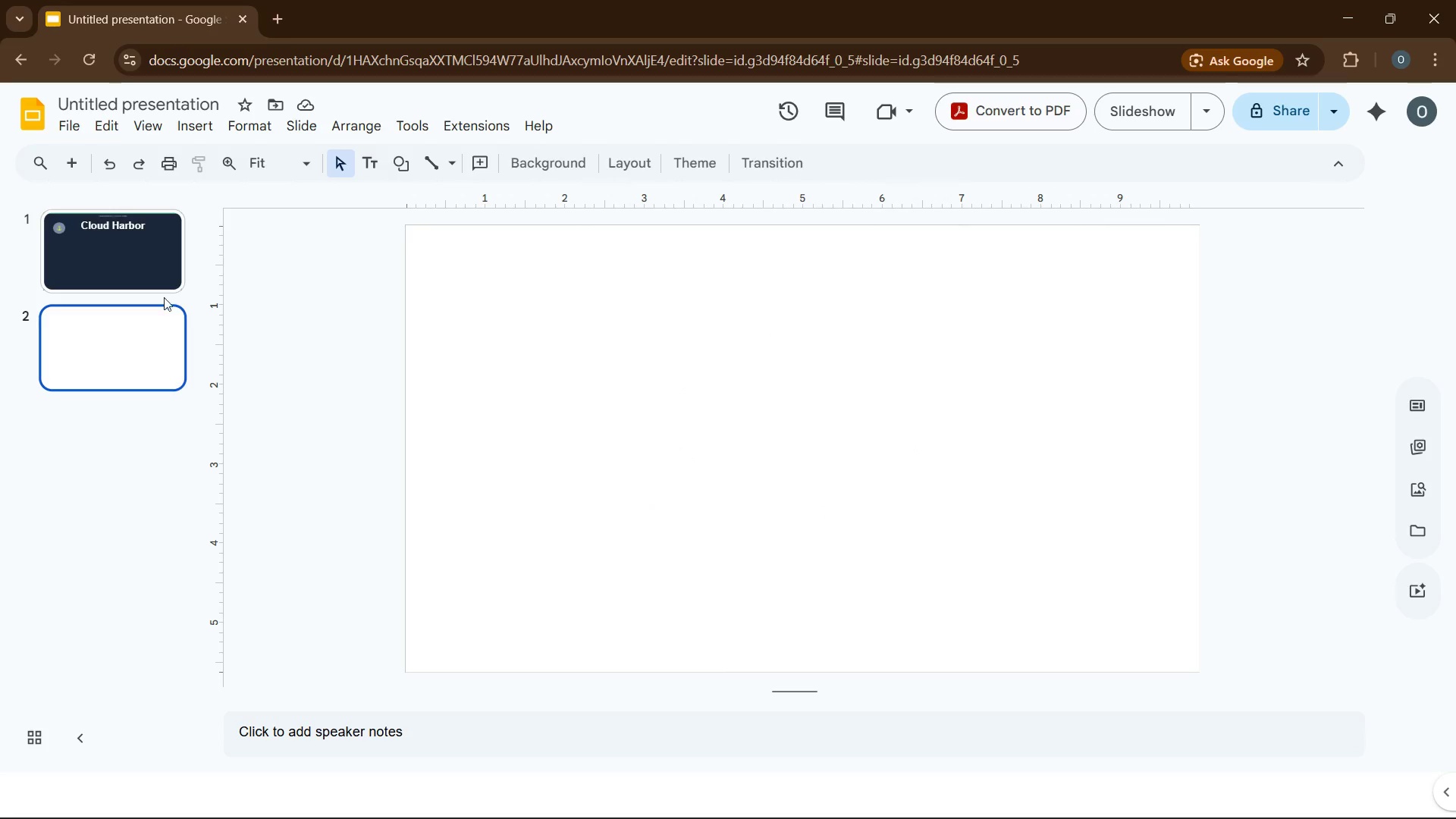 
wait(11.61)
 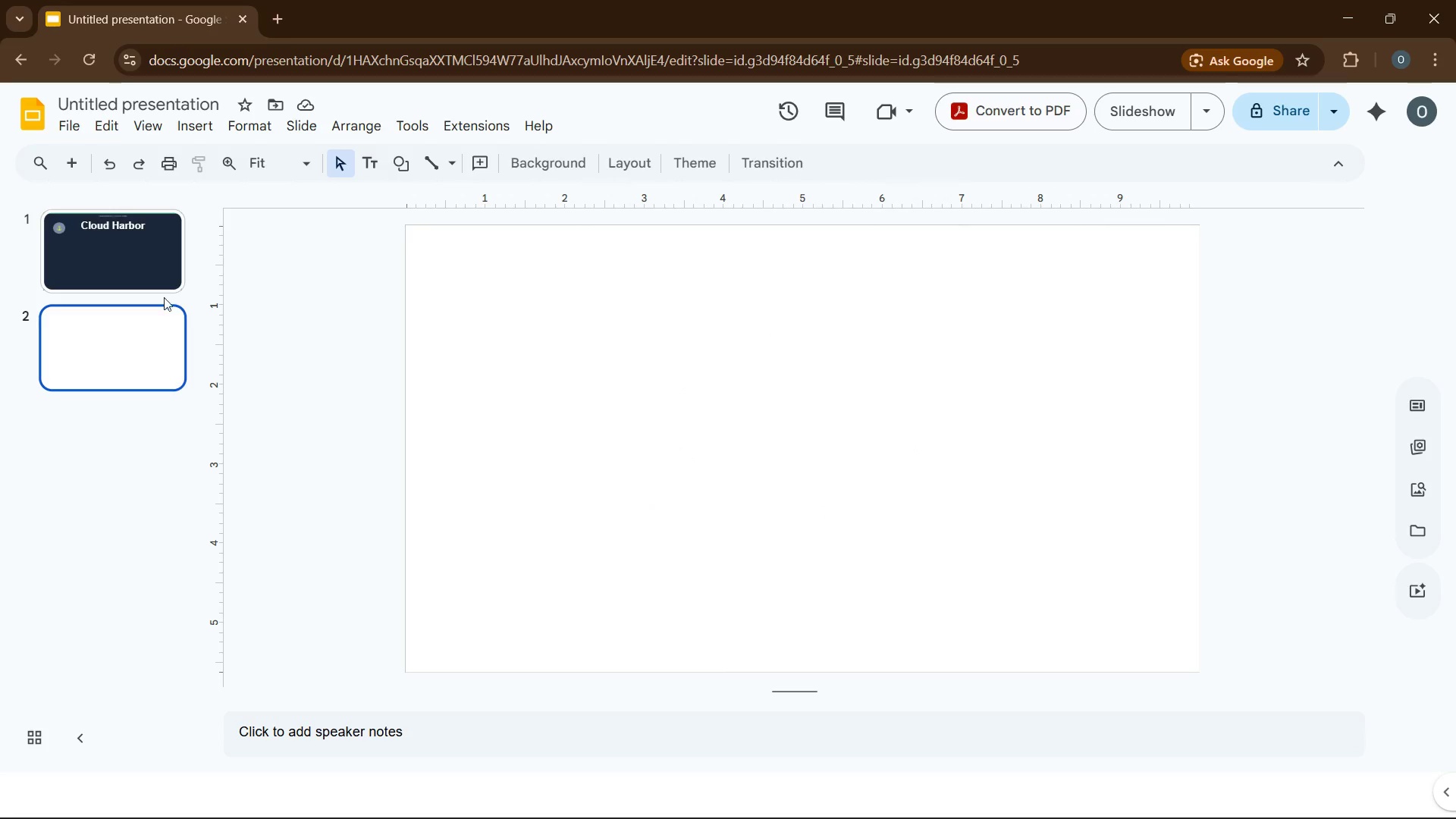 
left_click([196, 127])
 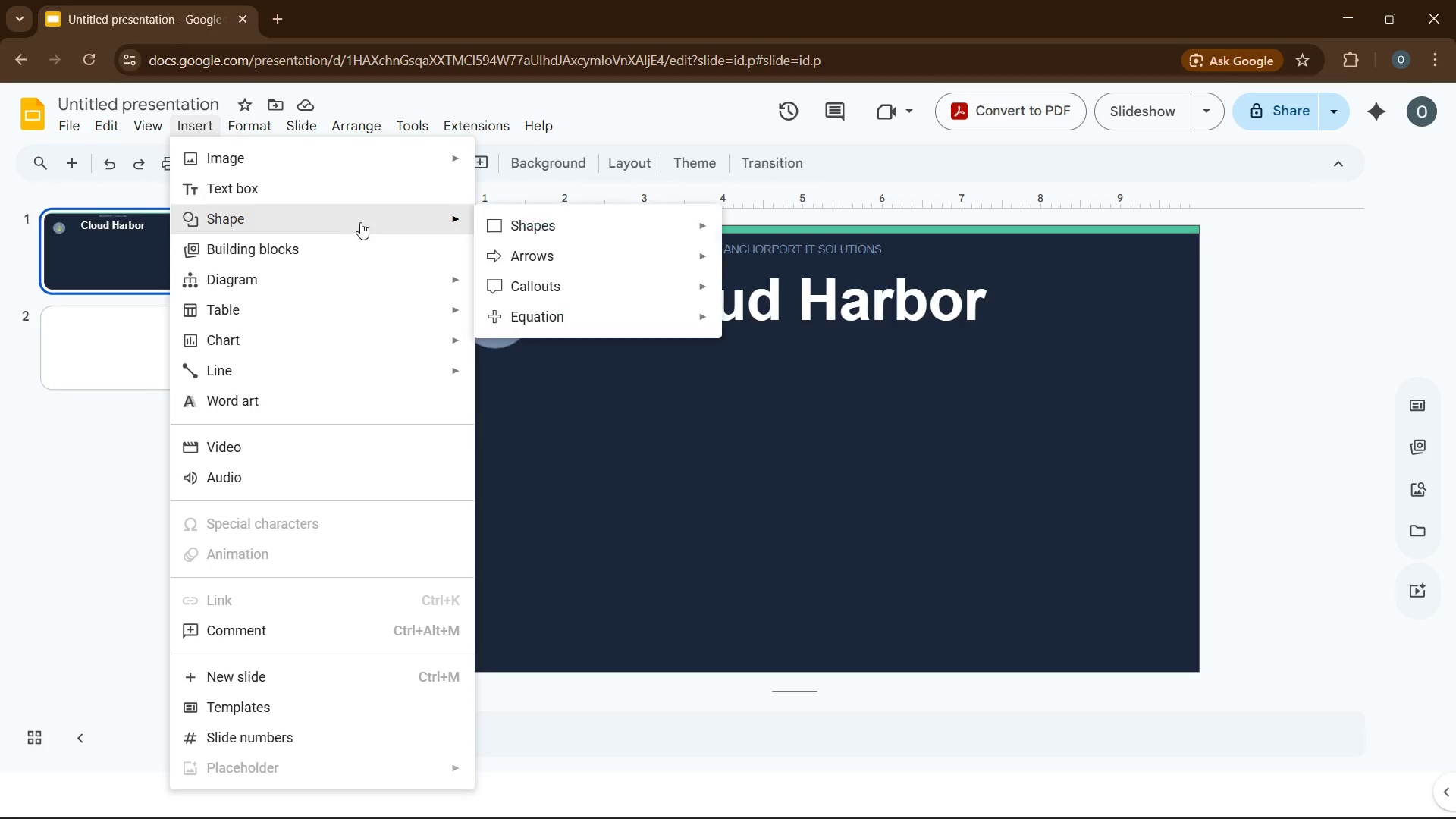 
left_click([491, 231])
 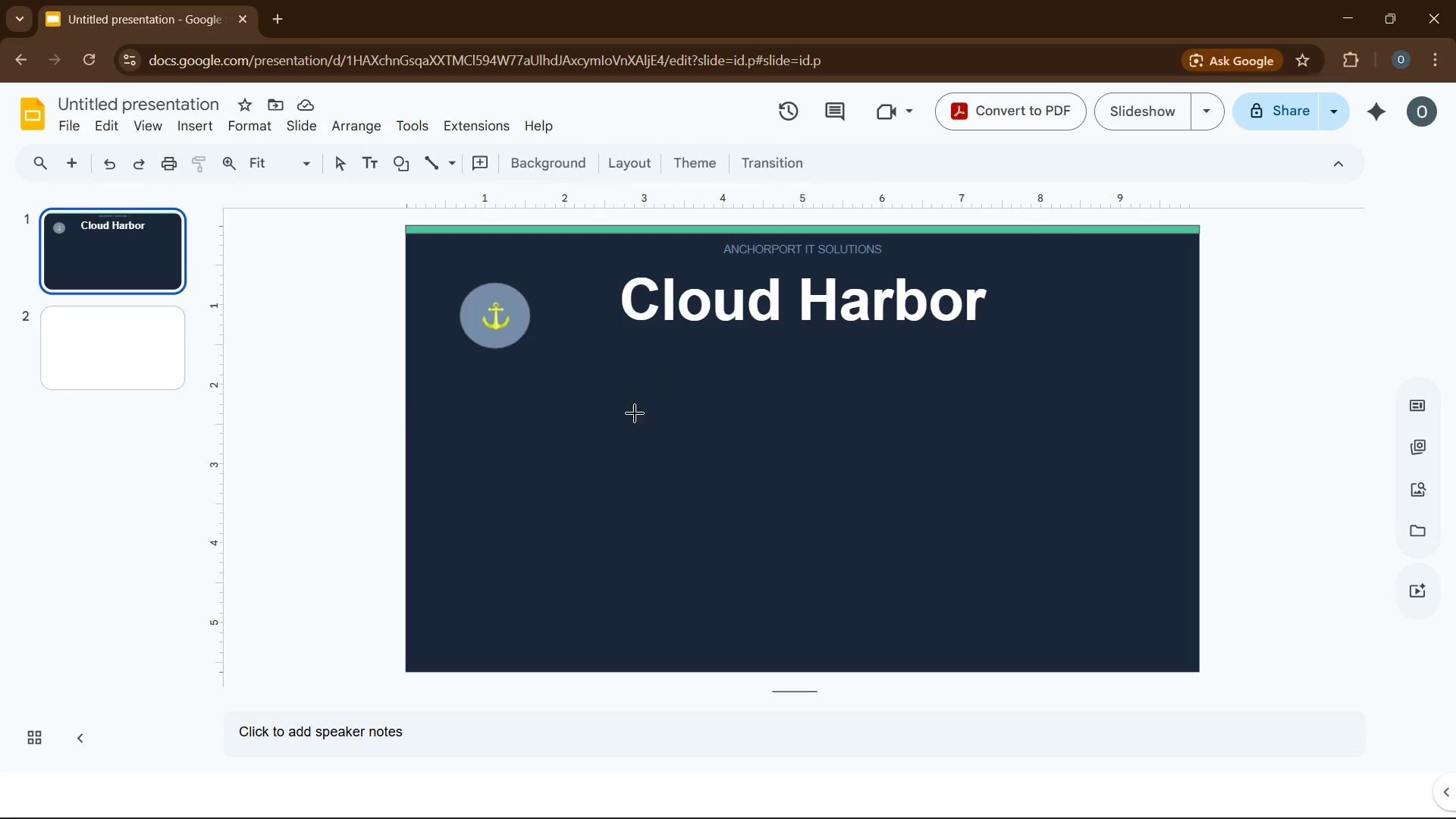 
left_click_drag(start_coordinate=[450, 434], to_coordinate=[1091, 447])
 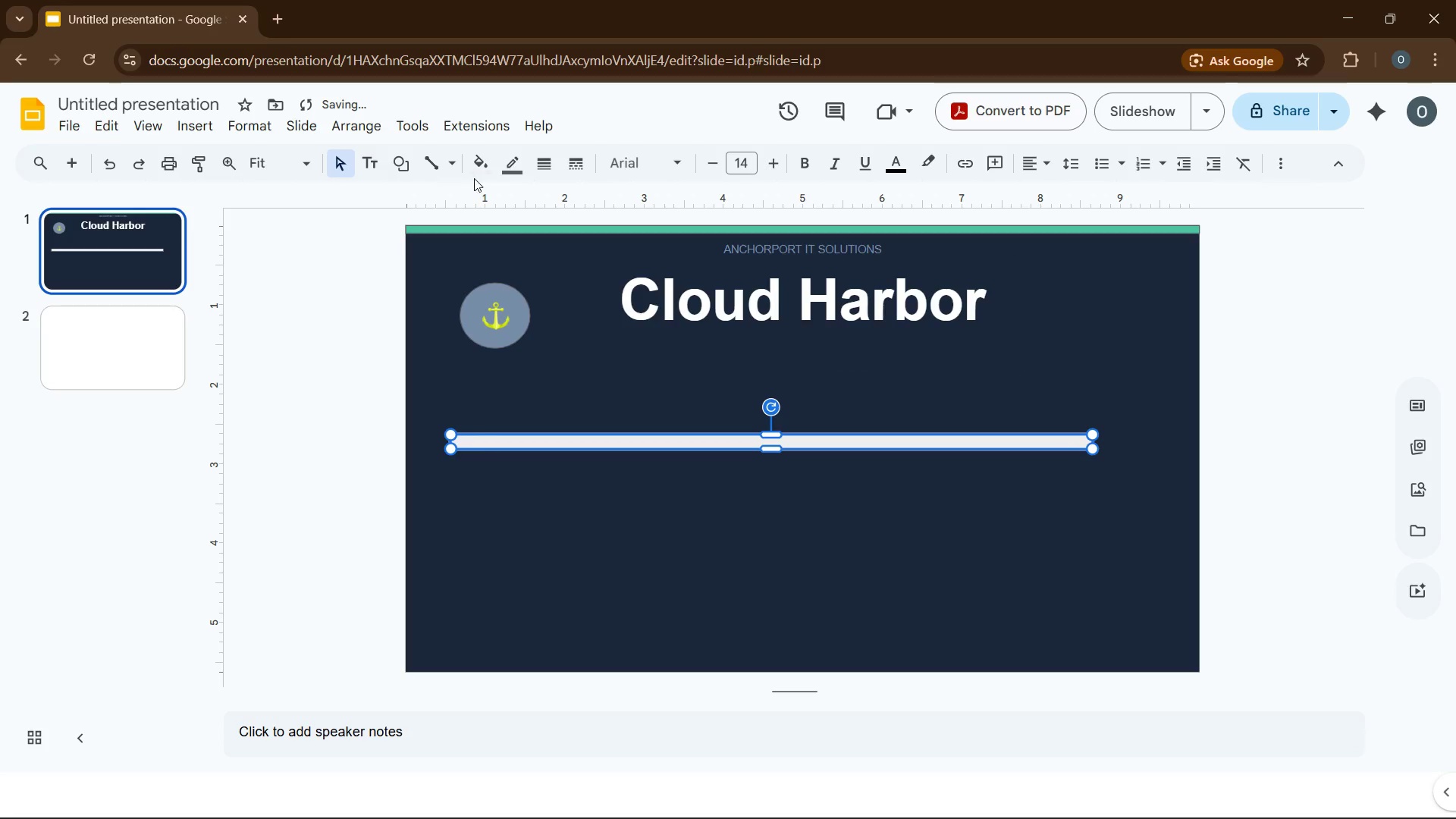 
left_click([479, 170])
 